 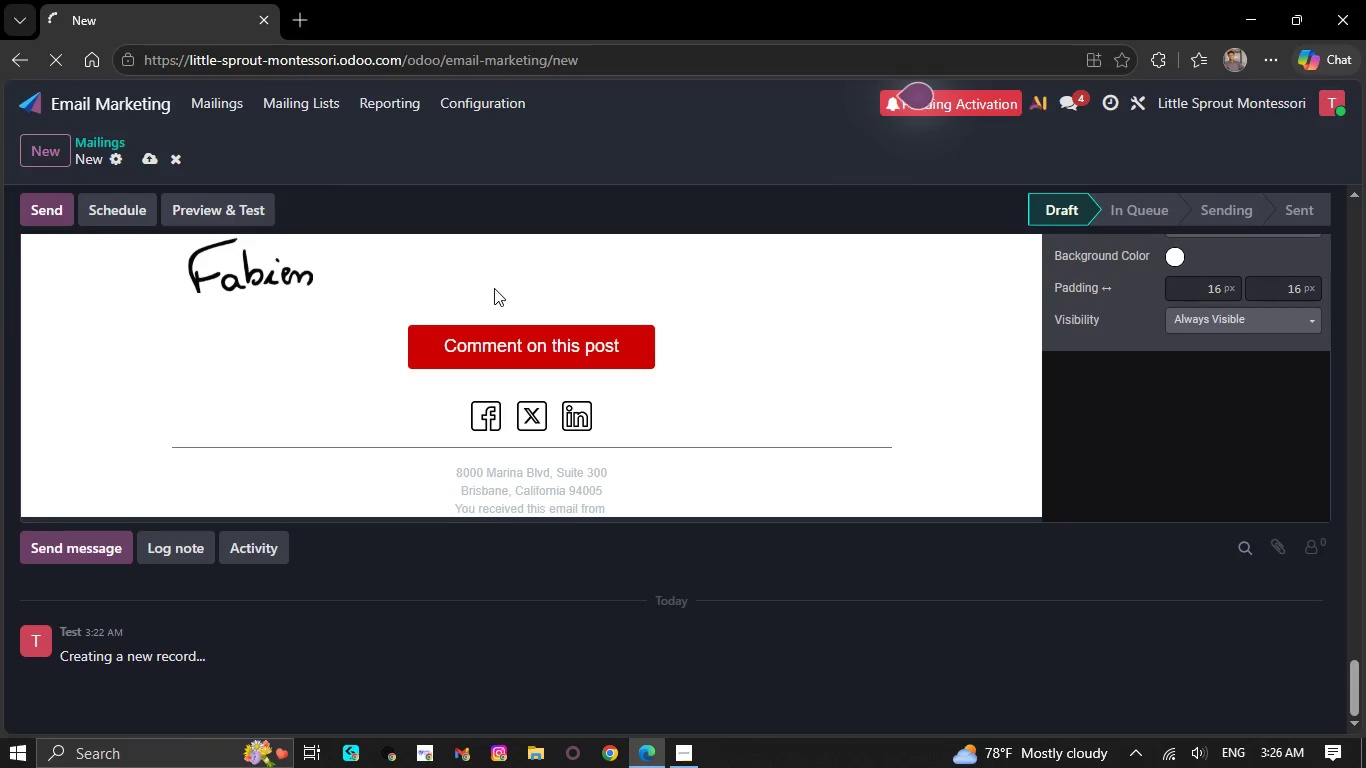 
double_click([490, 325])
 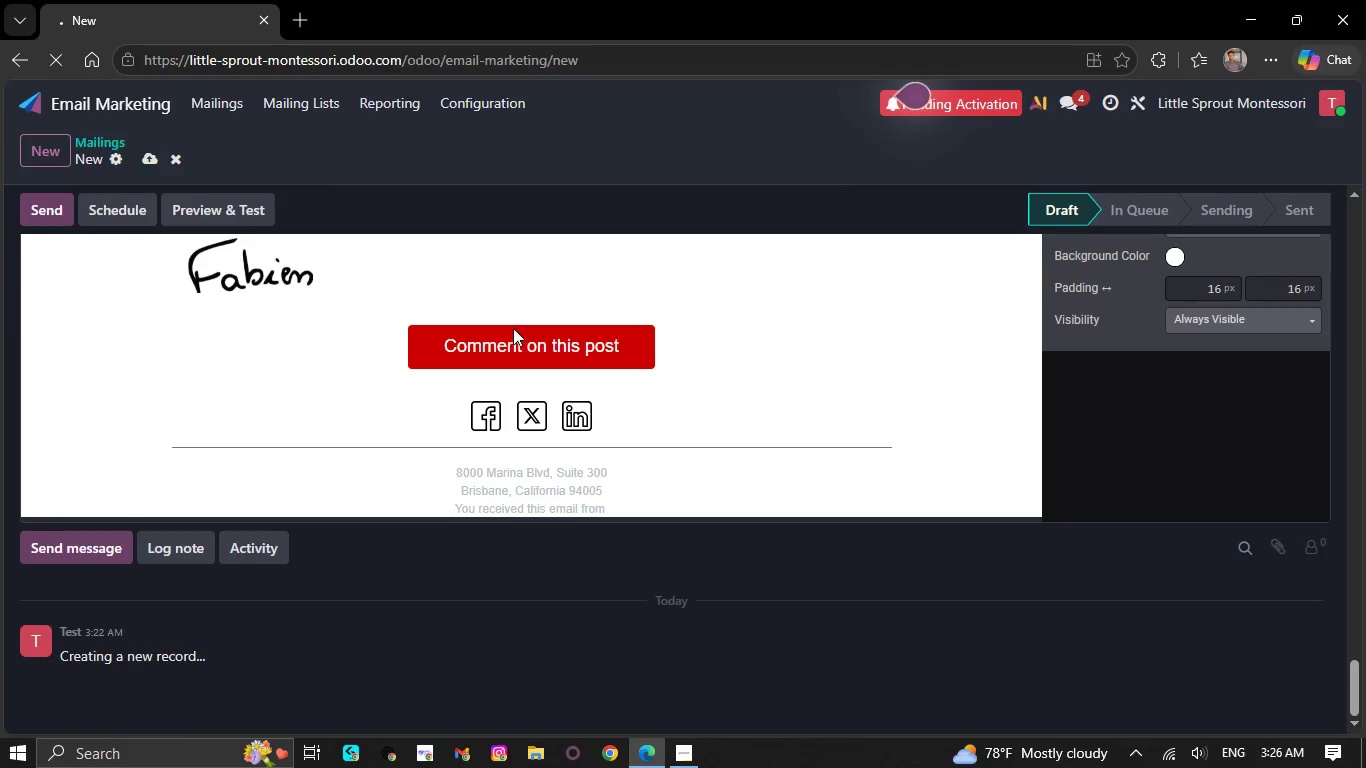 
triple_click([516, 329])
 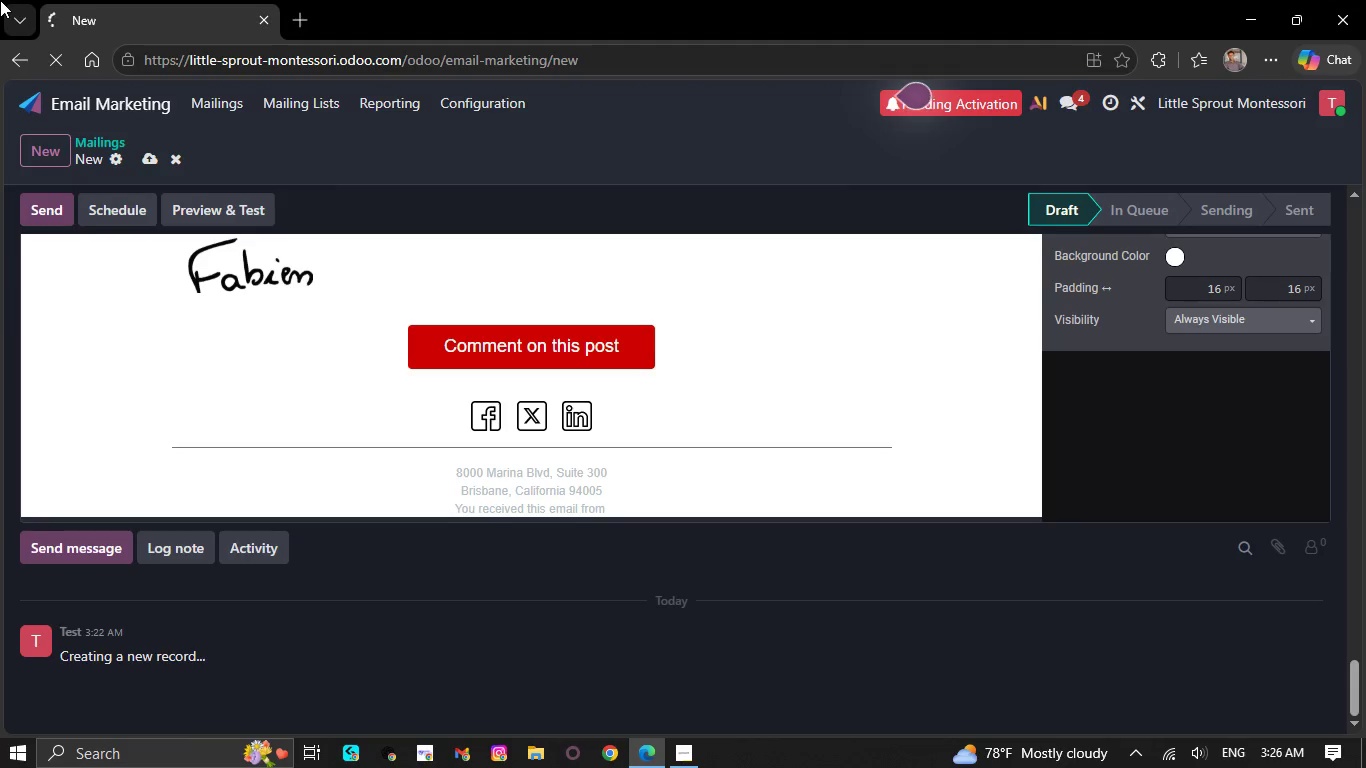 
scroll: coordinate [344, 397], scroll_direction: up, amount: 6.0
 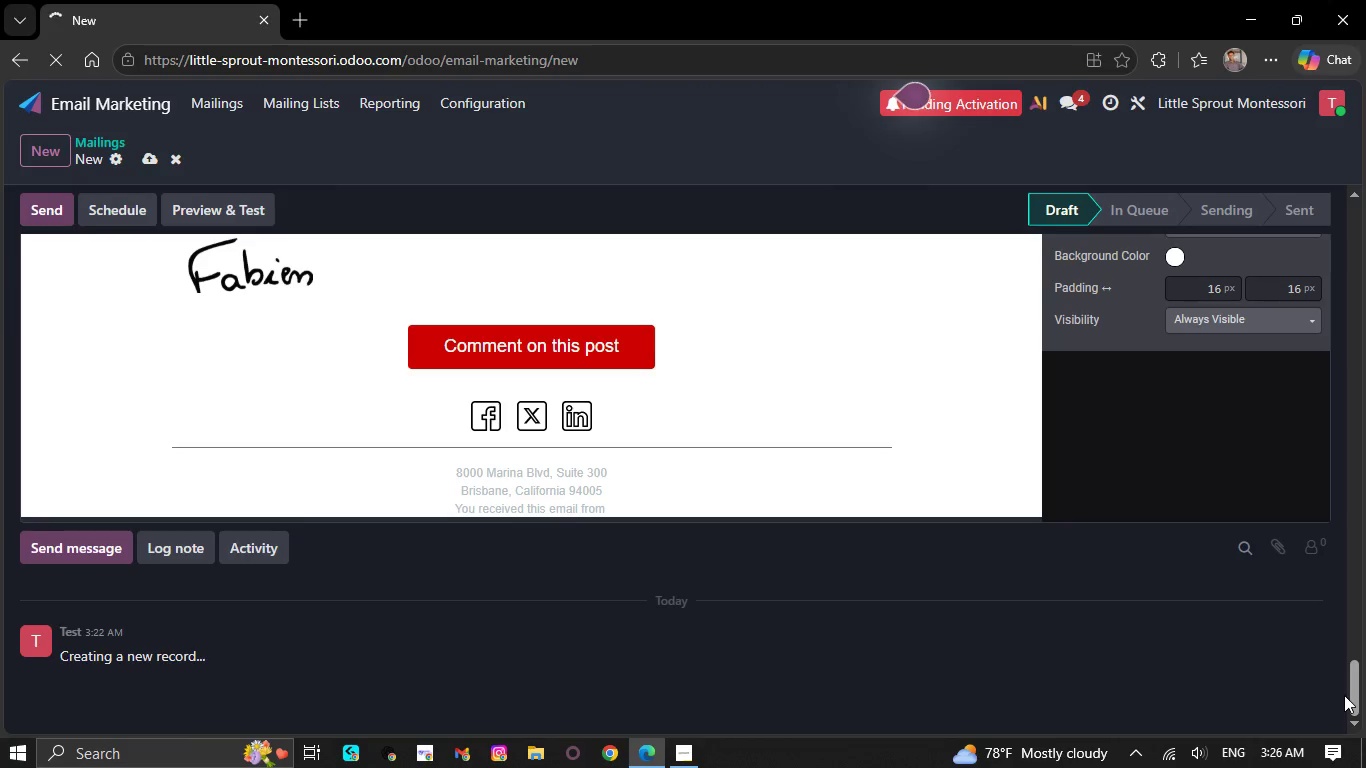 
left_click_drag(start_coordinate=[1350, 699], to_coordinate=[1342, 544])
 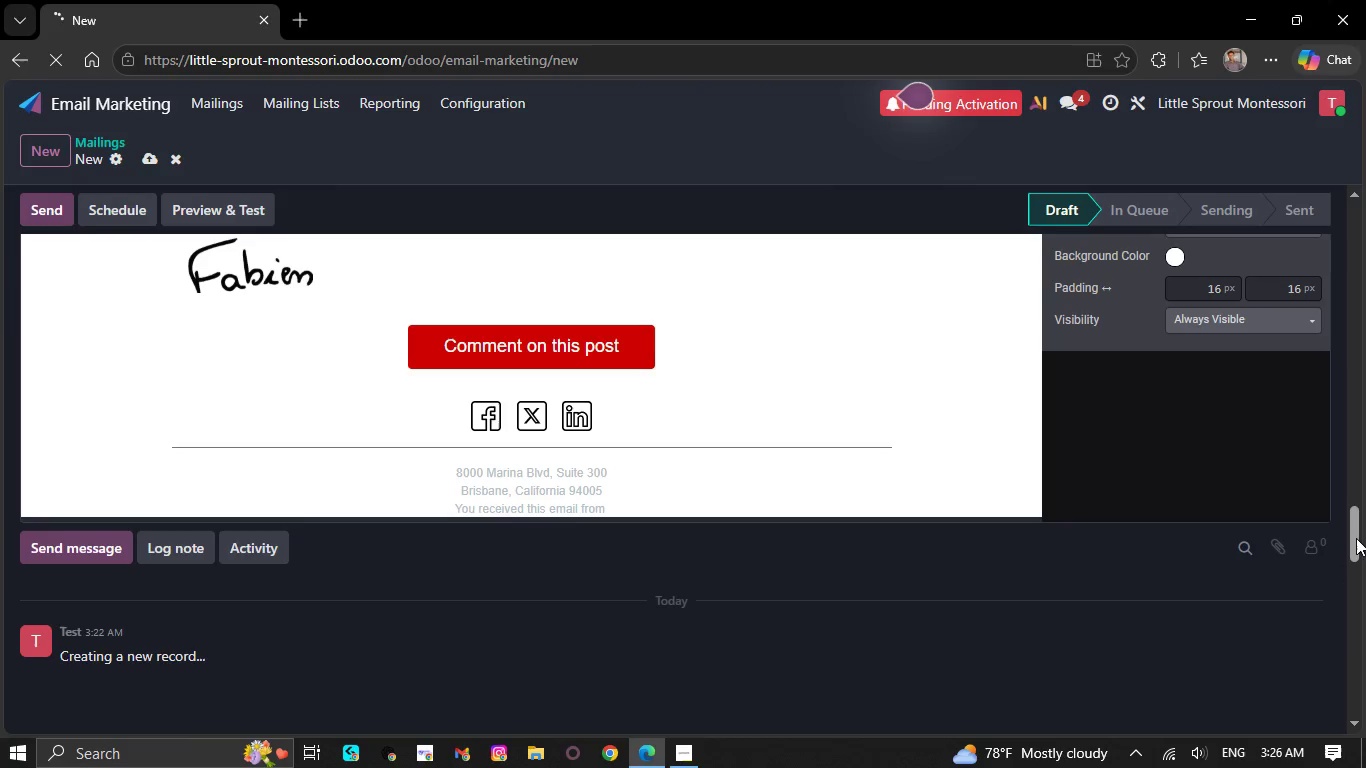 
left_click_drag(start_coordinate=[1357, 537], to_coordinate=[1333, 388])
 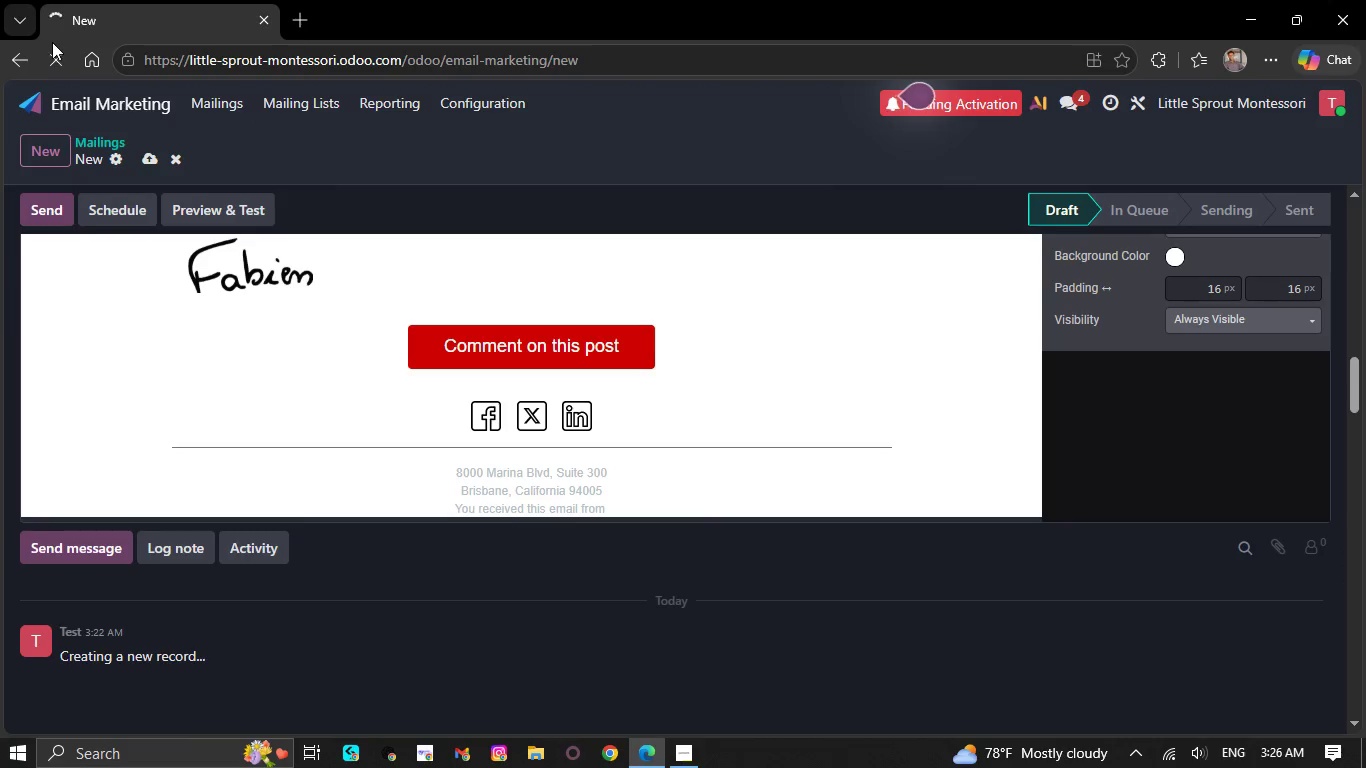 
left_click([52, 58])
 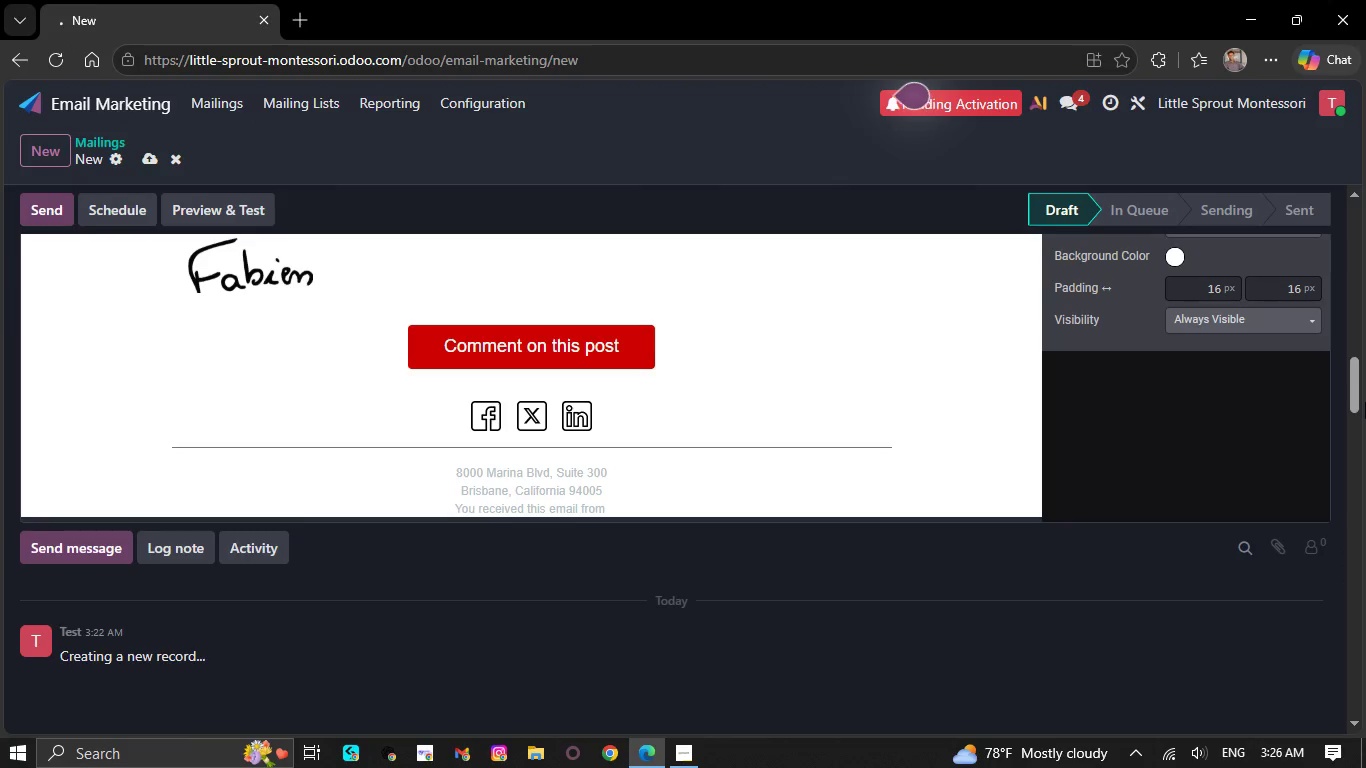 
left_click_drag(start_coordinate=[1348, 393], to_coordinate=[1296, 220])
 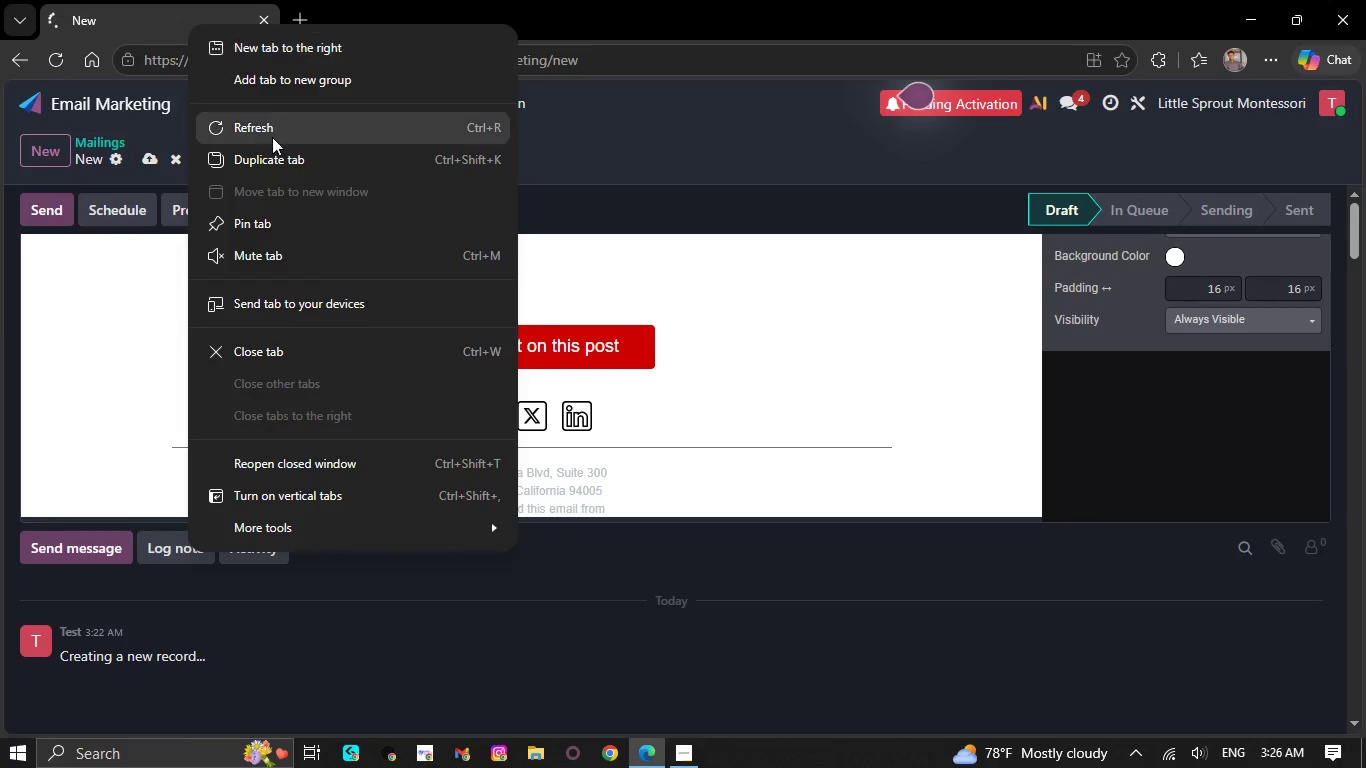 
left_click([284, 163])
 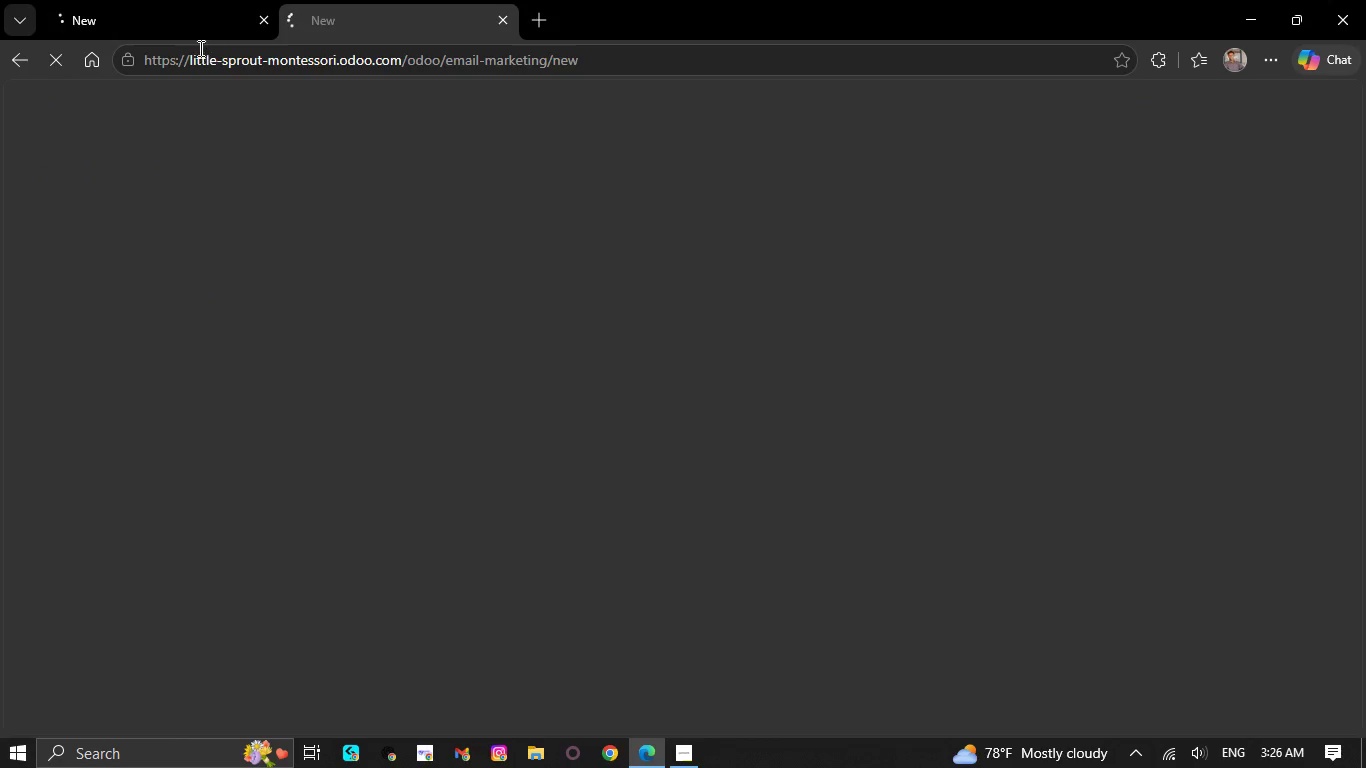 
left_click([174, 26])
 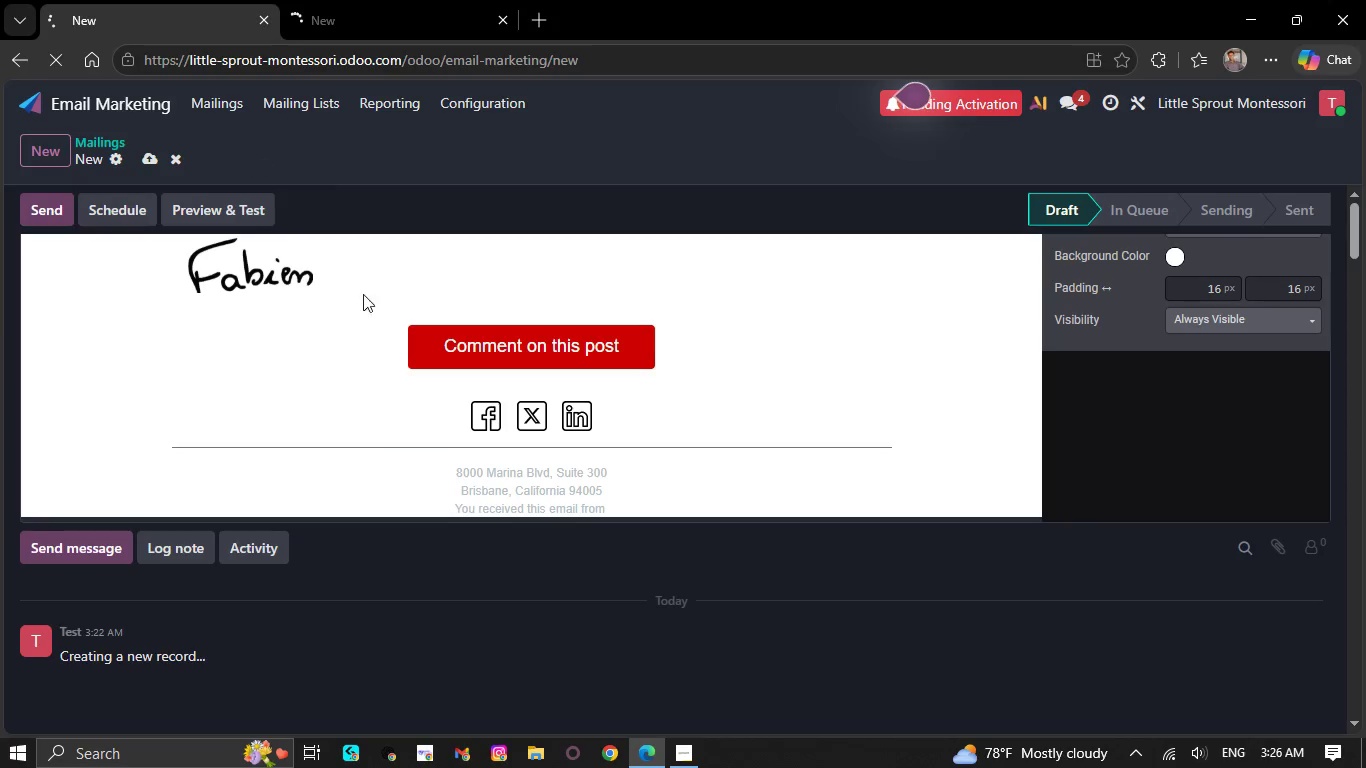 
scroll: coordinate [378, 338], scroll_direction: up, amount: 5.0
 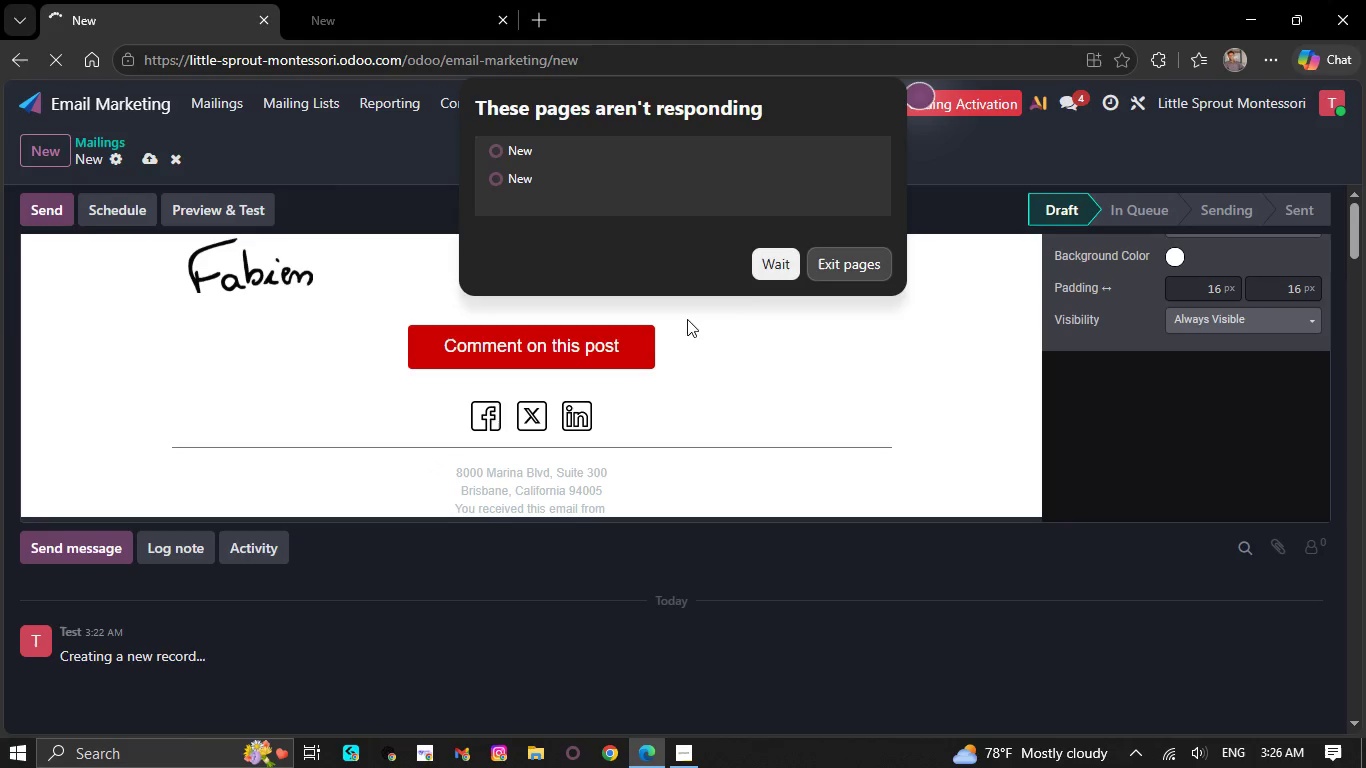 
left_click_drag(start_coordinate=[780, 262], to_coordinate=[774, 266])
 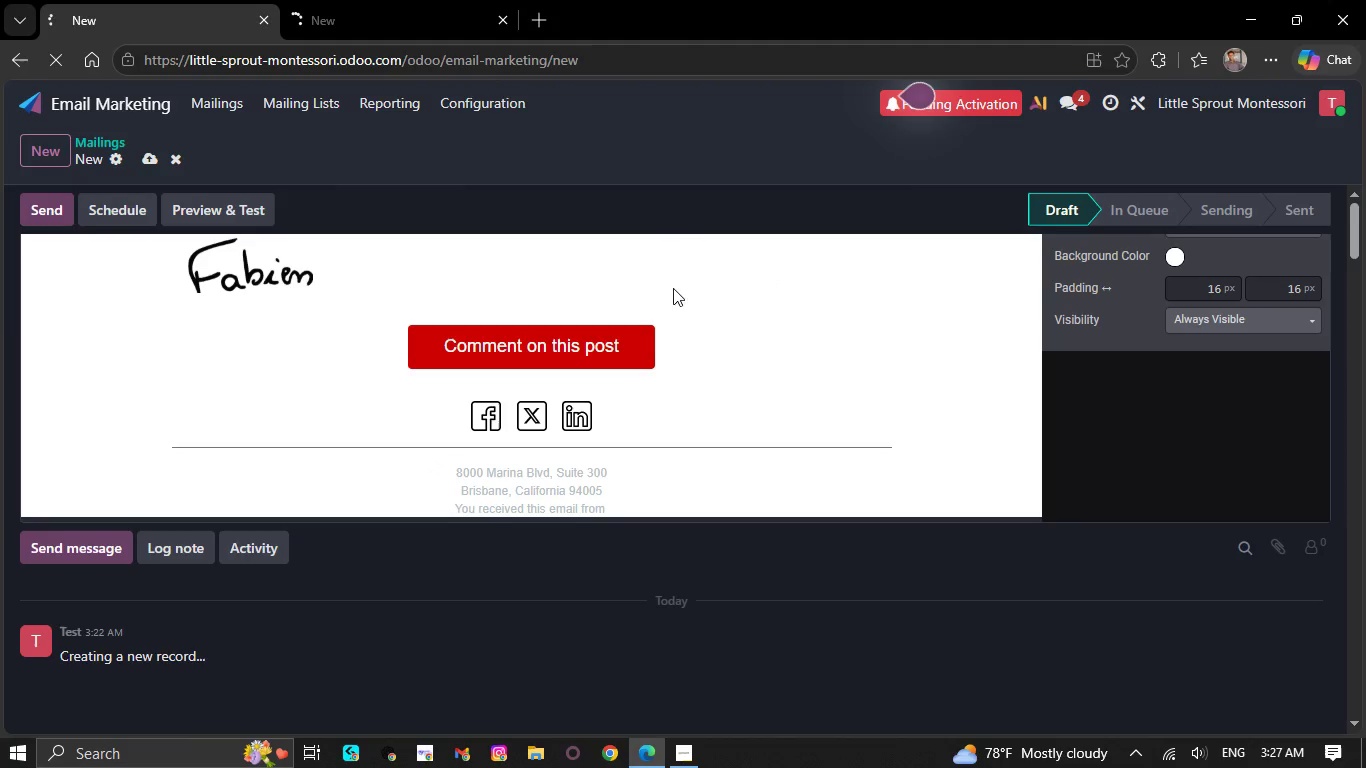 
scroll: coordinate [660, 317], scroll_direction: up, amount: 7.0
 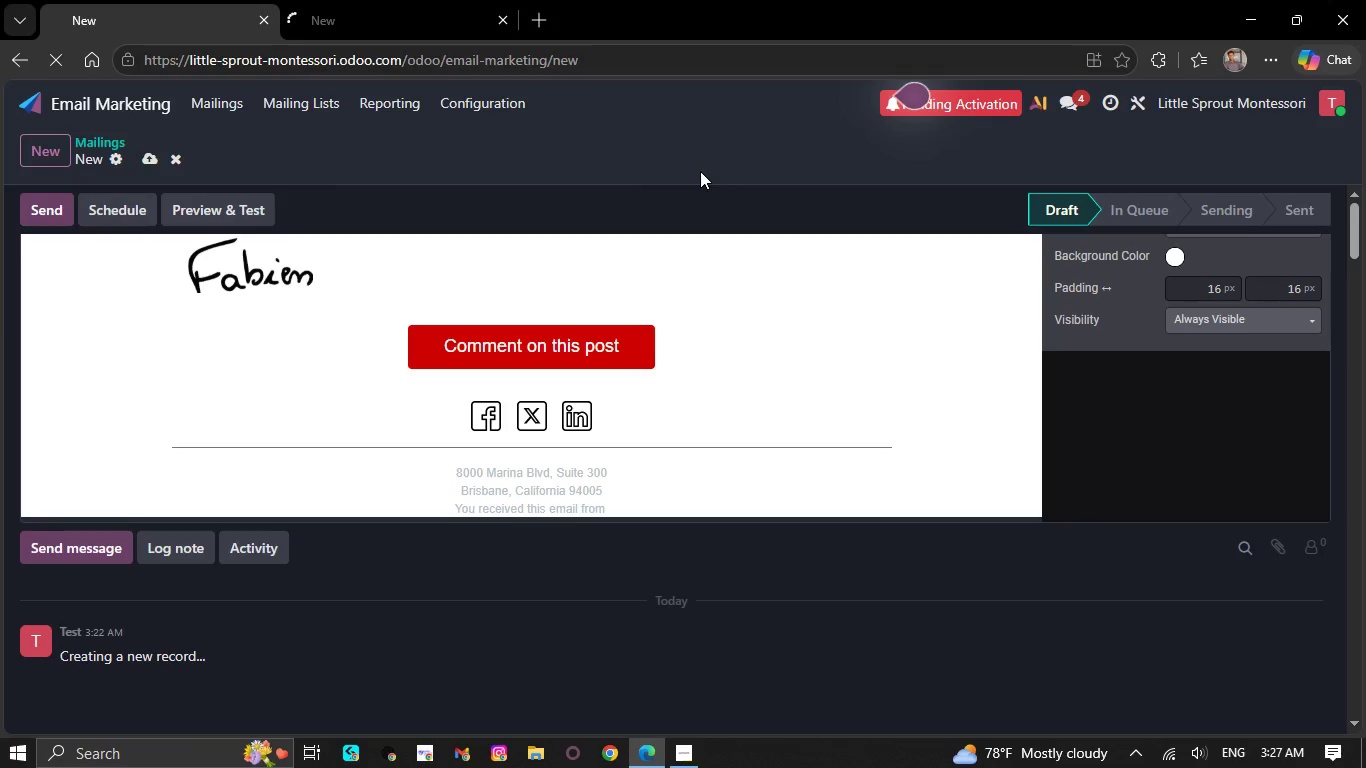 
key(Backspace)
 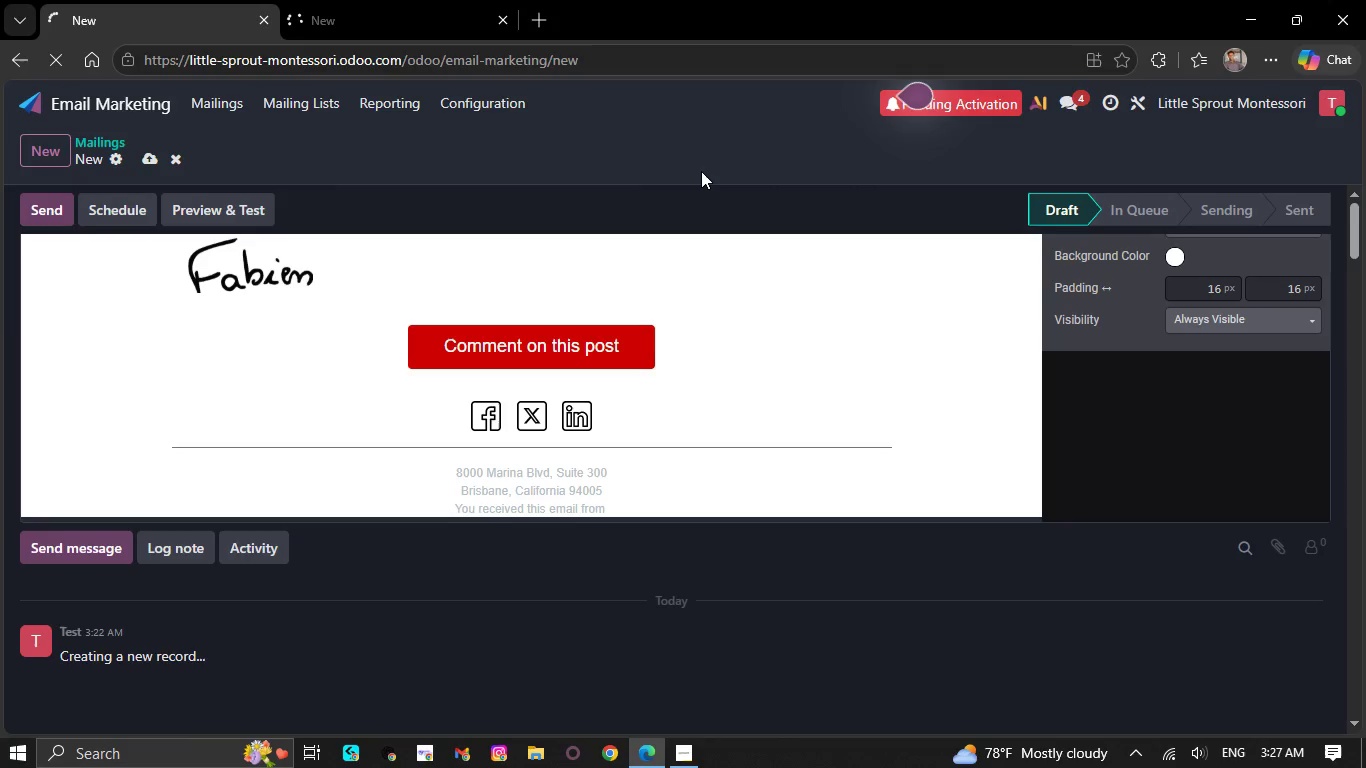 
key(Delete)
 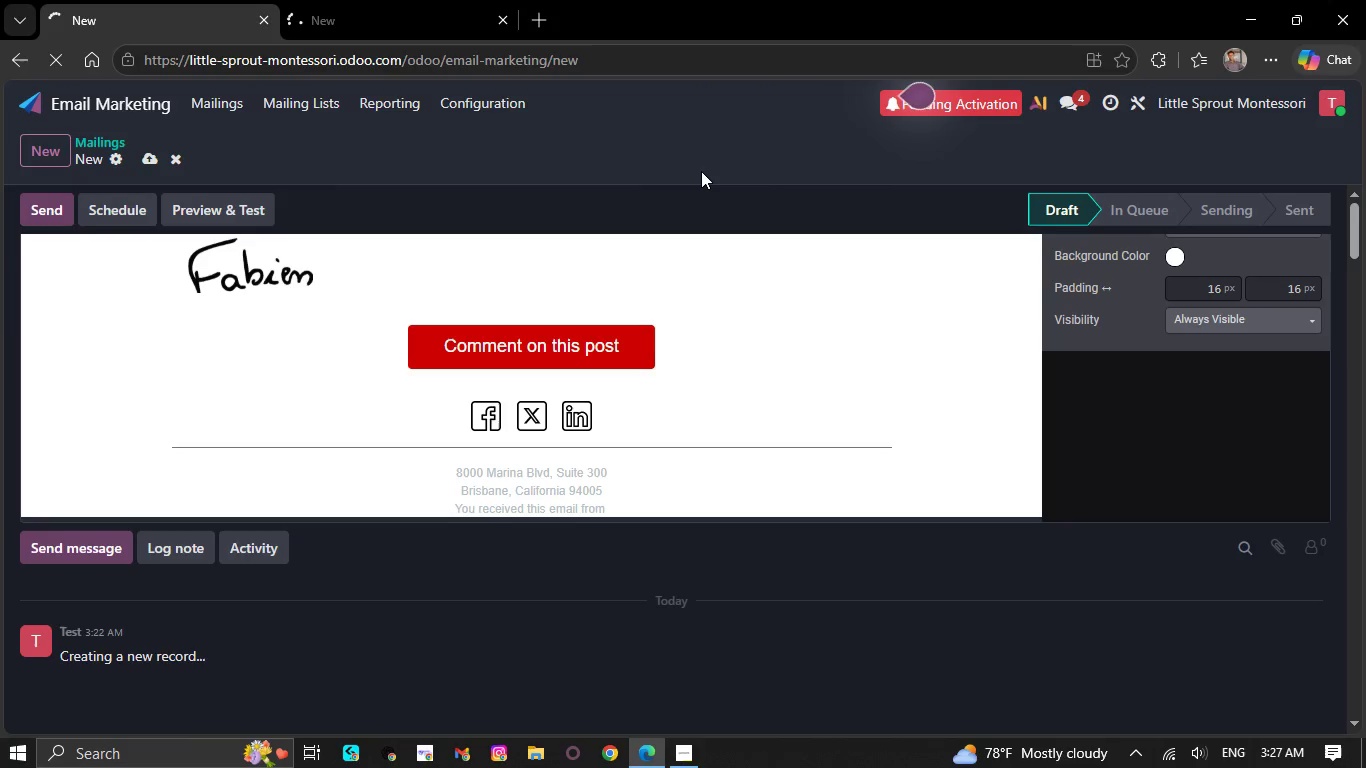 
key(Backspace)
 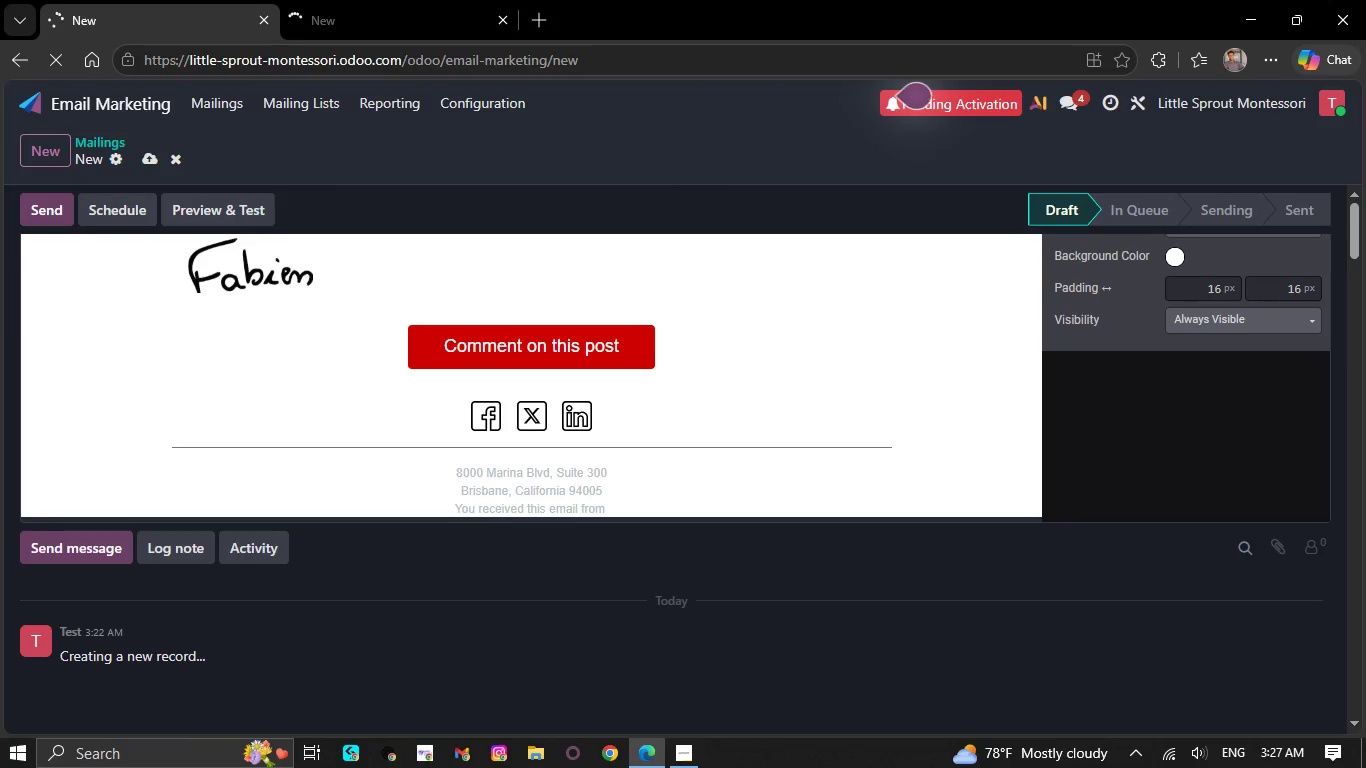 
hold_key(key=Backspace, duration=1.52)
 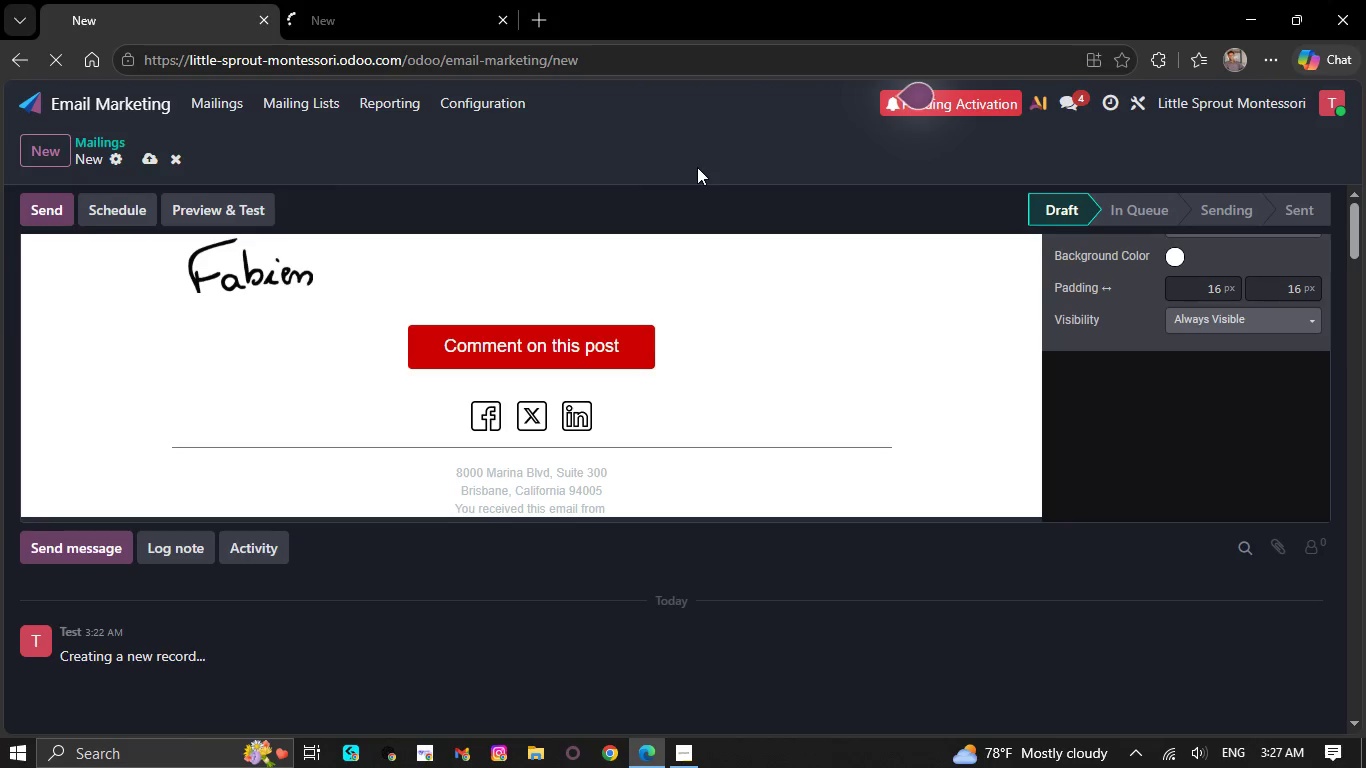 
hold_key(key=Backspace, duration=1.51)
 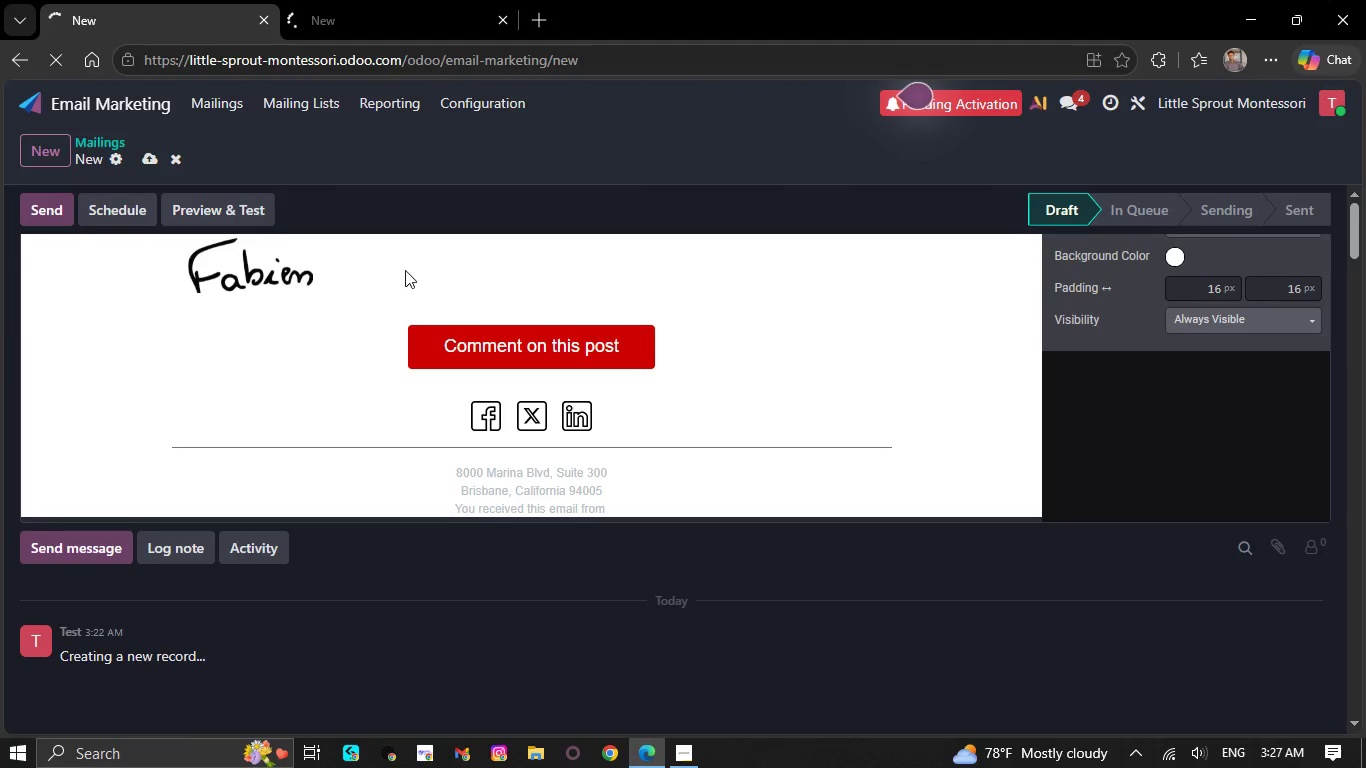 
hold_key(key=Backspace, duration=1.5)
 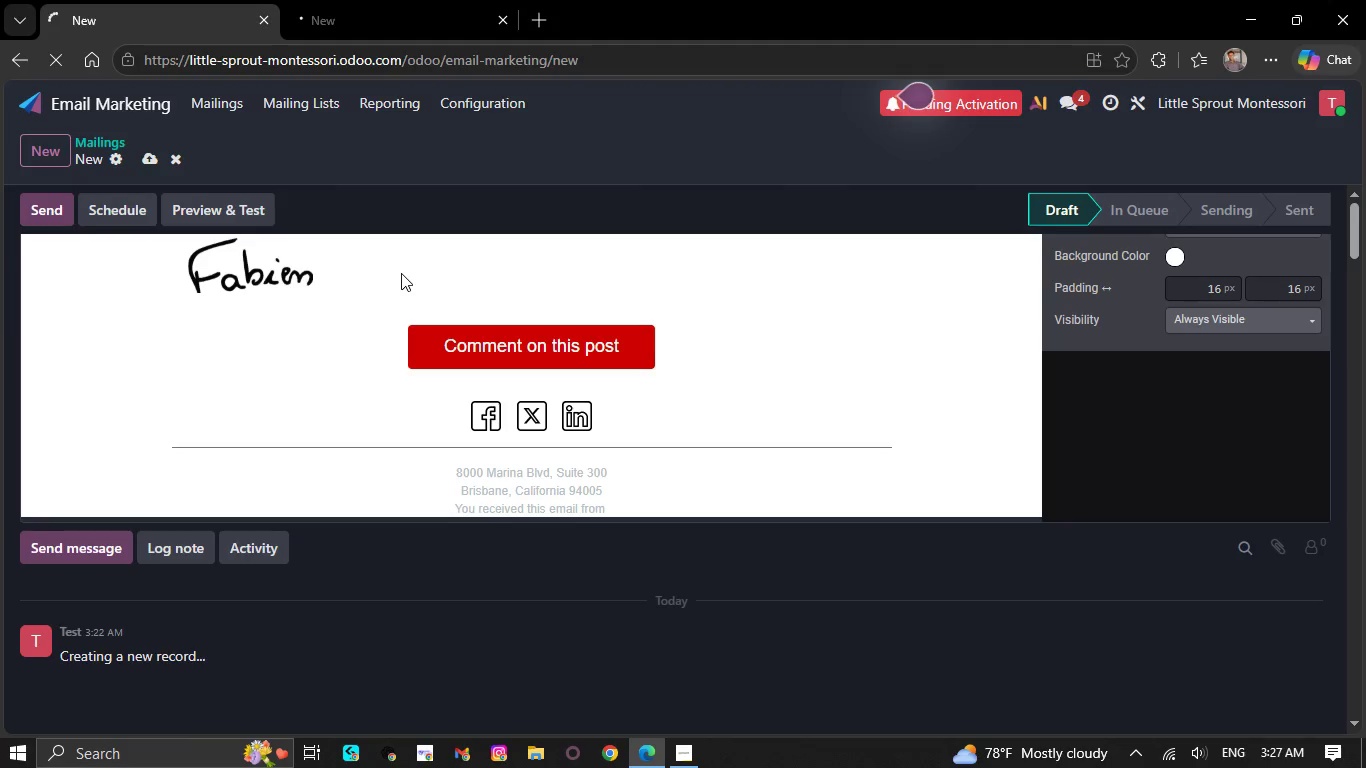 
left_click_drag(start_coordinate=[407, 267], to_coordinate=[403, 272])
 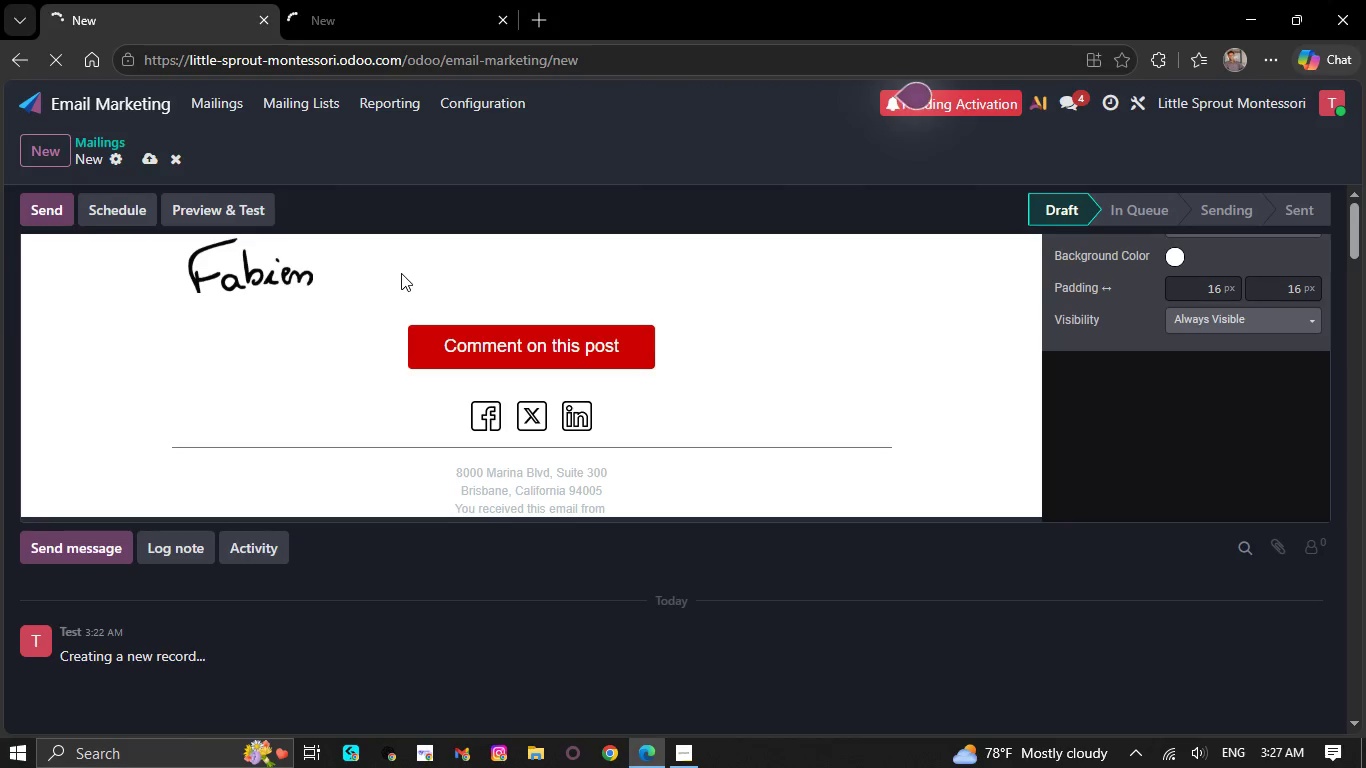 
triple_click([401, 273])
 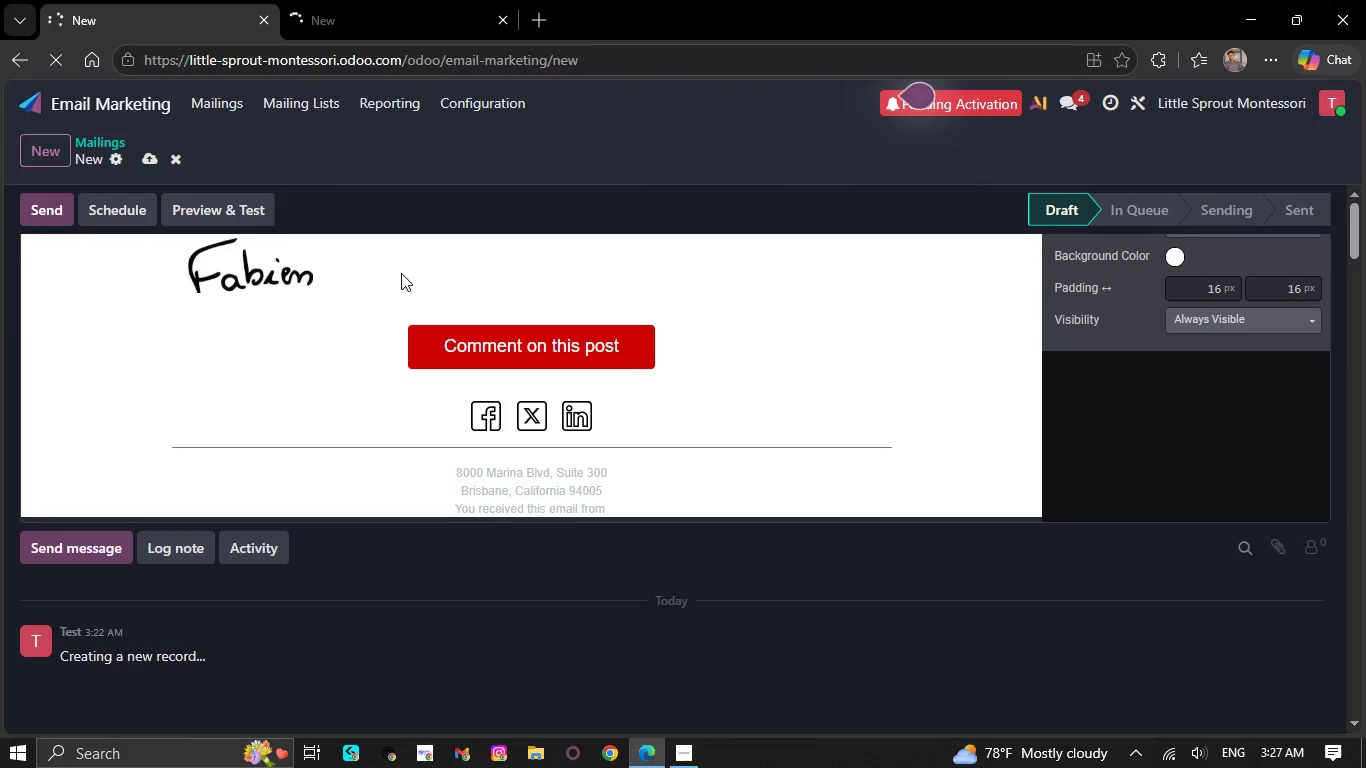 
hold_key(key=Backspace, duration=1.5)
 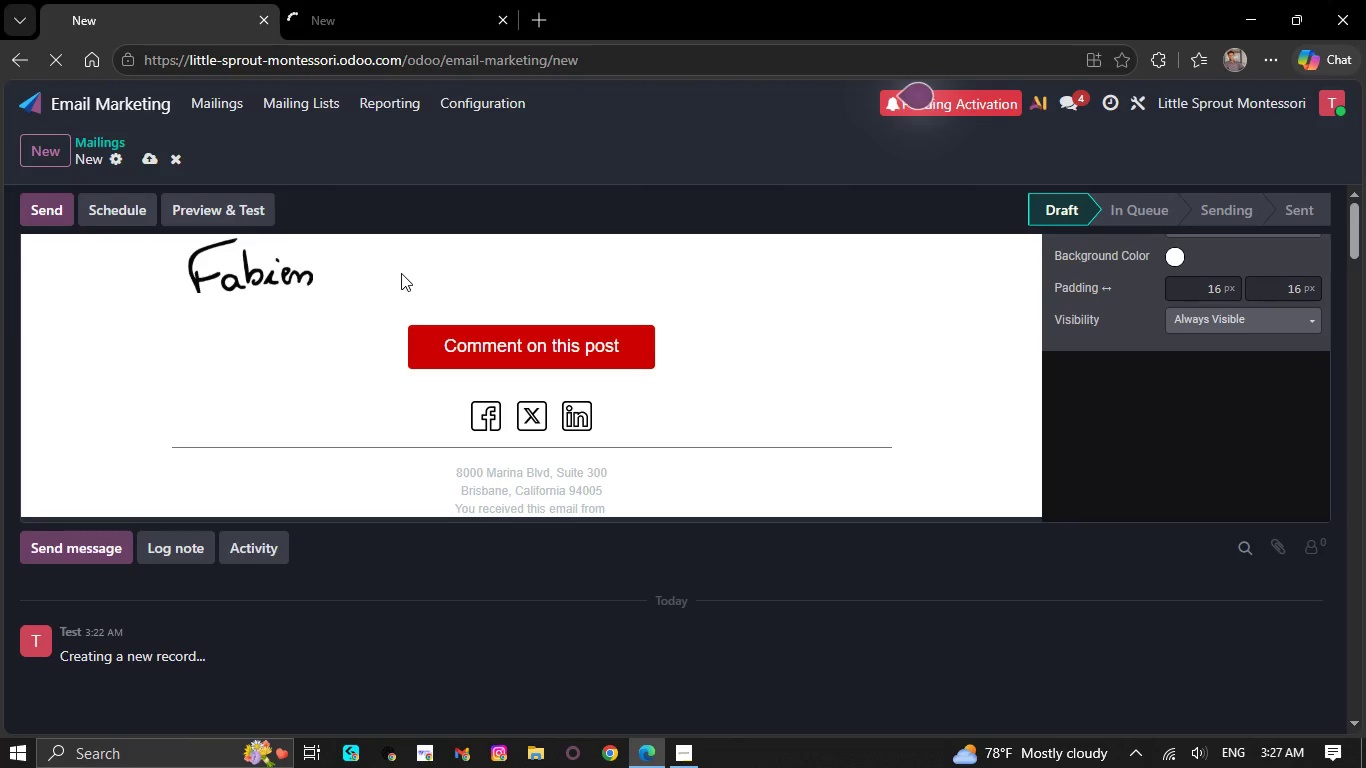 
hold_key(key=Backspace, duration=1.5)
 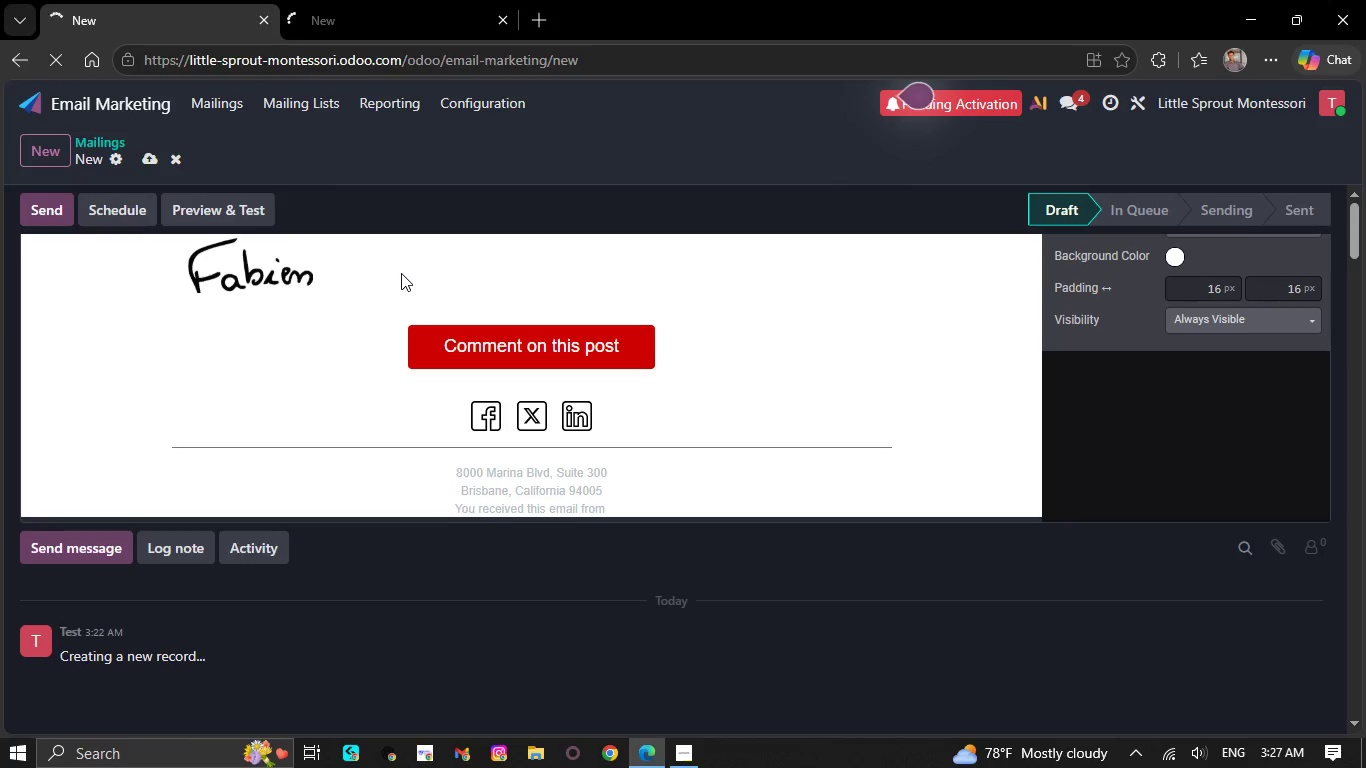 
hold_key(key=Backspace, duration=1.52)
 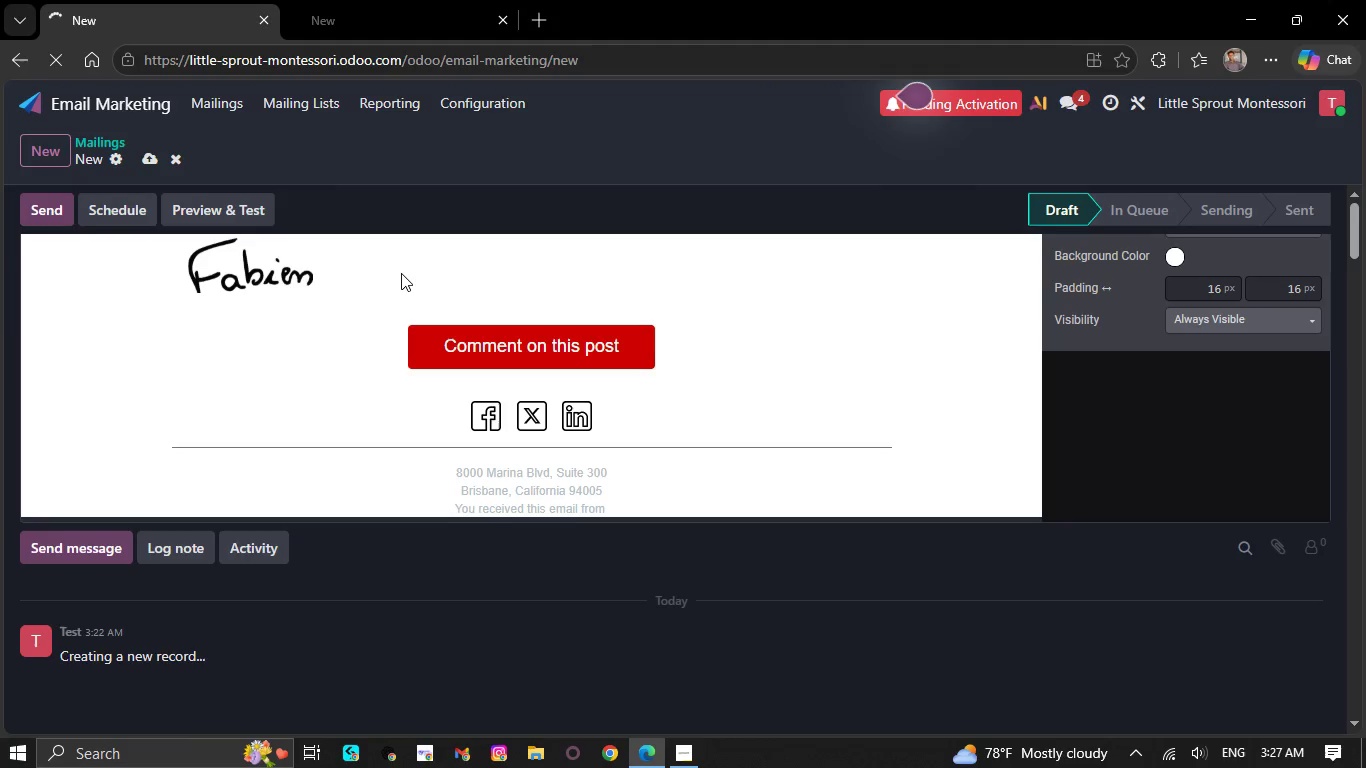 
hold_key(key=Backspace, duration=1.5)
 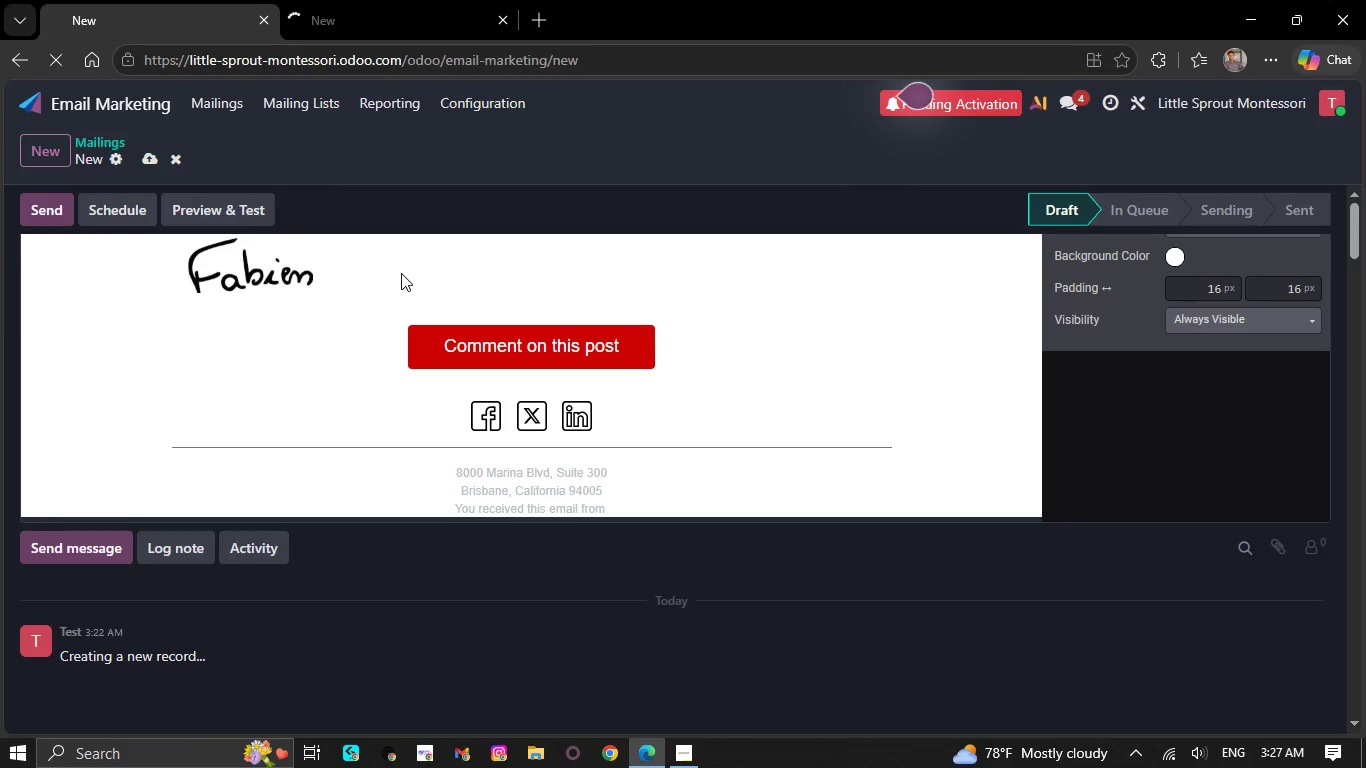 
hold_key(key=Backspace, duration=1.5)
 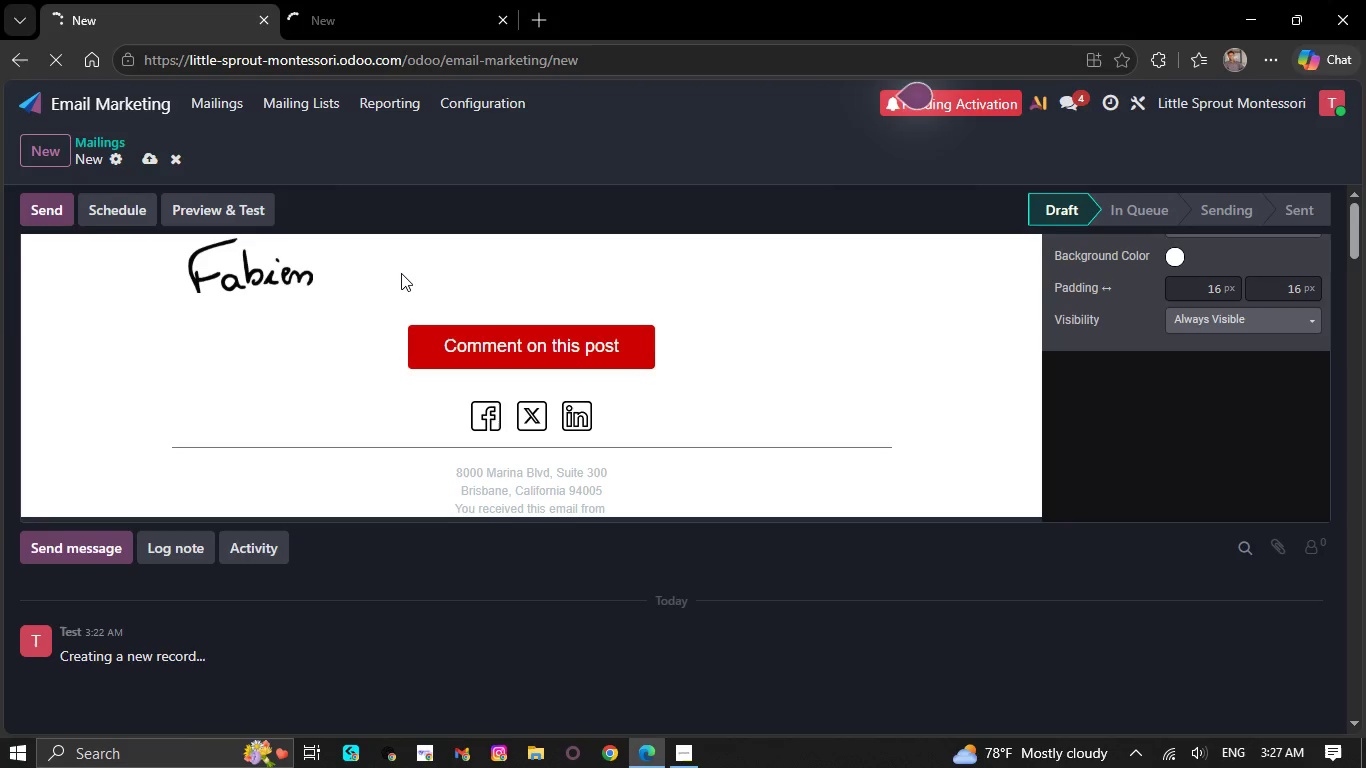 
hold_key(key=Backspace, duration=1.51)
 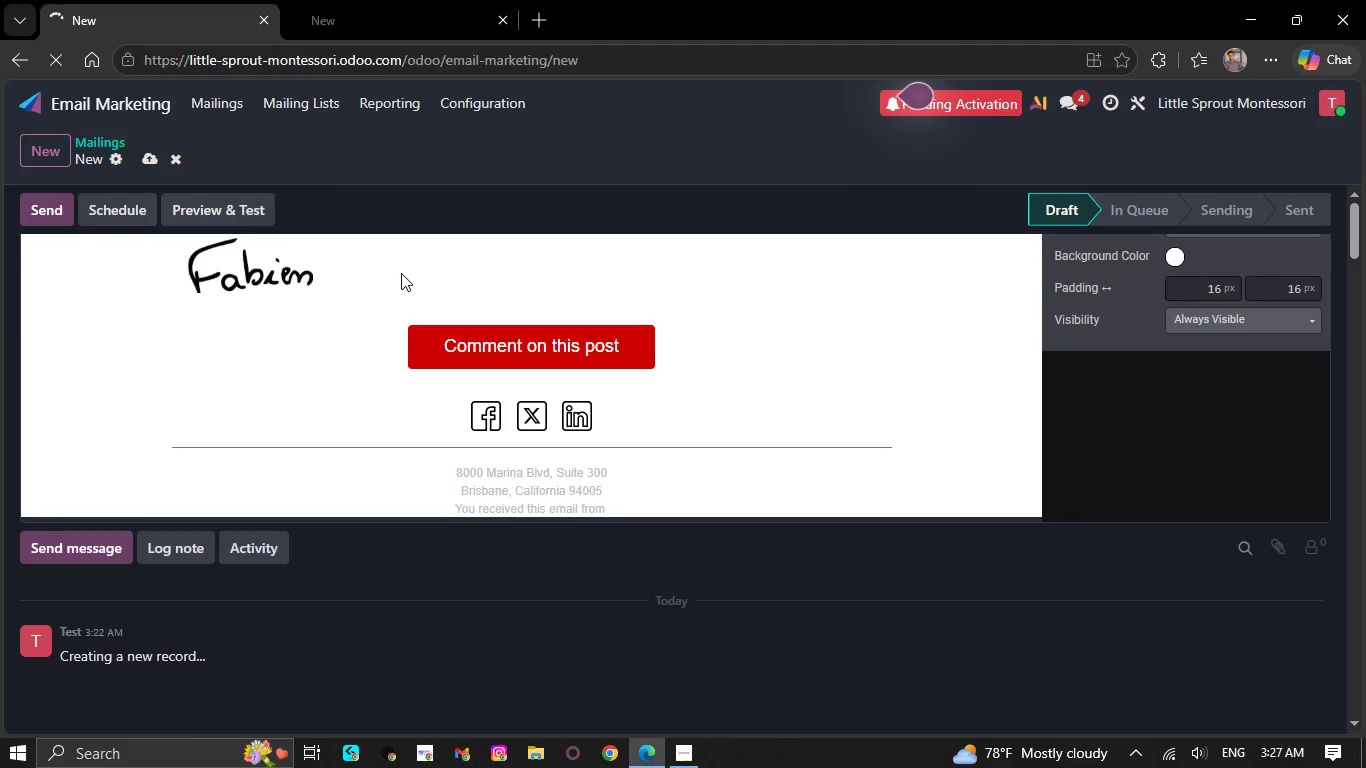 
hold_key(key=Backspace, duration=1.5)
 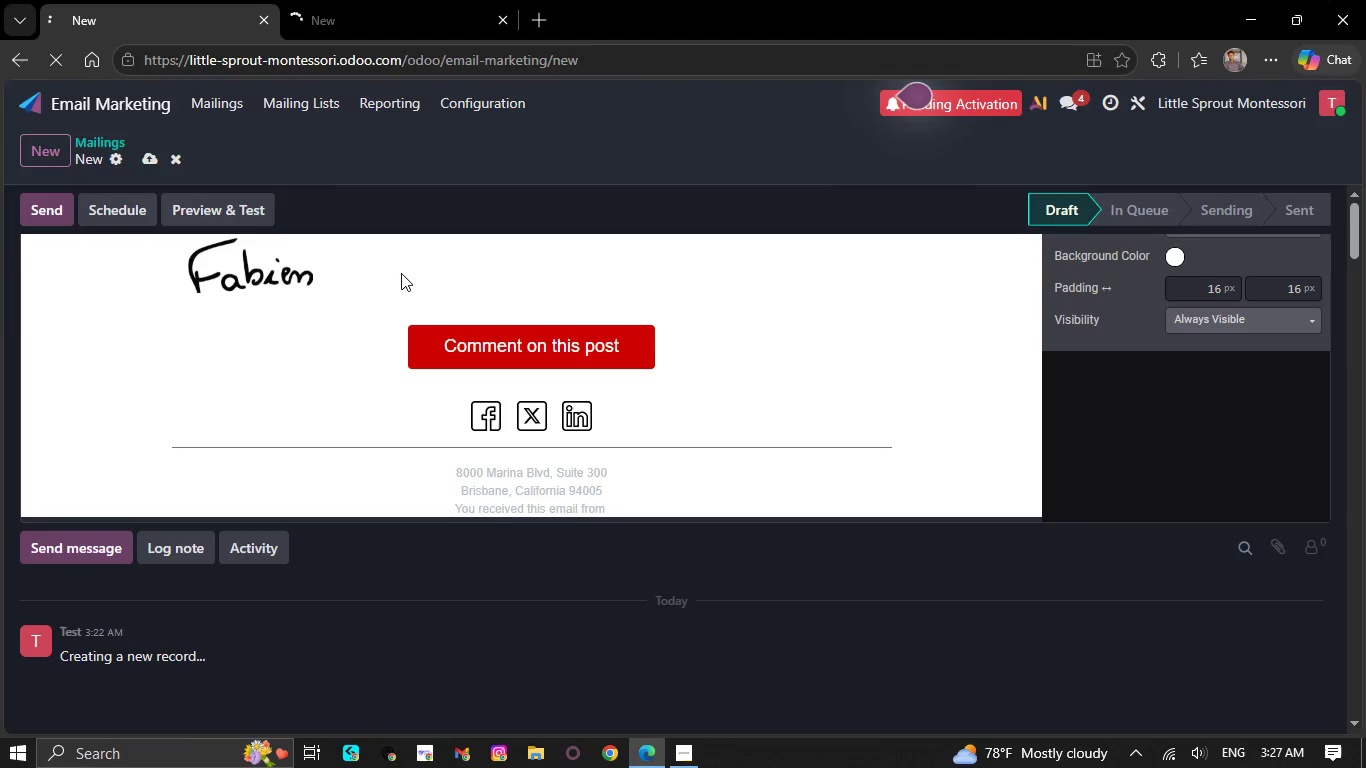 
hold_key(key=Backspace, duration=1.5)
 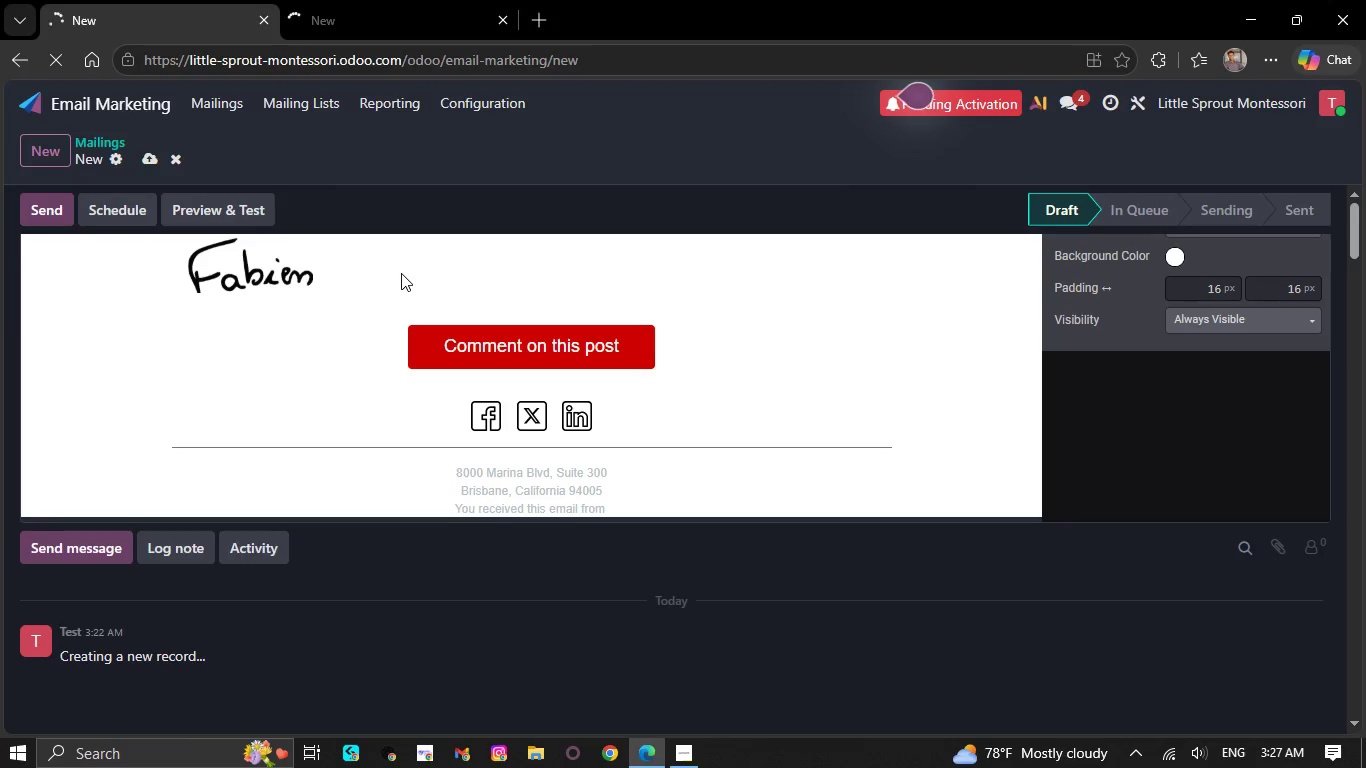 
hold_key(key=Backspace, duration=1.52)
 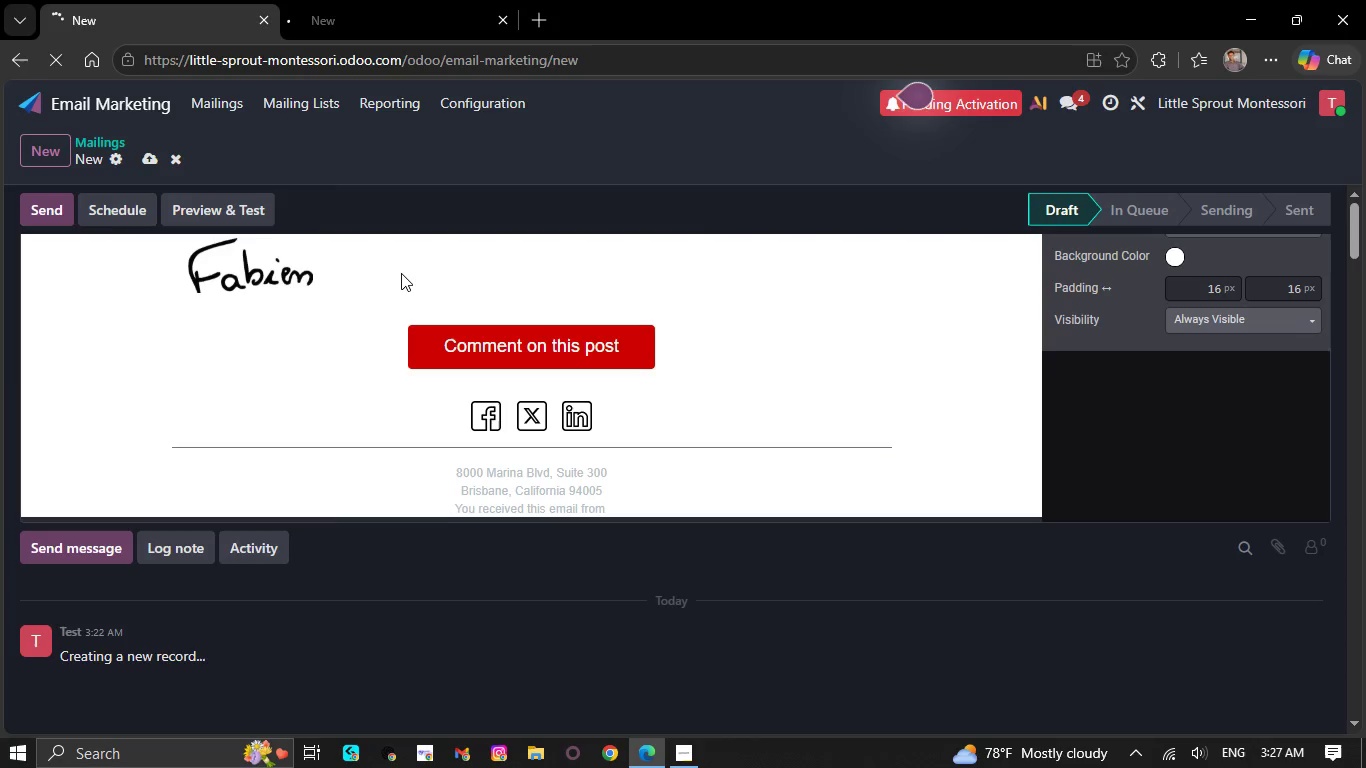 
hold_key(key=Backspace, duration=1.5)
 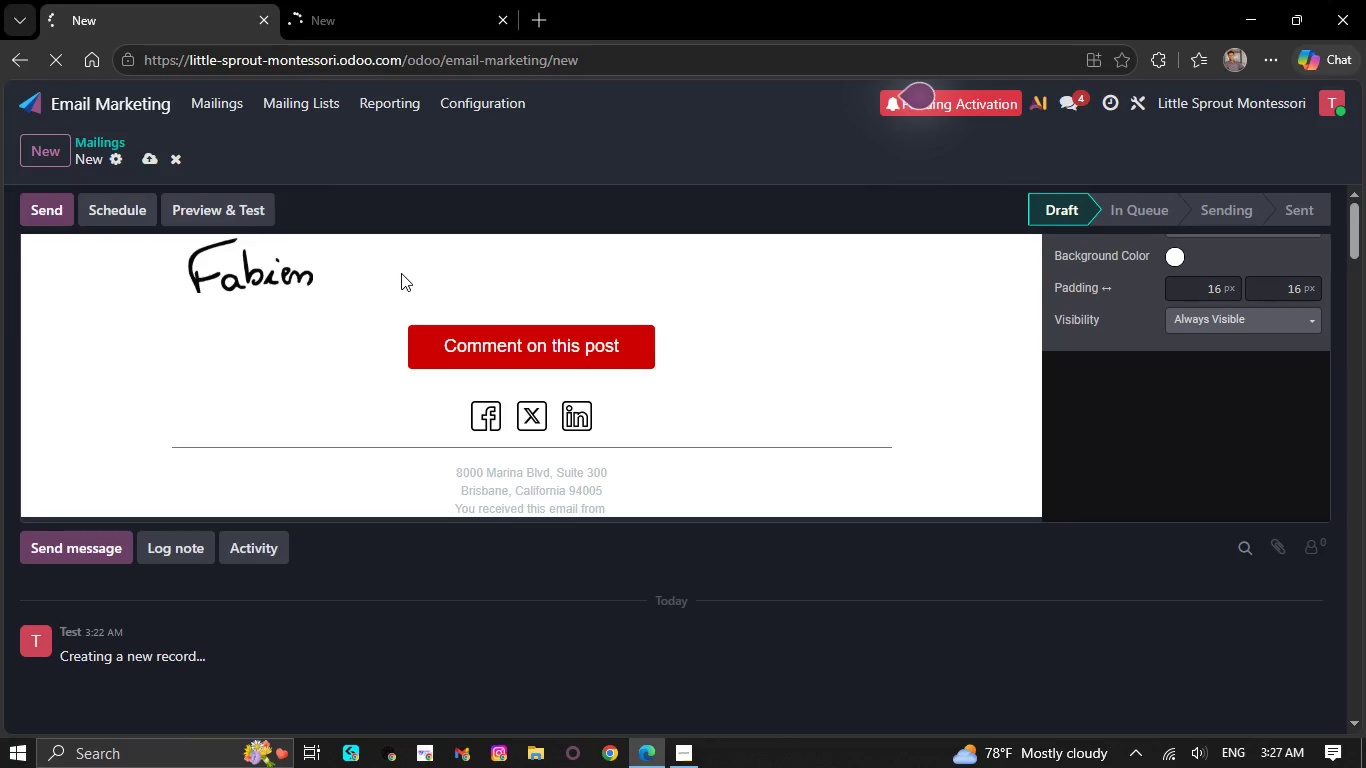 
hold_key(key=Backspace, duration=1.5)
 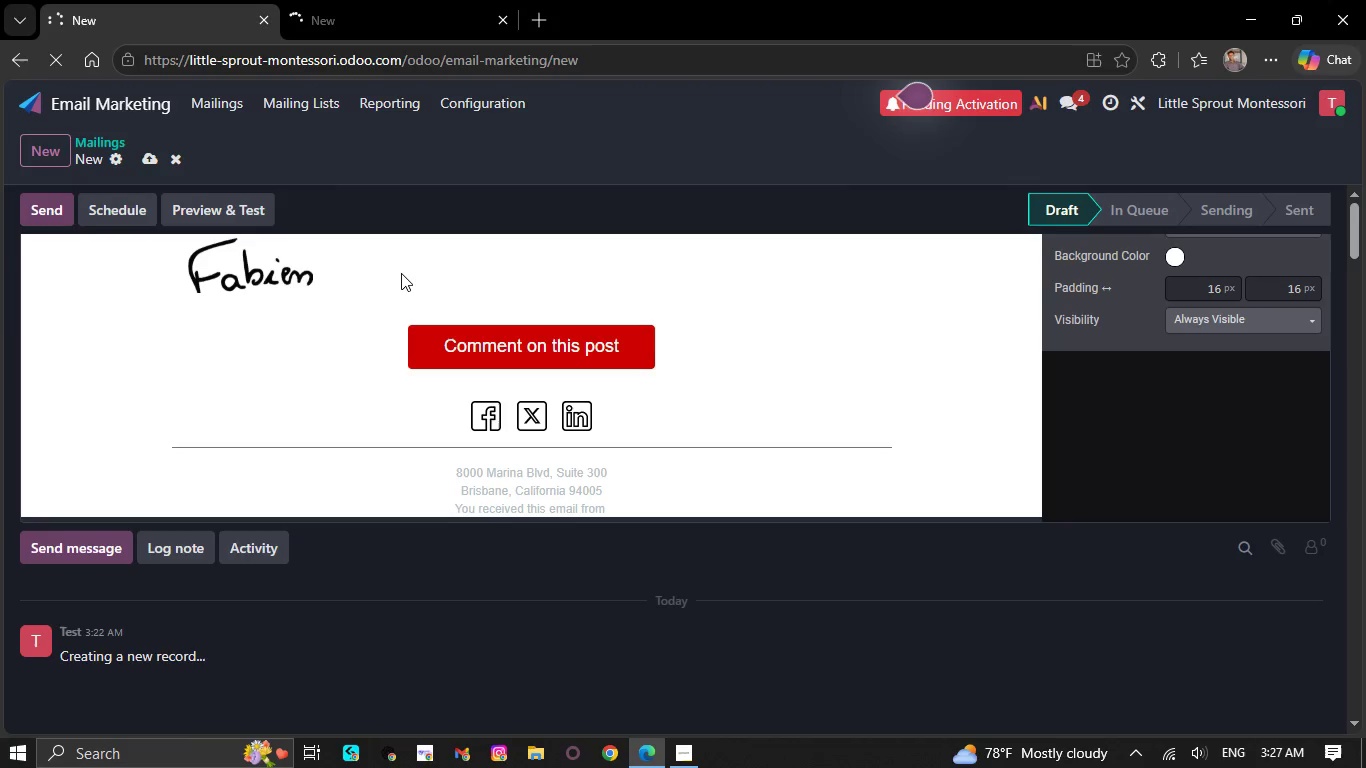 
hold_key(key=Backspace, duration=1.5)
 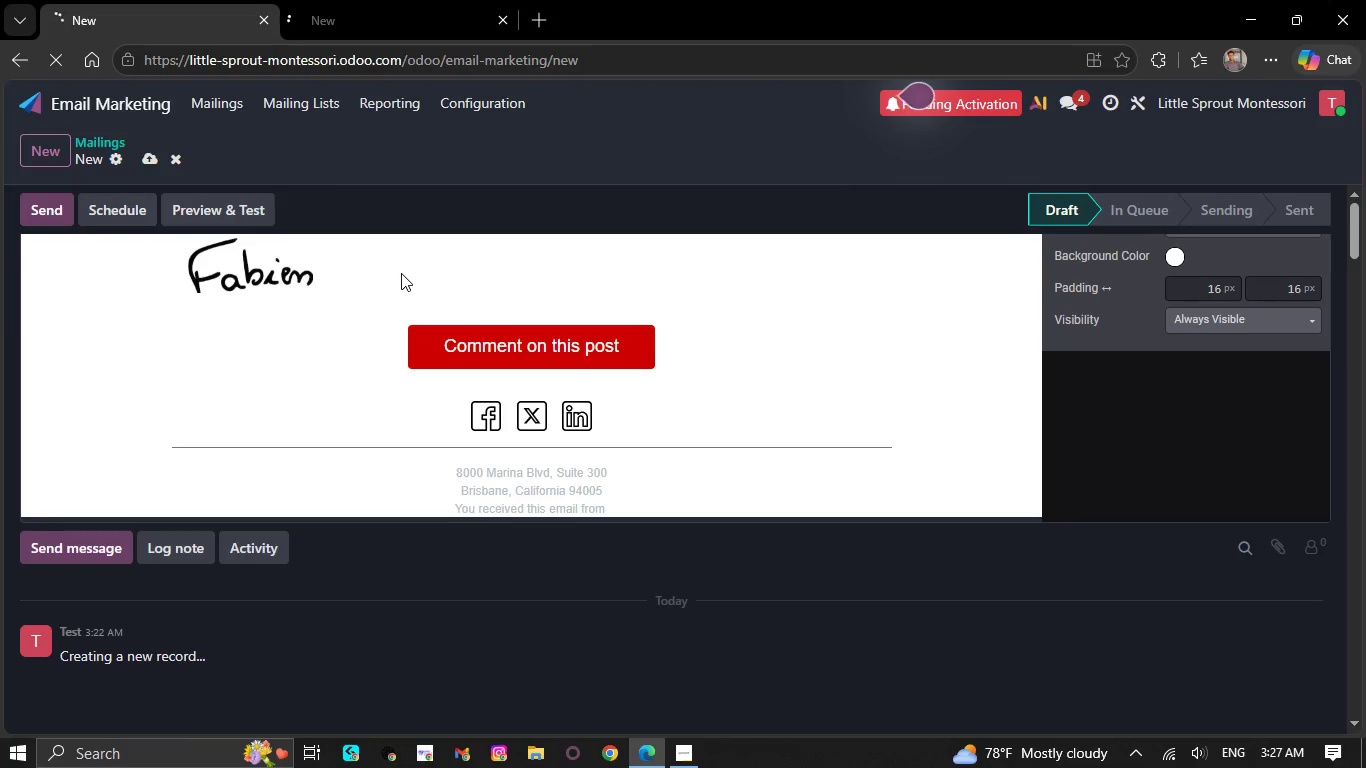 
hold_key(key=Backspace, duration=1.52)
 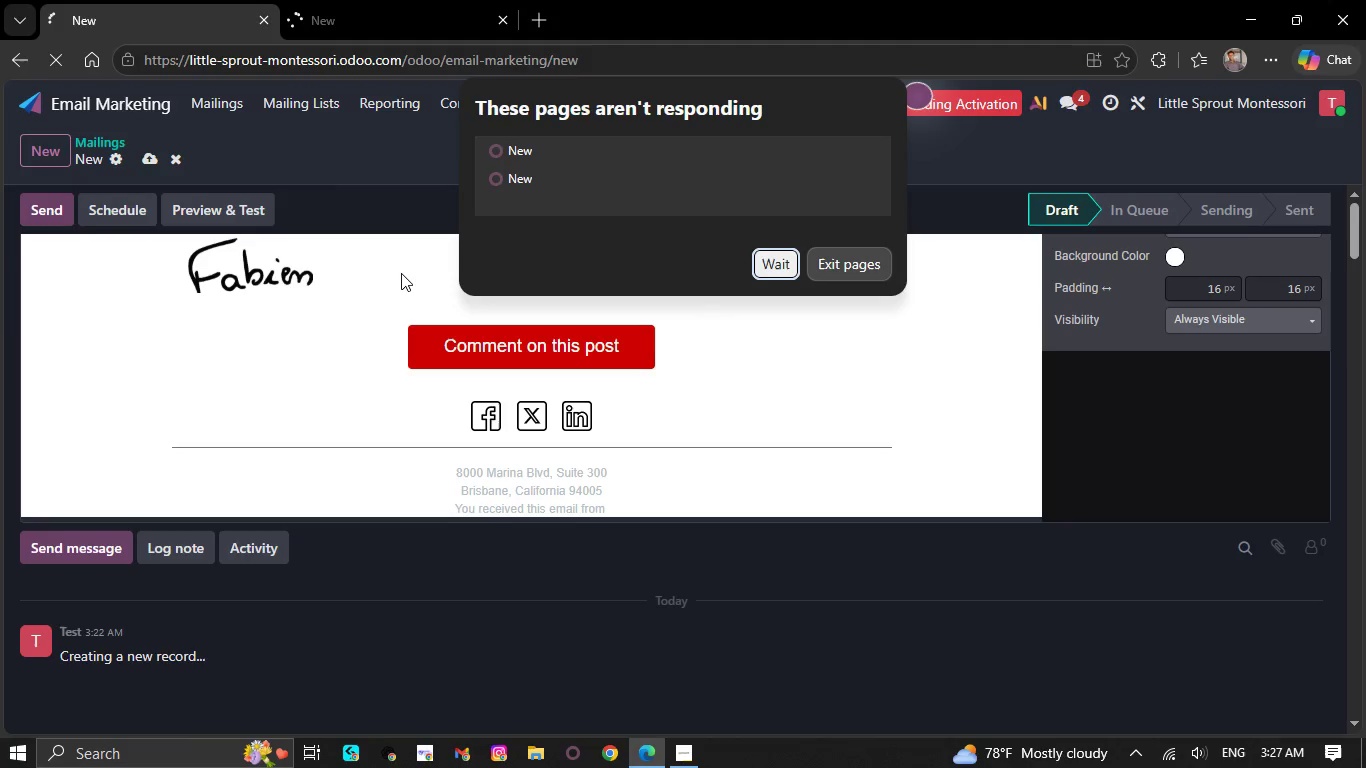 
hold_key(key=Backspace, duration=1.5)
 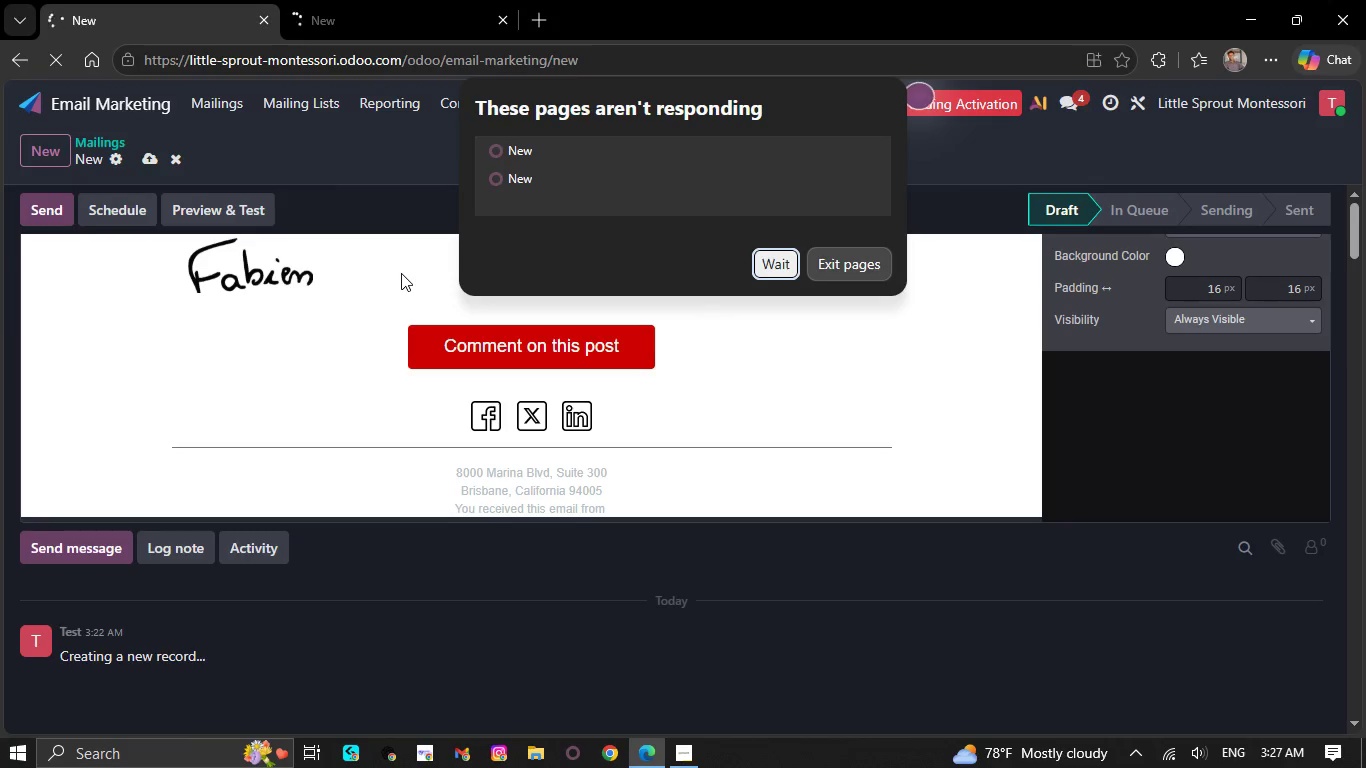 
hold_key(key=Backspace, duration=1.5)
 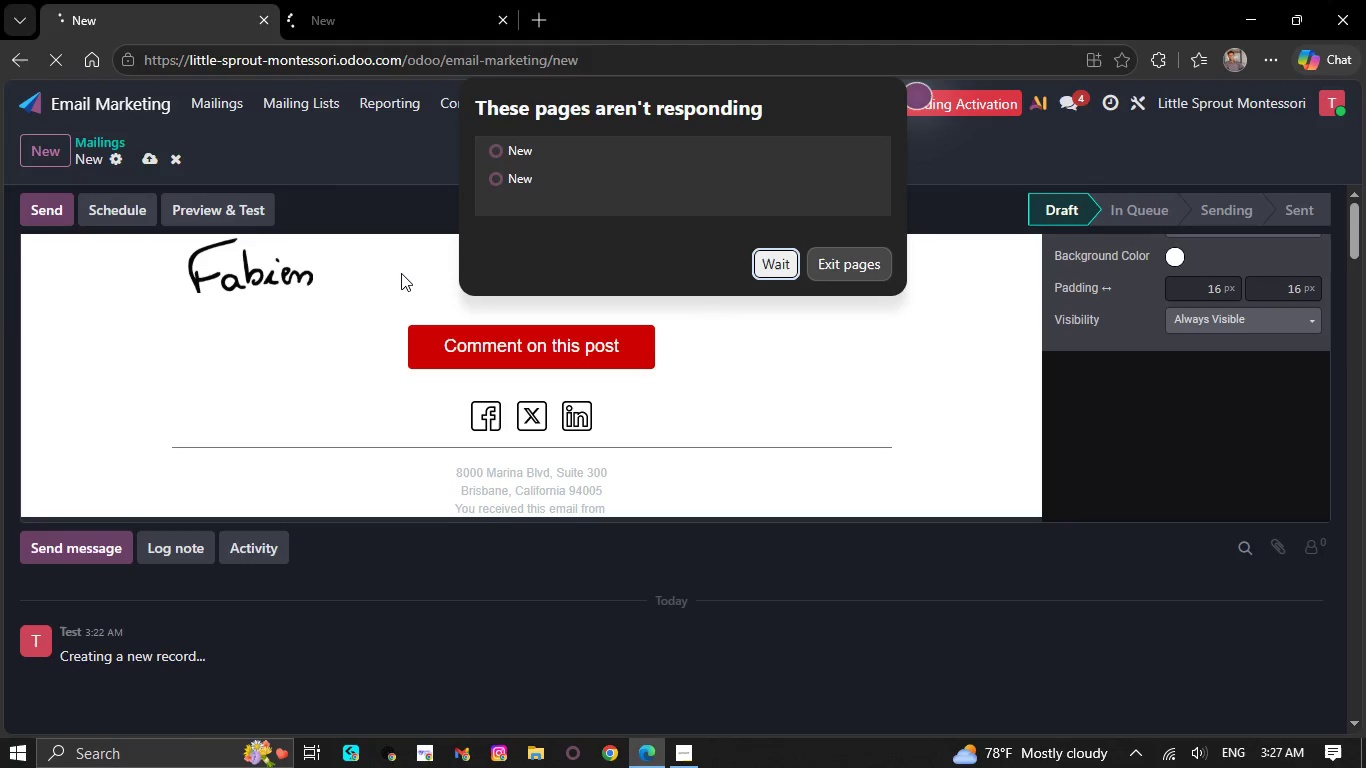 
hold_key(key=Backspace, duration=1.5)
 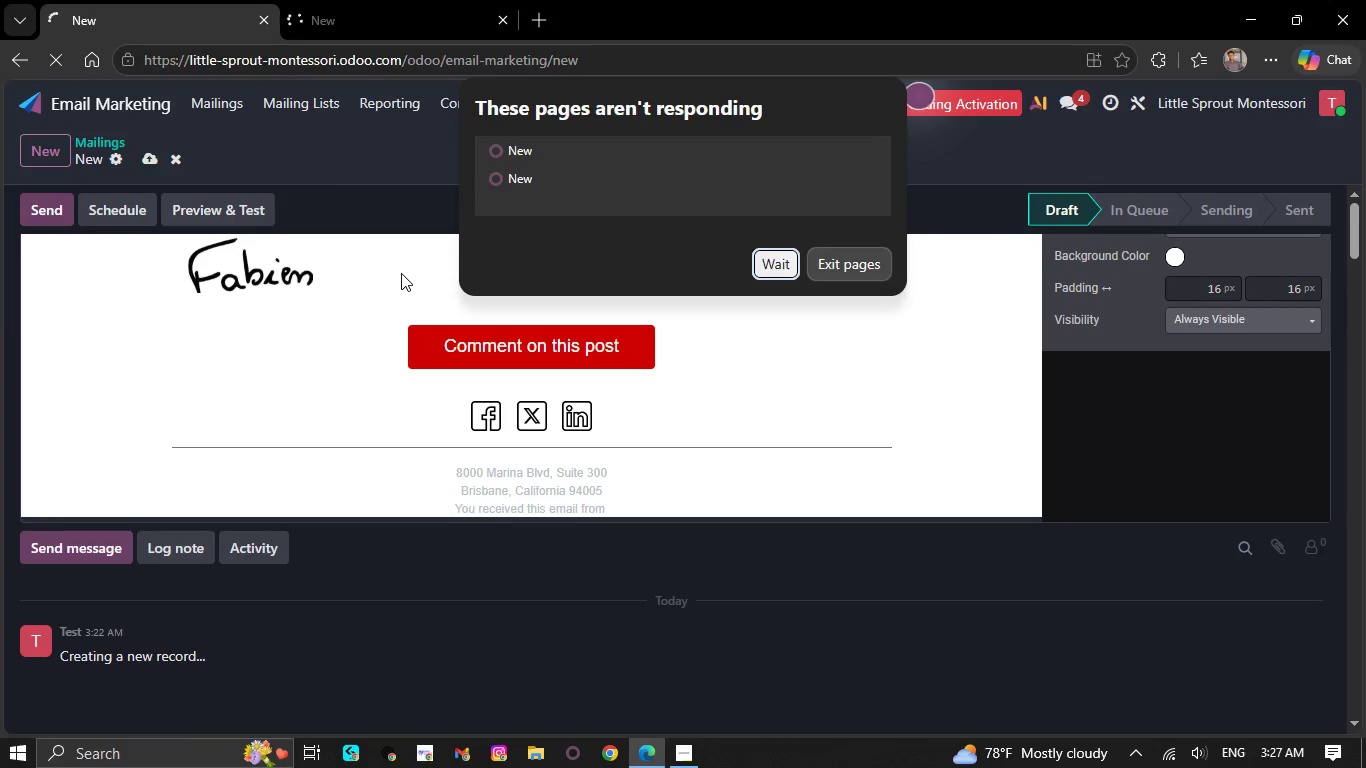 
hold_key(key=Backspace, duration=1.51)
 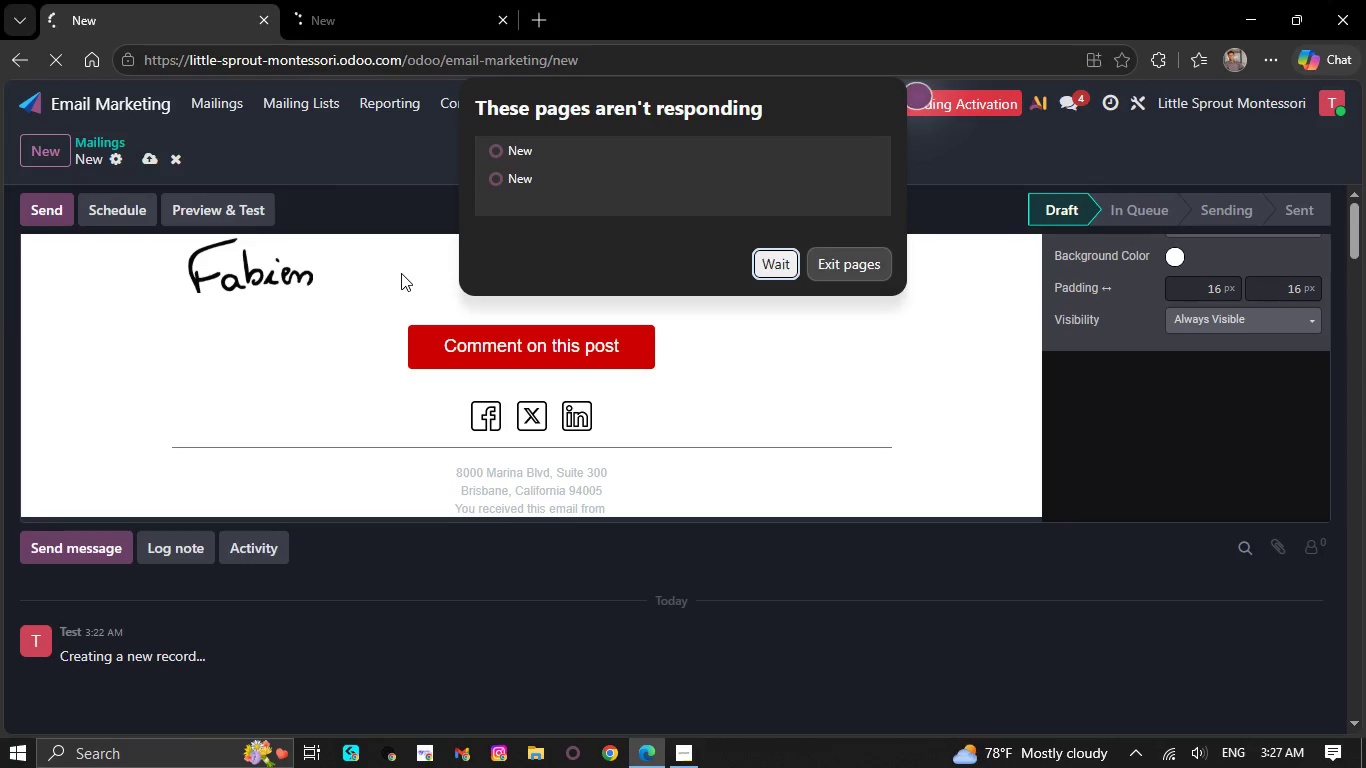 
hold_key(key=Backspace, duration=1.5)
 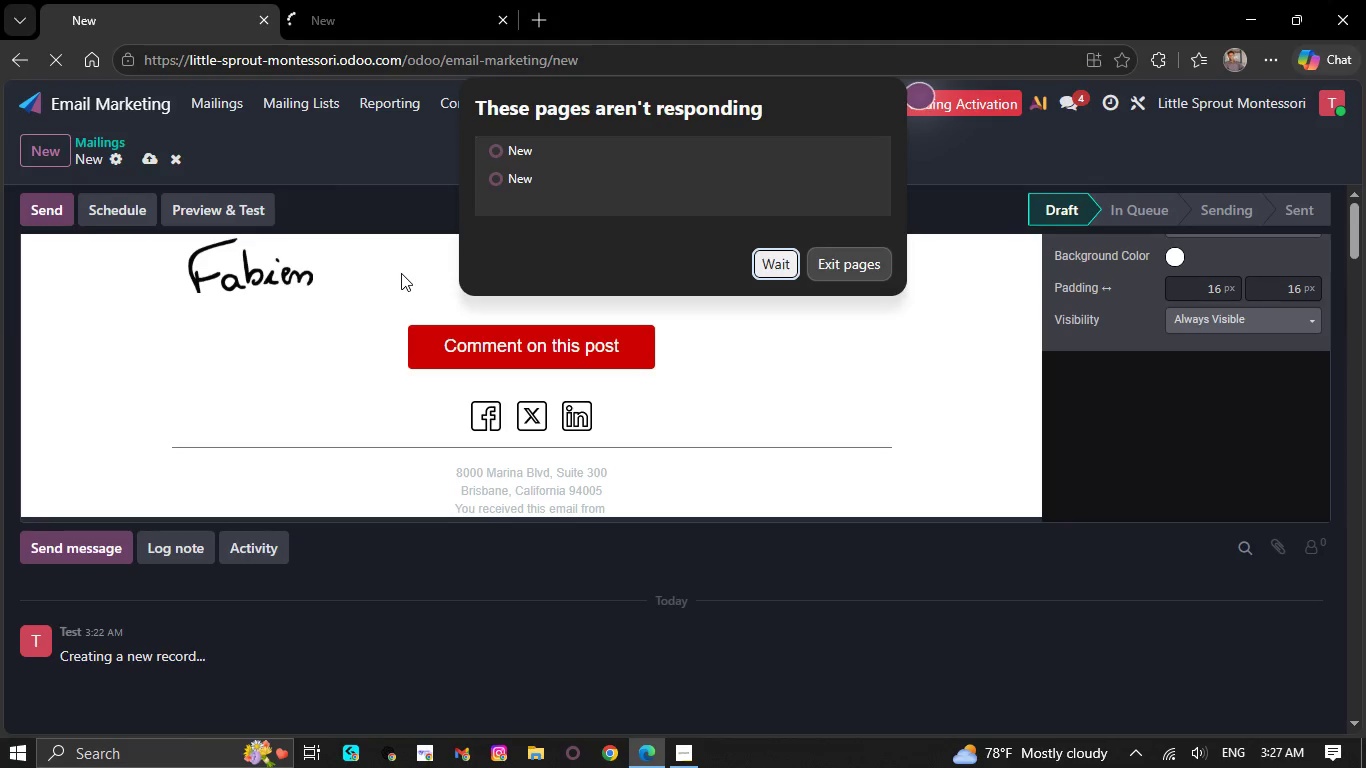 
hold_key(key=Backspace, duration=1.5)
 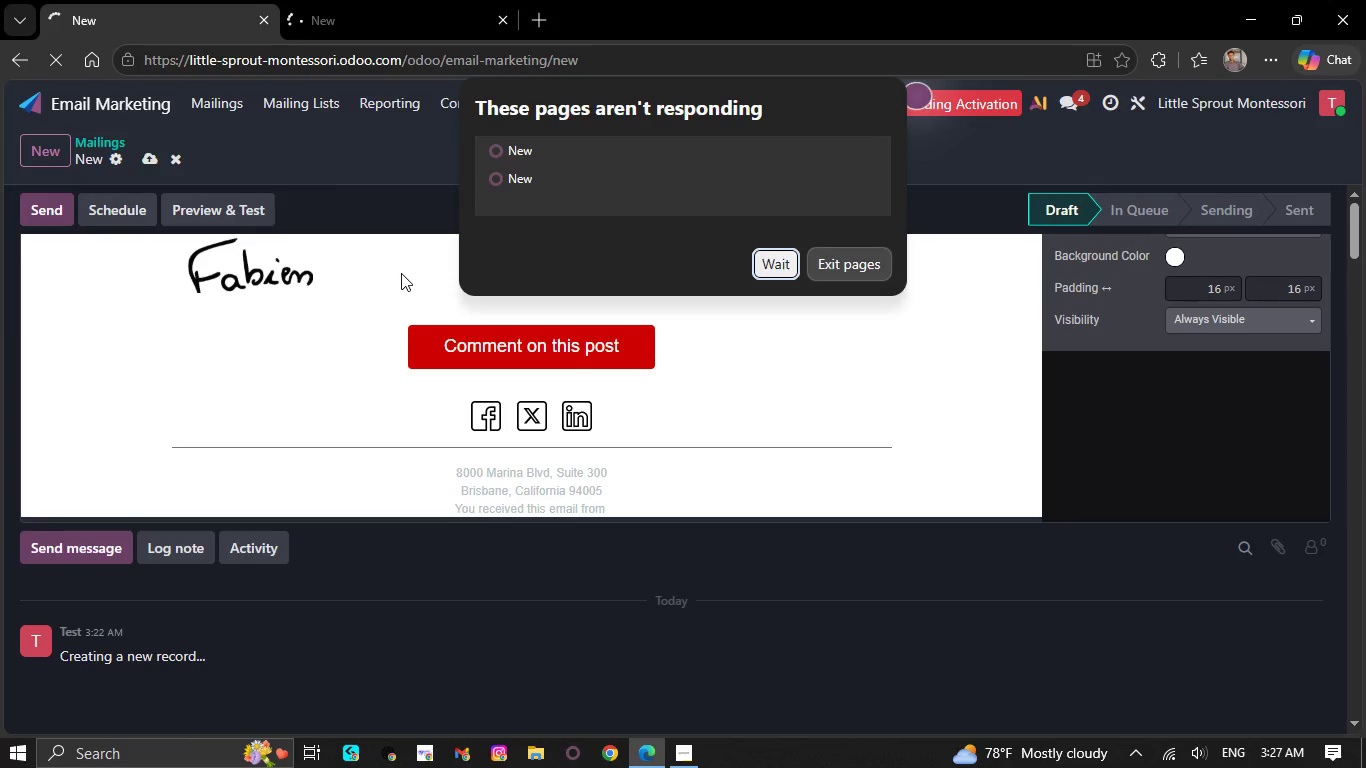 
hold_key(key=Backspace, duration=1.52)
 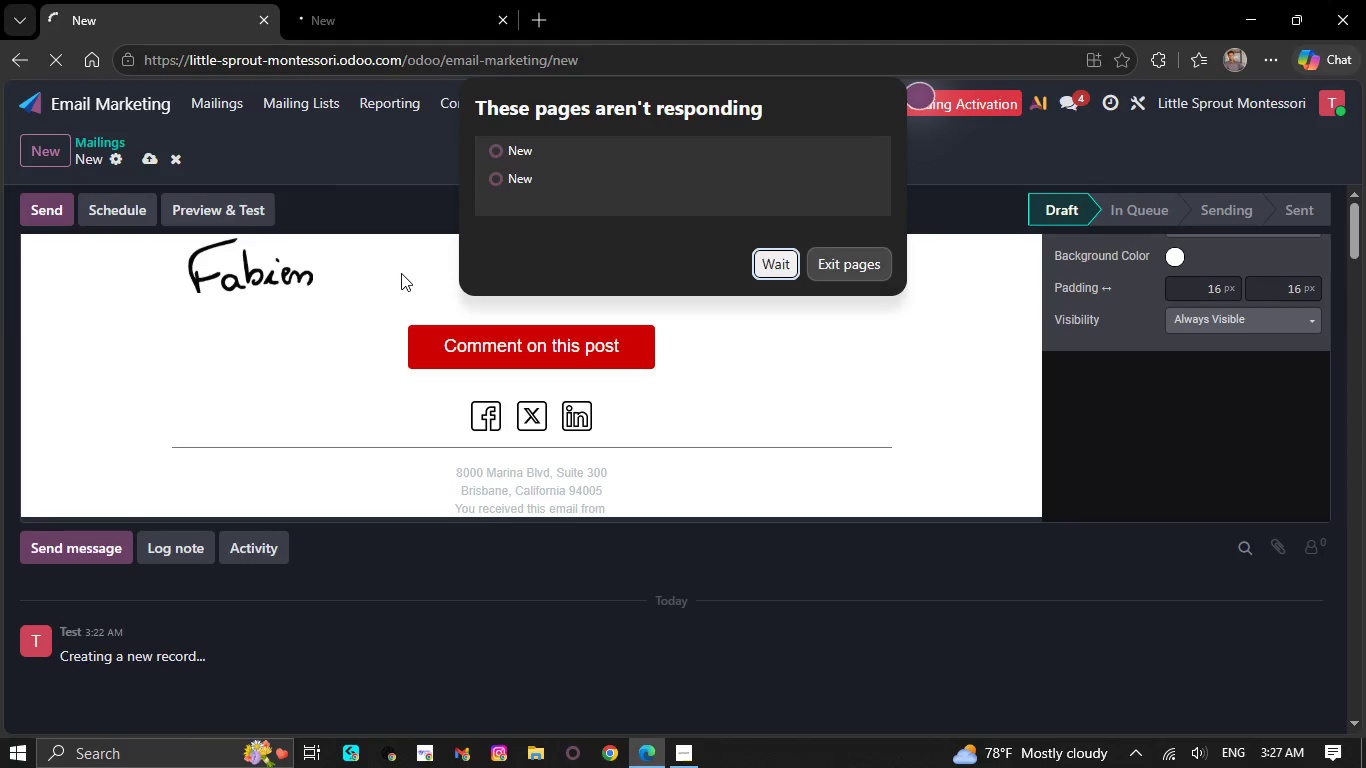 
hold_key(key=Backspace, duration=1.5)
 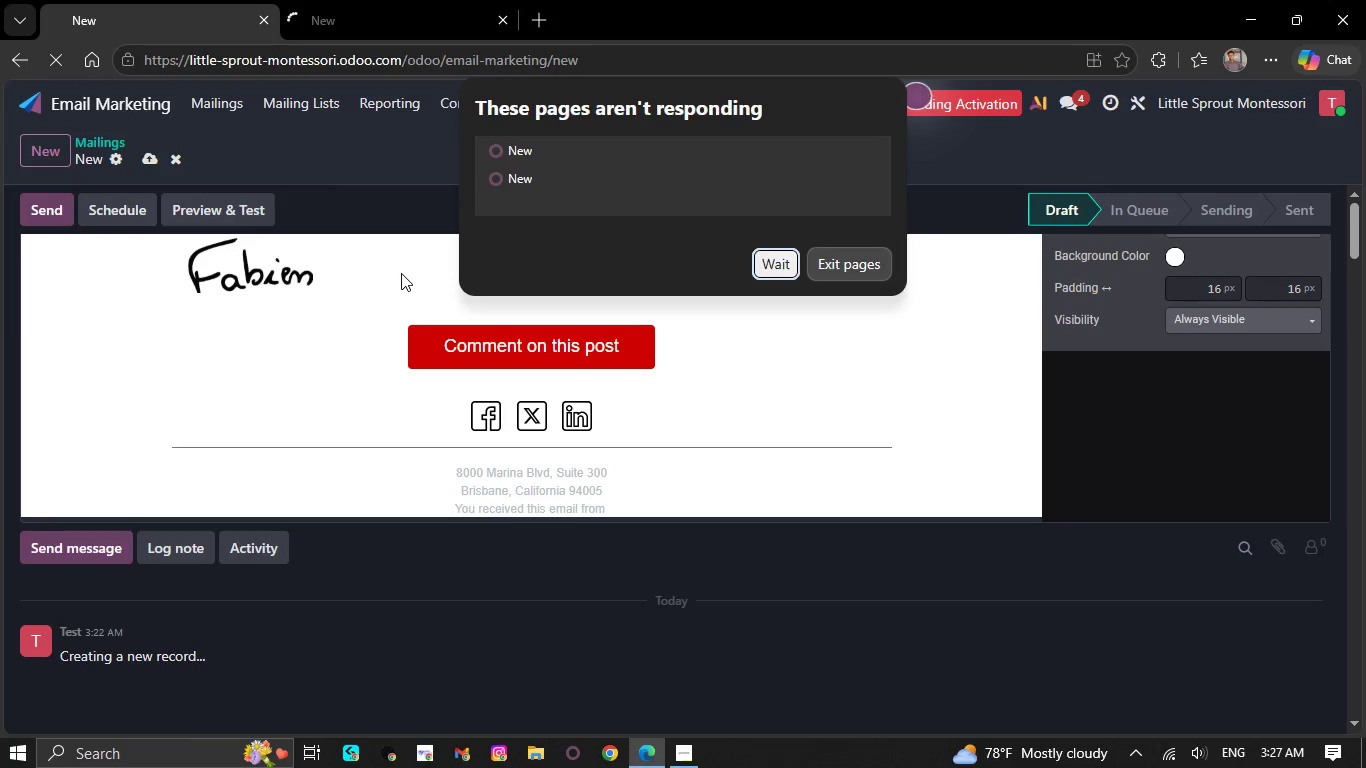 
hold_key(key=Backspace, duration=1.5)
 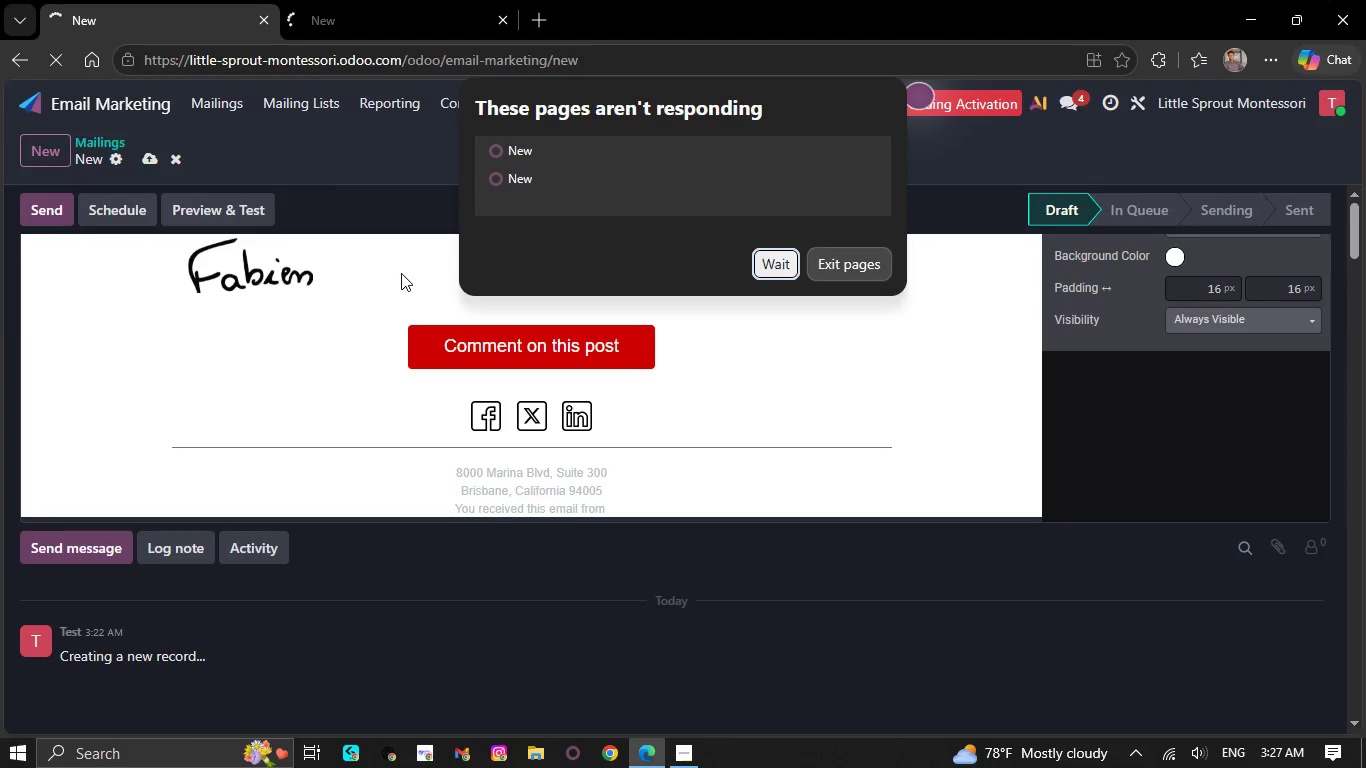 
hold_key(key=Backspace, duration=1.5)
 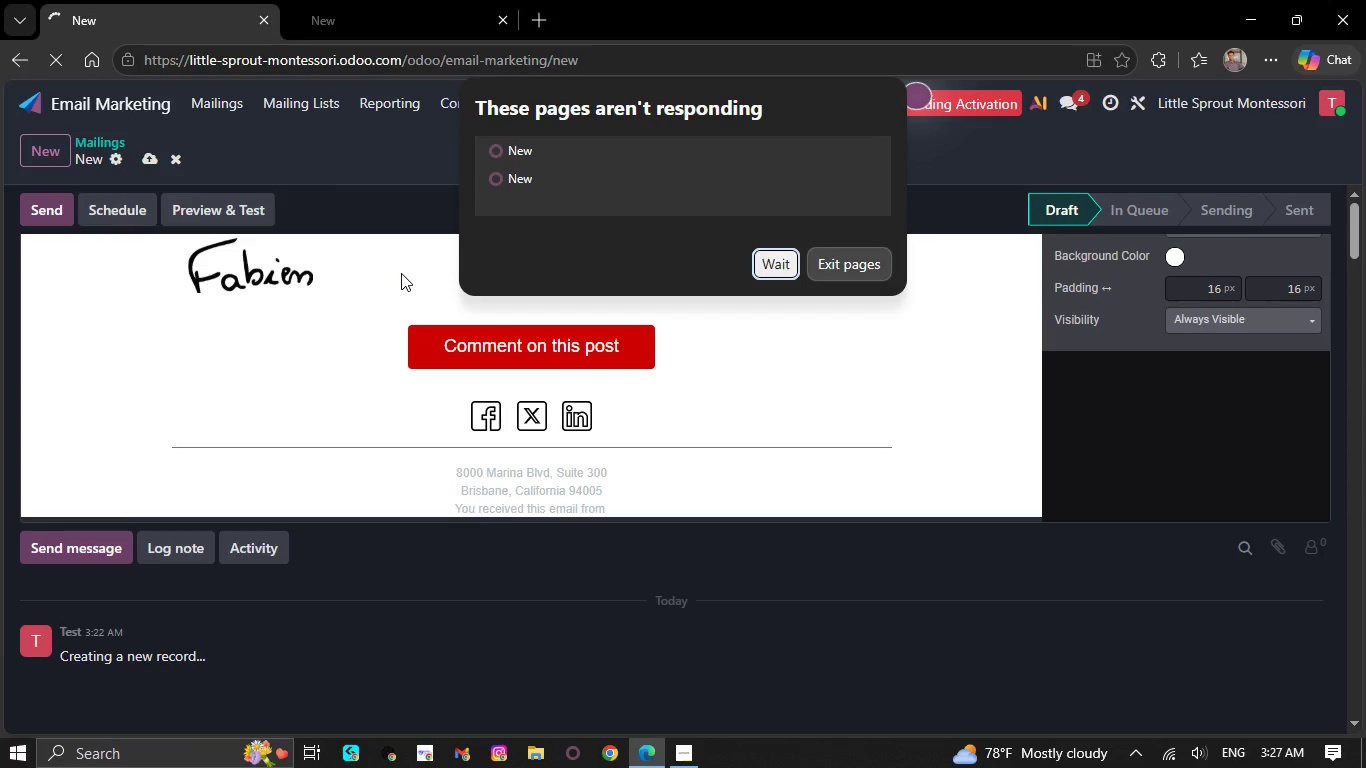 
hold_key(key=Backspace, duration=1.52)
 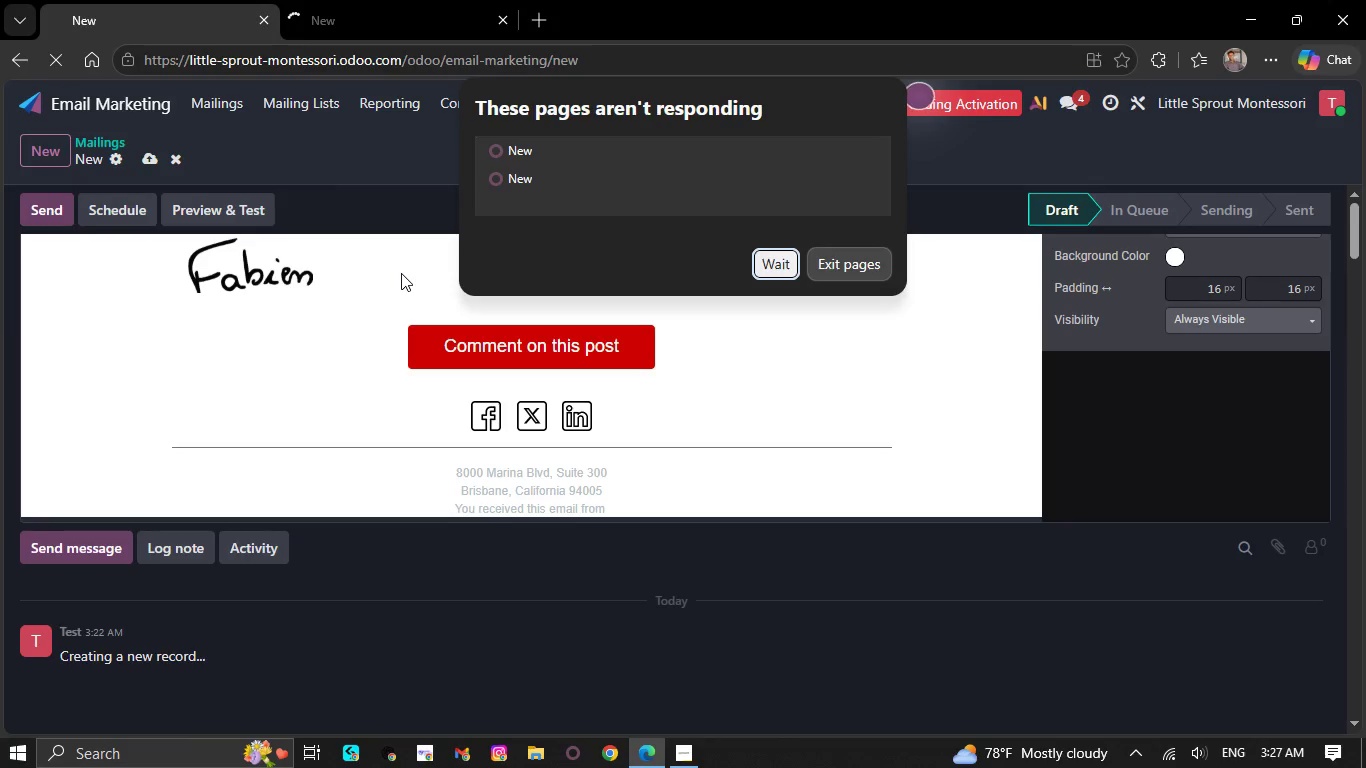 
hold_key(key=Backspace, duration=1.5)
 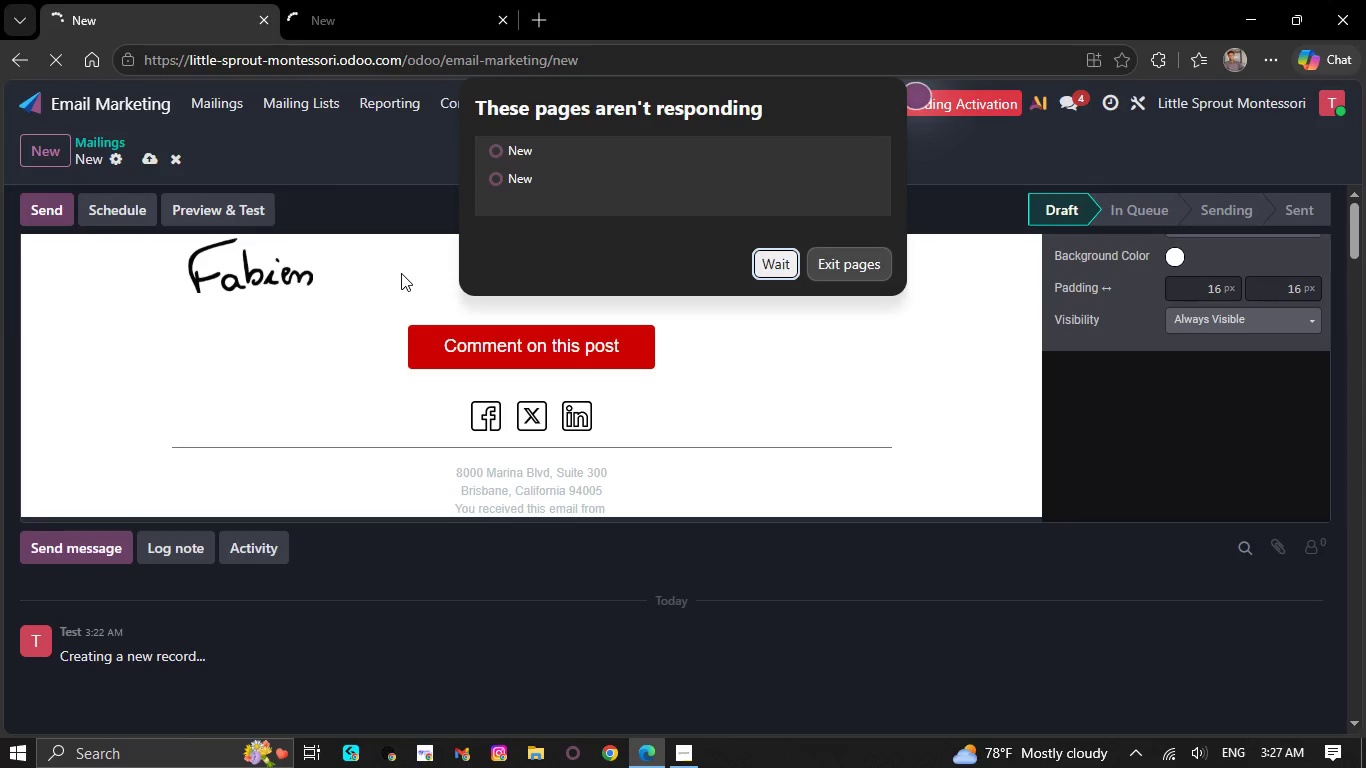 
hold_key(key=Backspace, duration=1.5)
 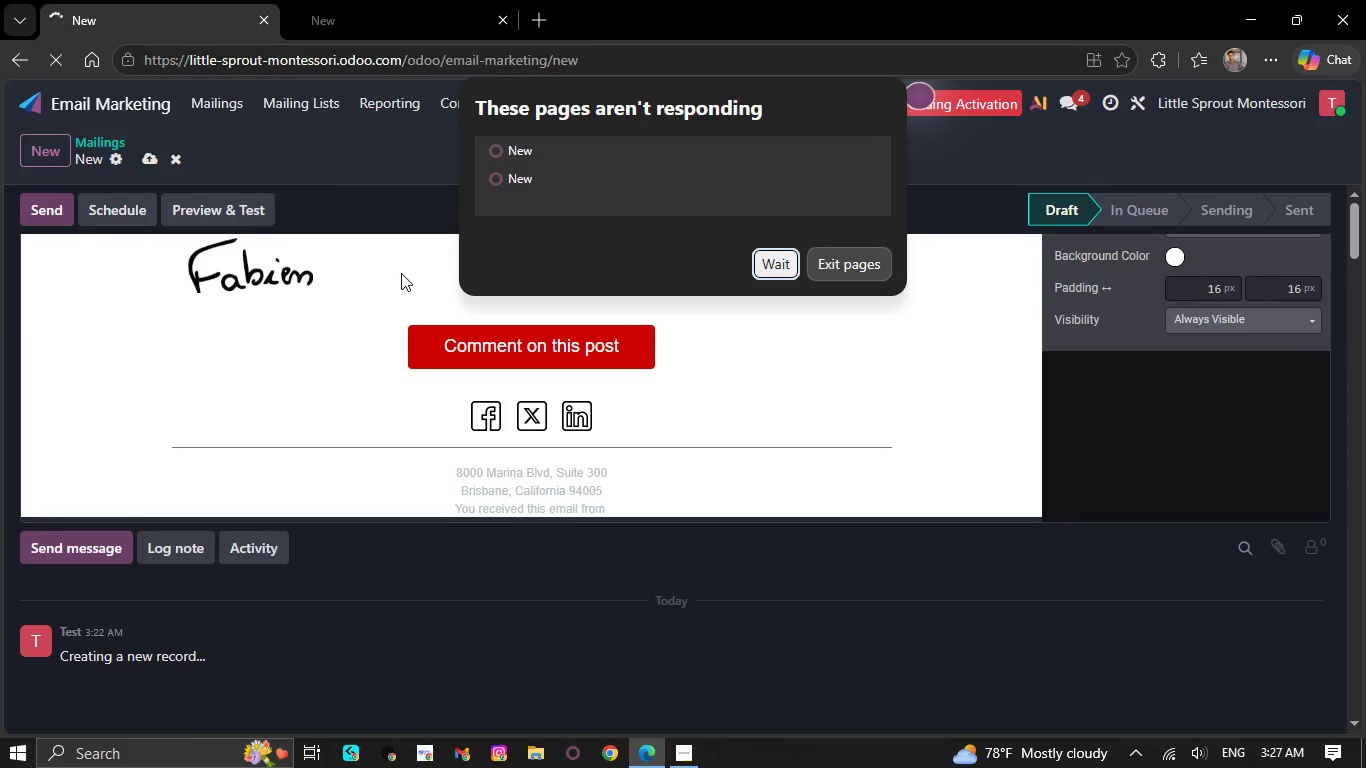 
hold_key(key=Backspace, duration=1.51)
 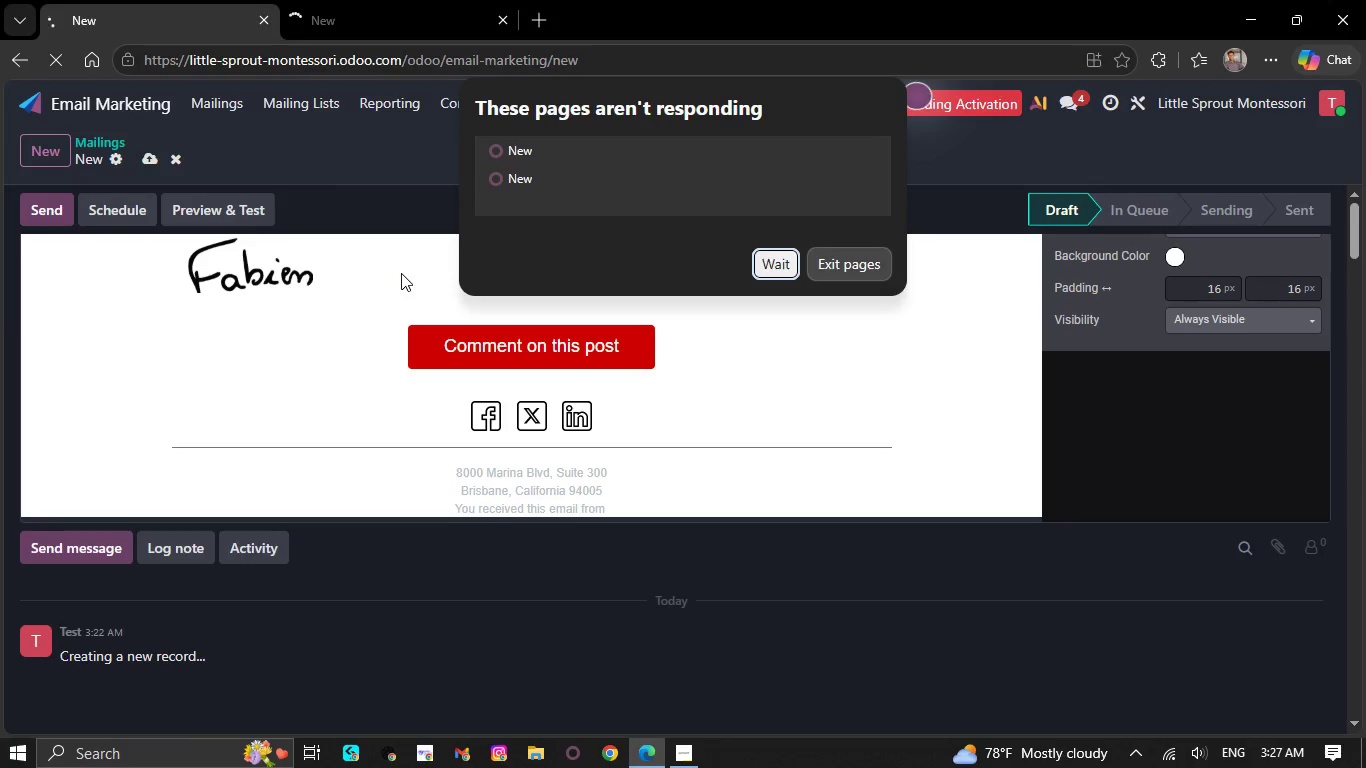 
hold_key(key=Backspace, duration=1.5)
 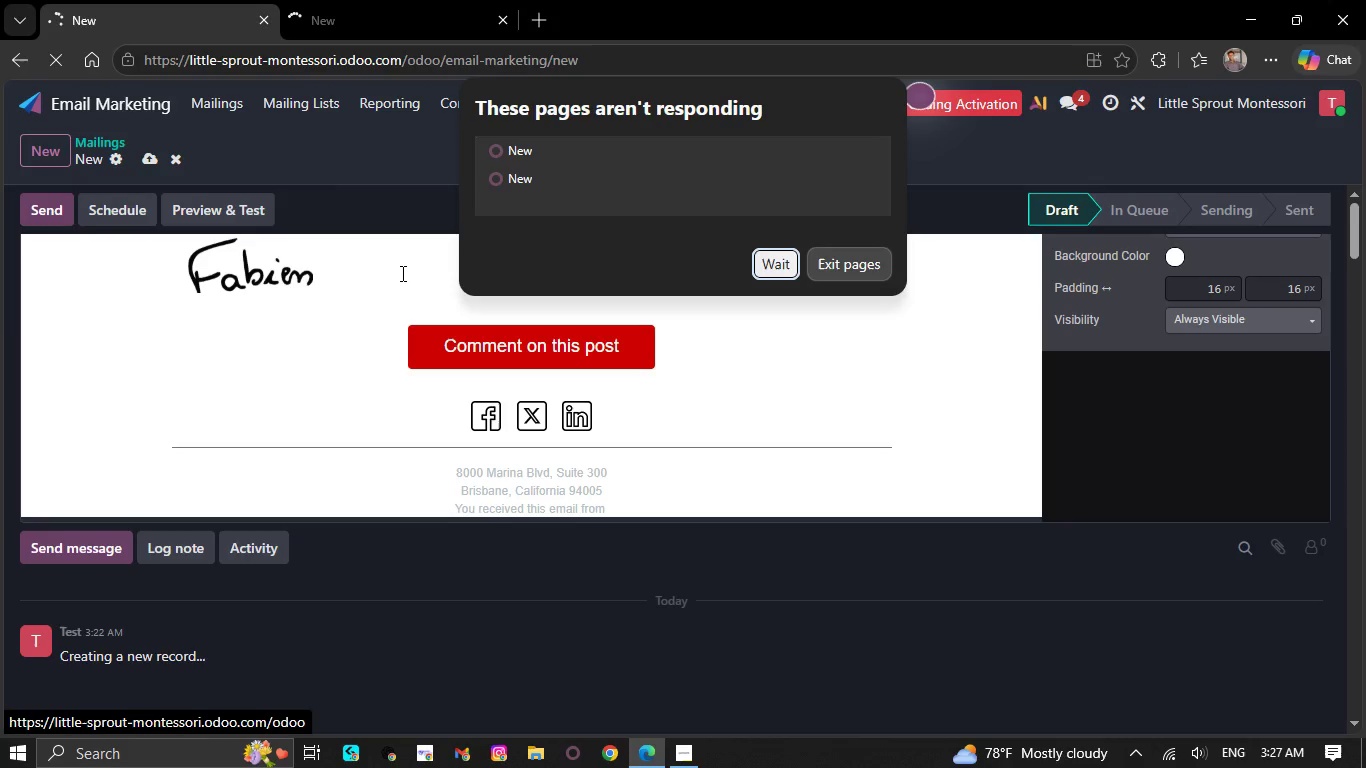 
hold_key(key=Backspace, duration=1.5)
 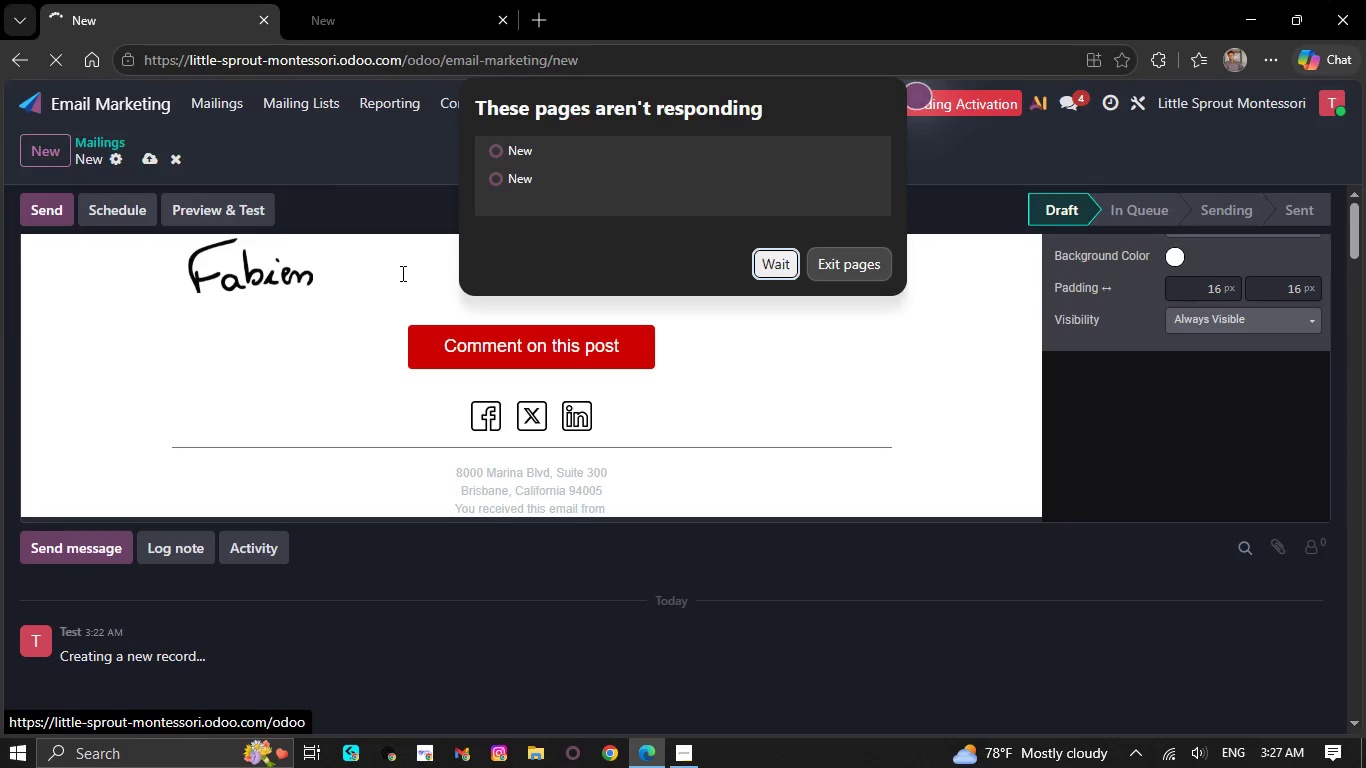 
hold_key(key=Backspace, duration=1.5)
 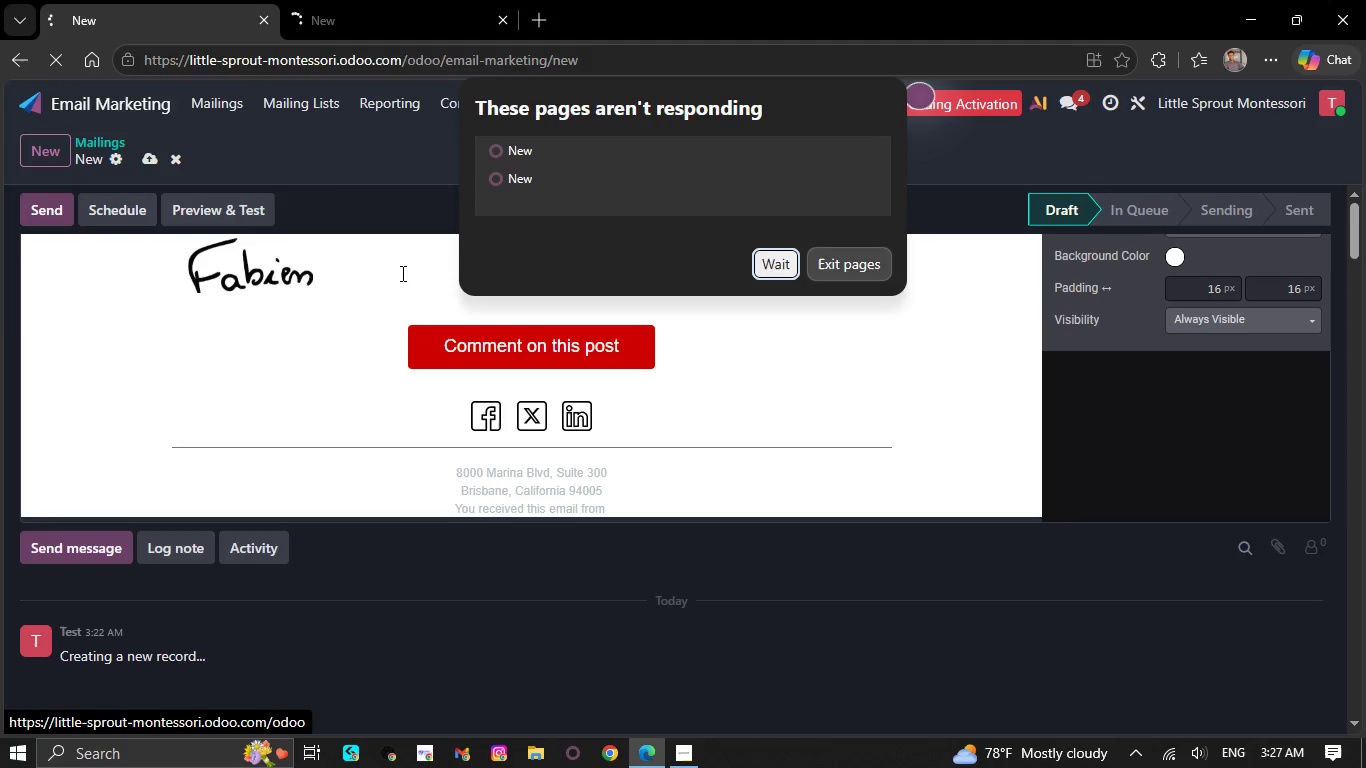 
hold_key(key=Backspace, duration=1.52)
 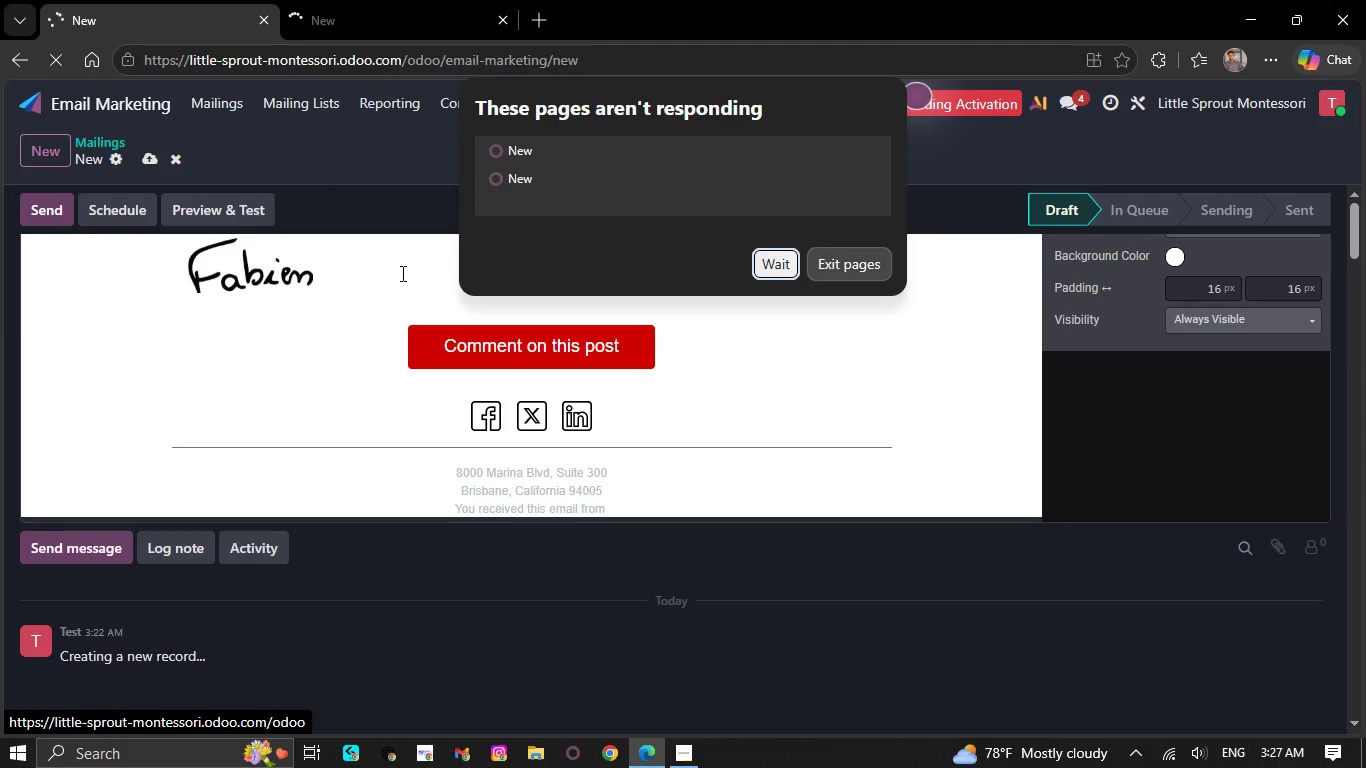 
hold_key(key=Backspace, duration=1.5)
 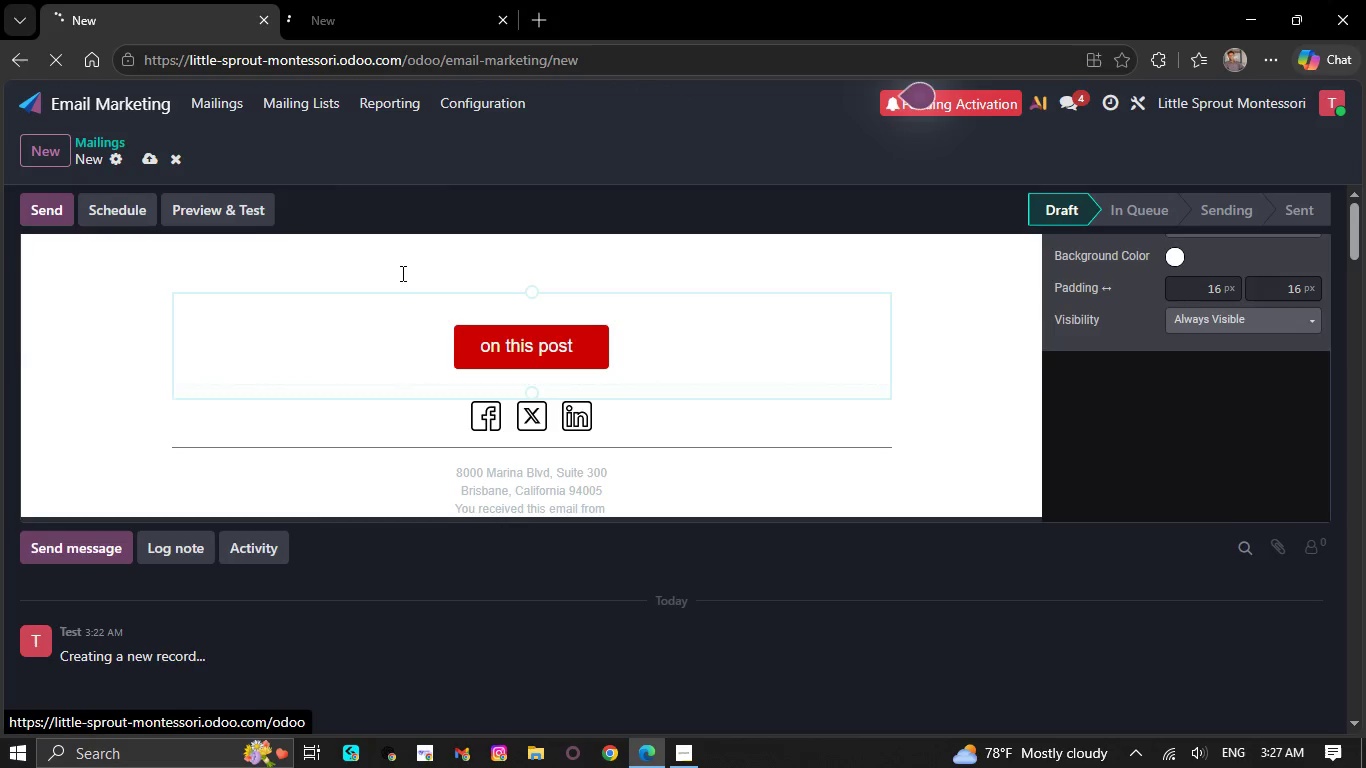 
hold_key(key=Backspace, duration=1.5)
 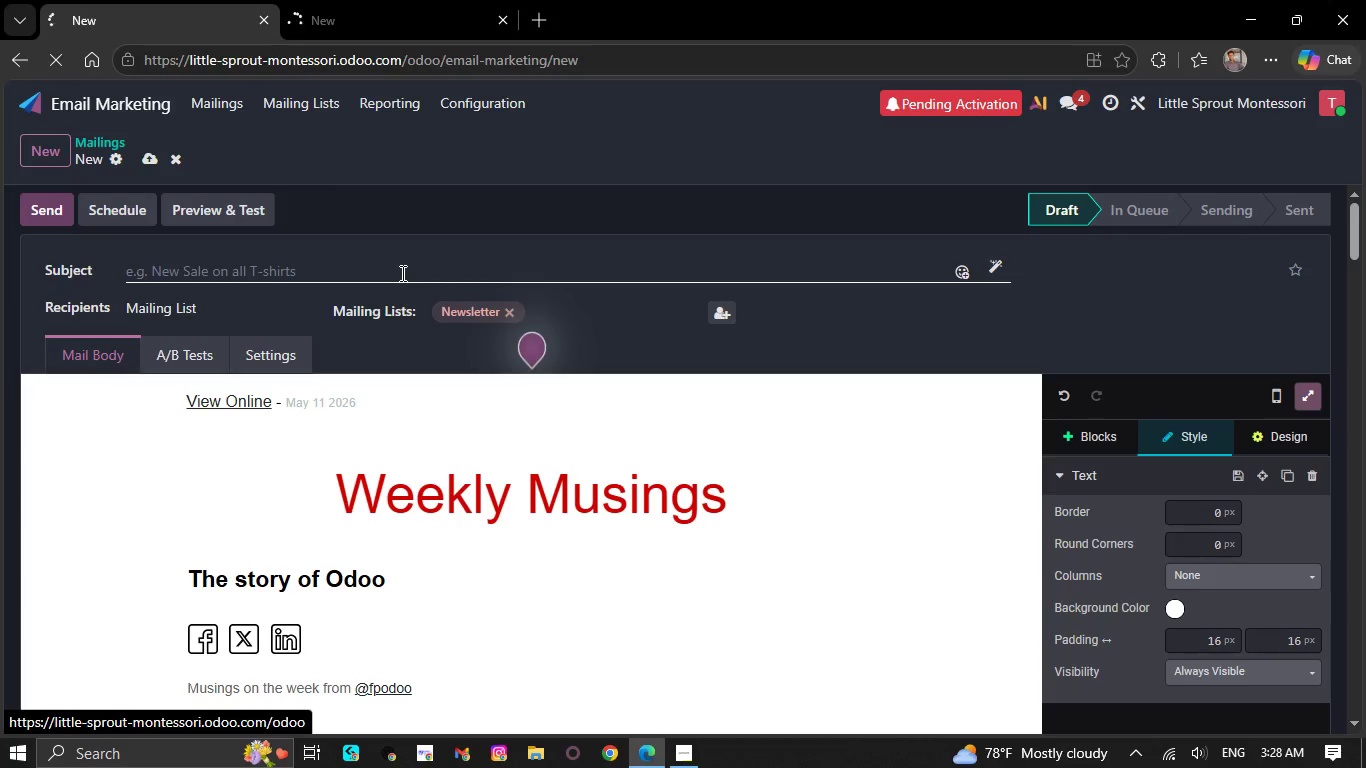 
hold_key(key=Backspace, duration=1.51)
 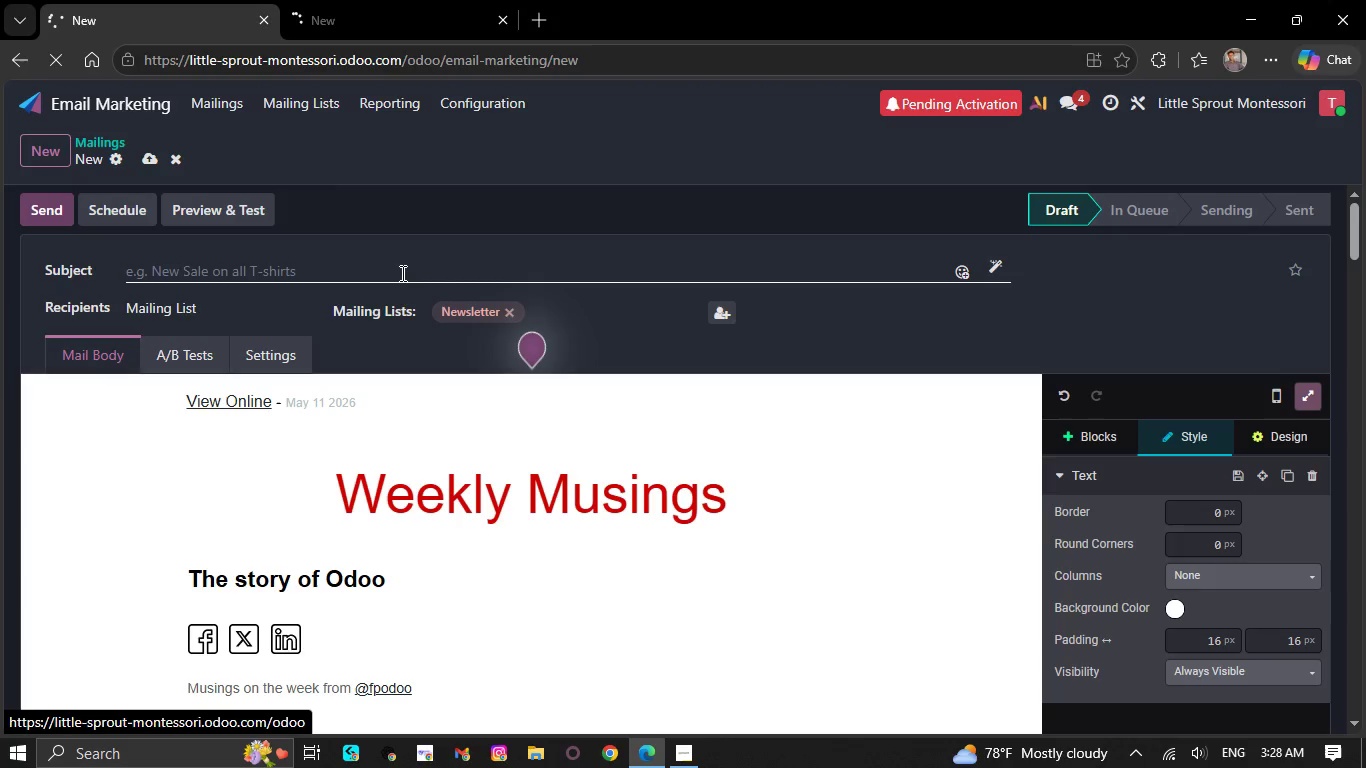 
hold_key(key=Backspace, duration=1.5)
 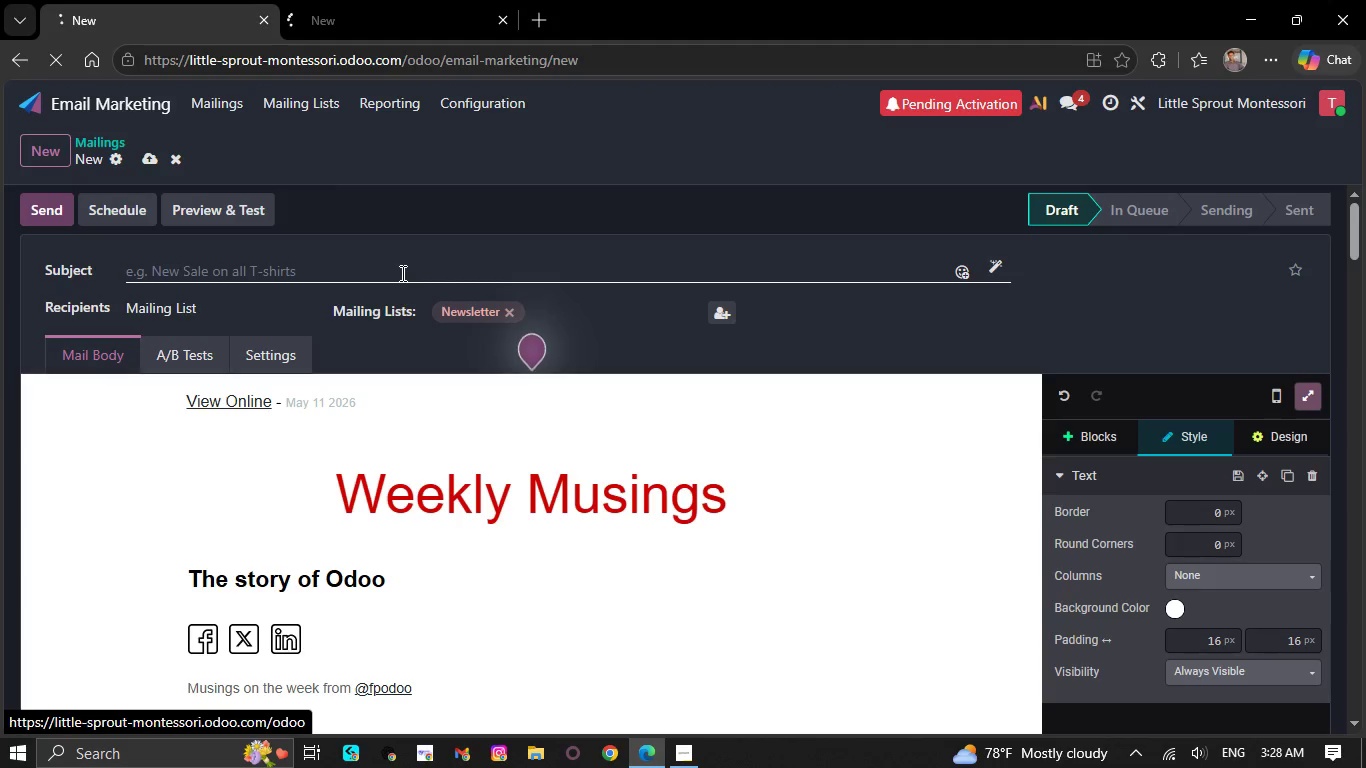 
hold_key(key=Backspace, duration=1.5)
 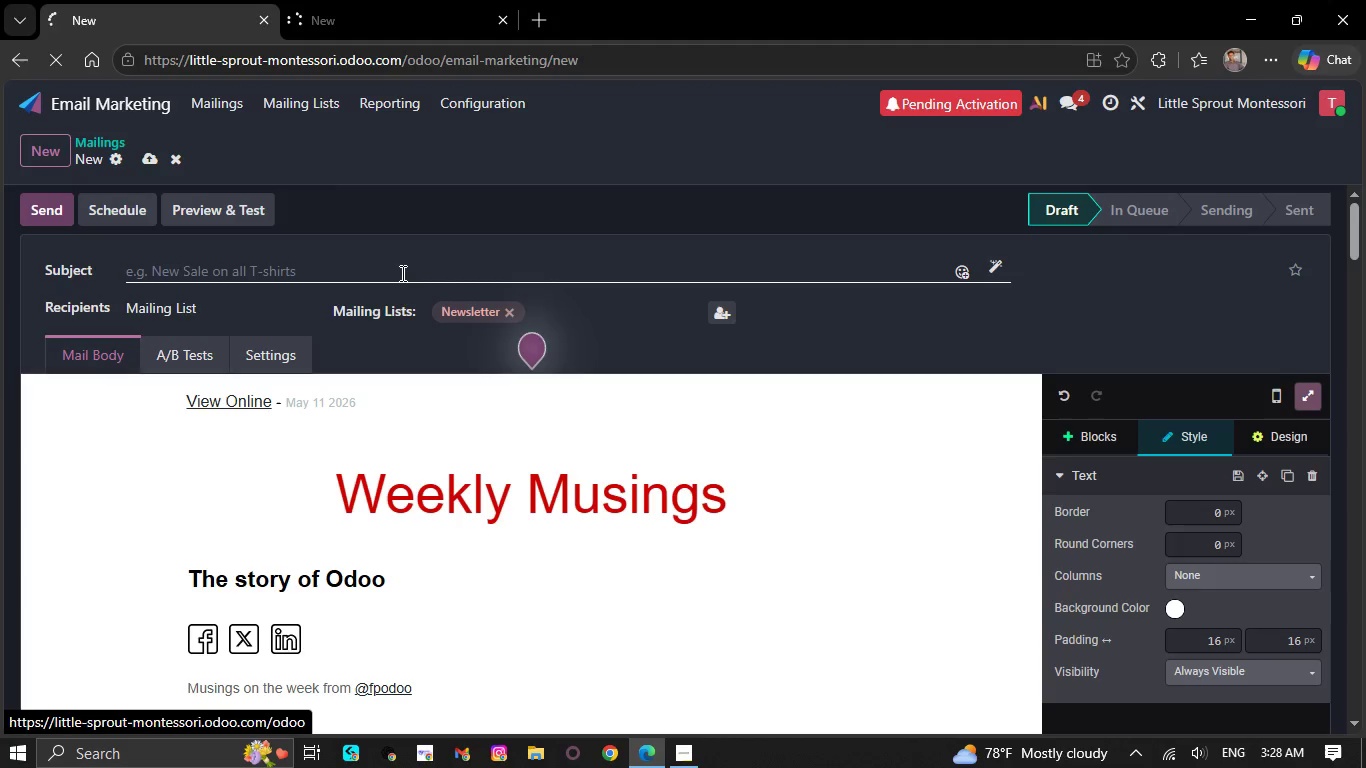 
hold_key(key=Backspace, duration=1.5)
 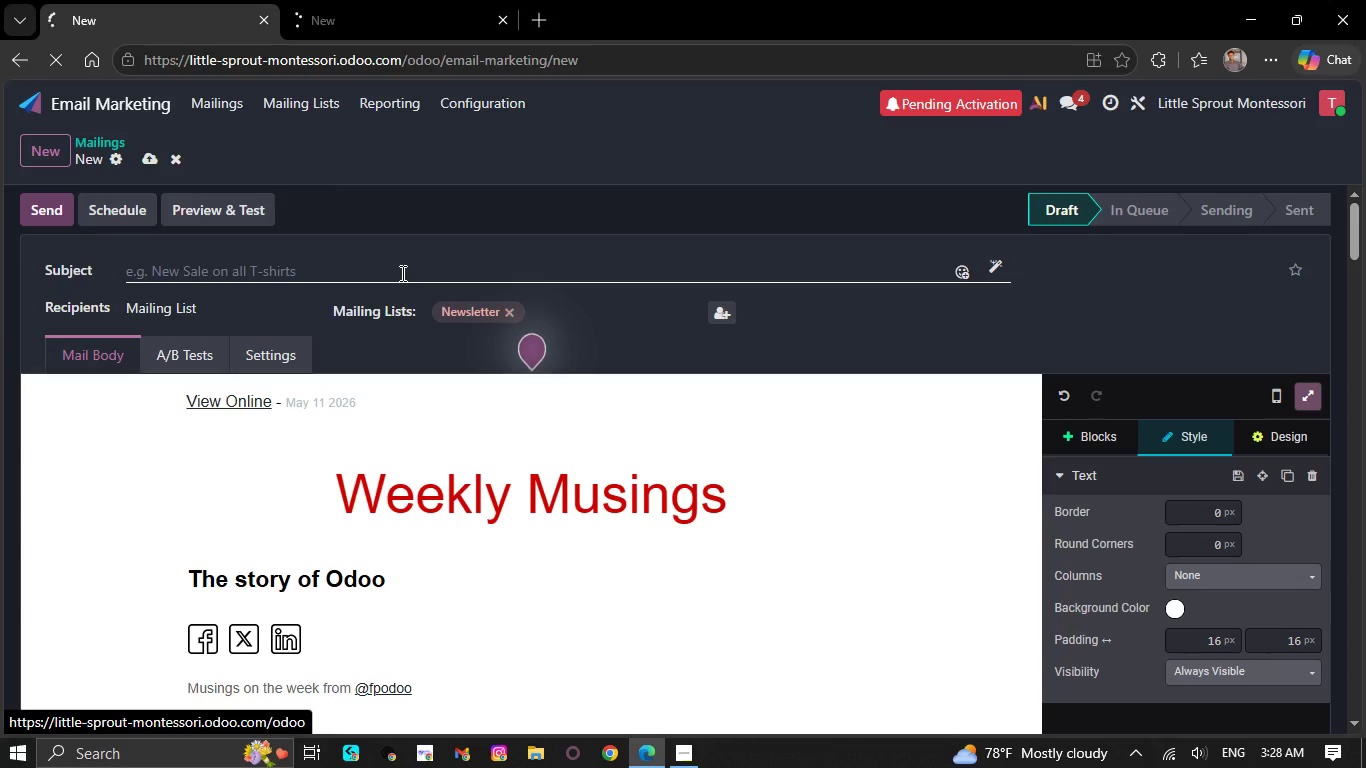 
hold_key(key=Backspace, duration=1.52)
 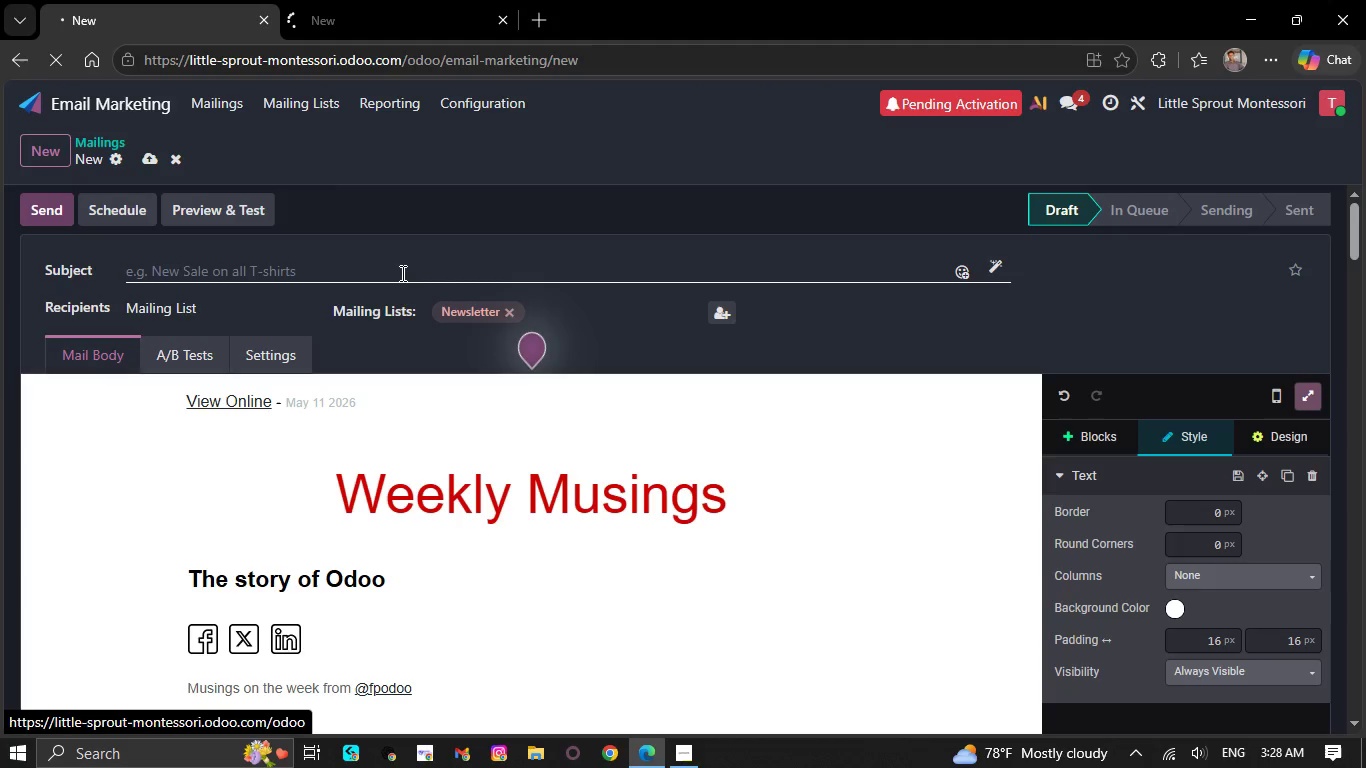 
hold_key(key=Backspace, duration=1.5)
 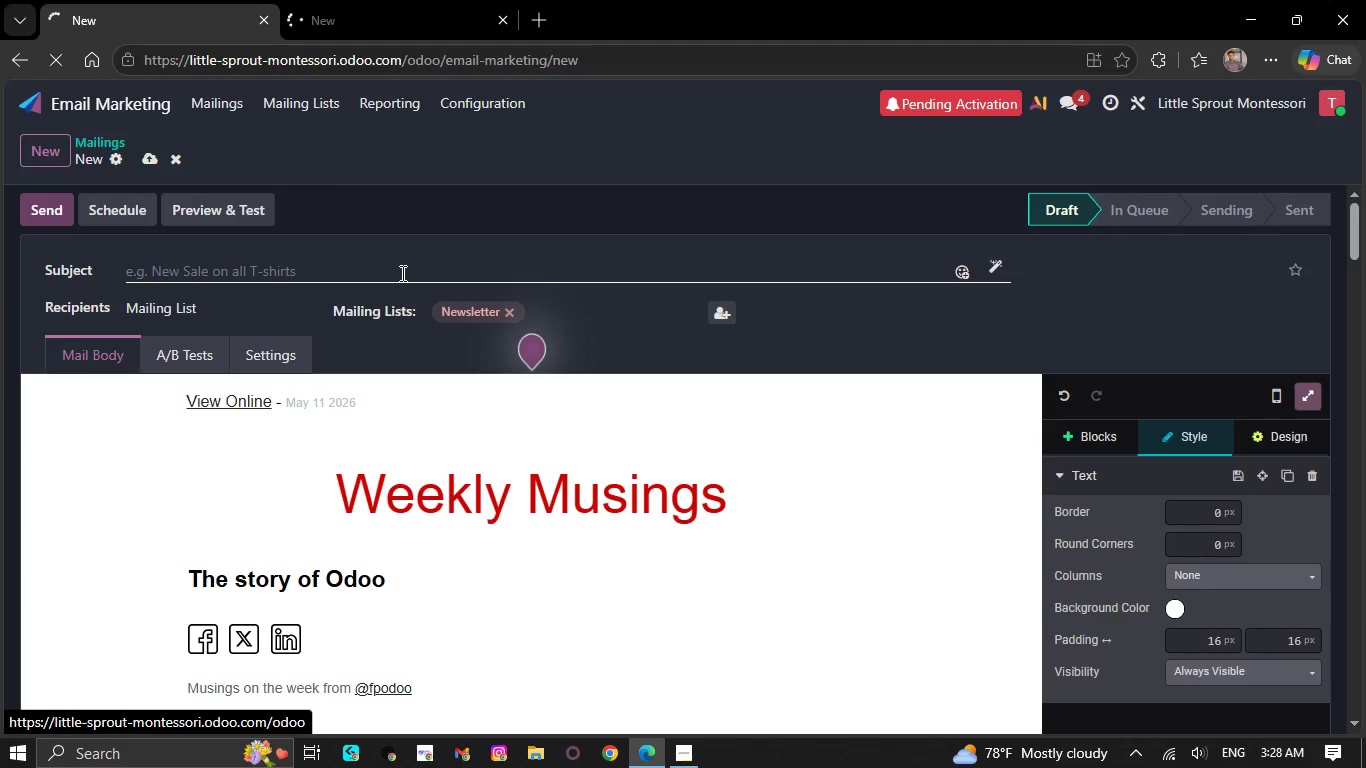 
hold_key(key=Backspace, duration=1.5)
 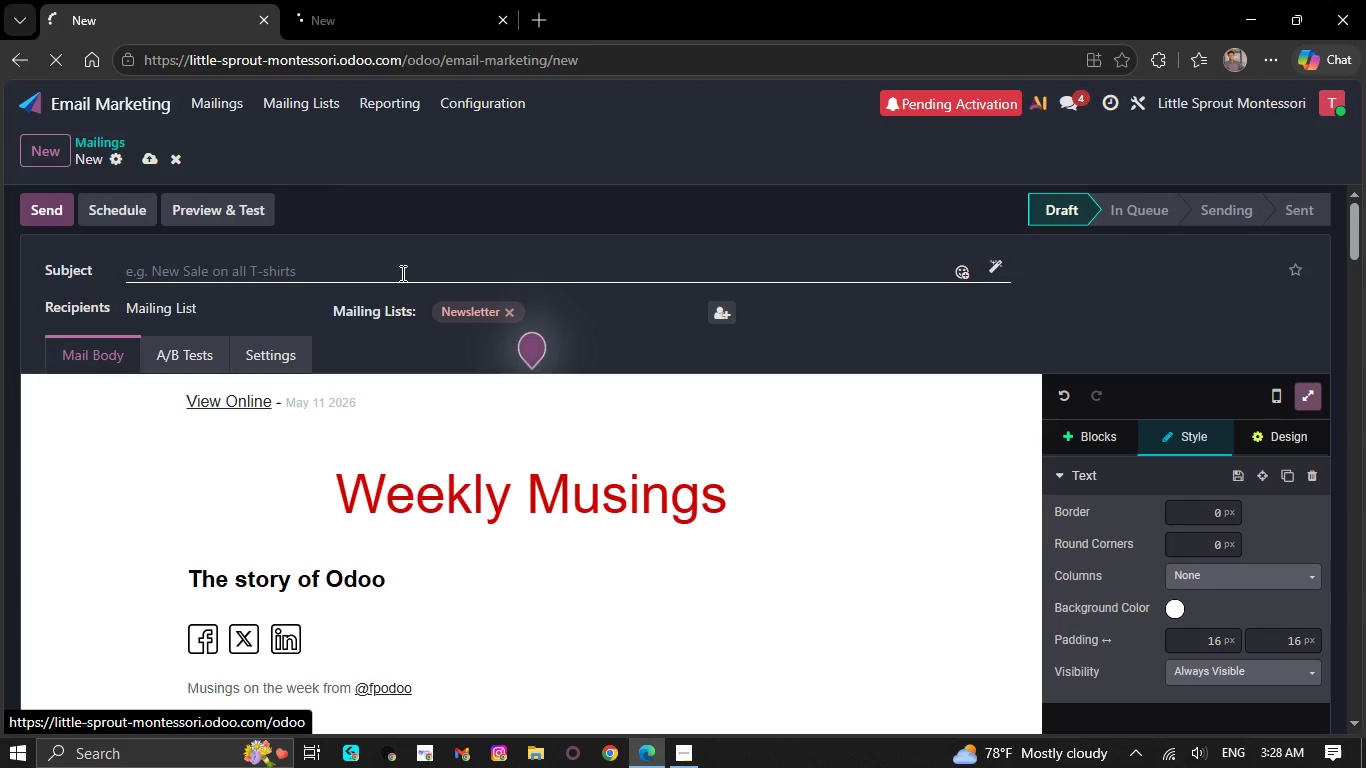 
hold_key(key=Backspace, duration=1.5)
 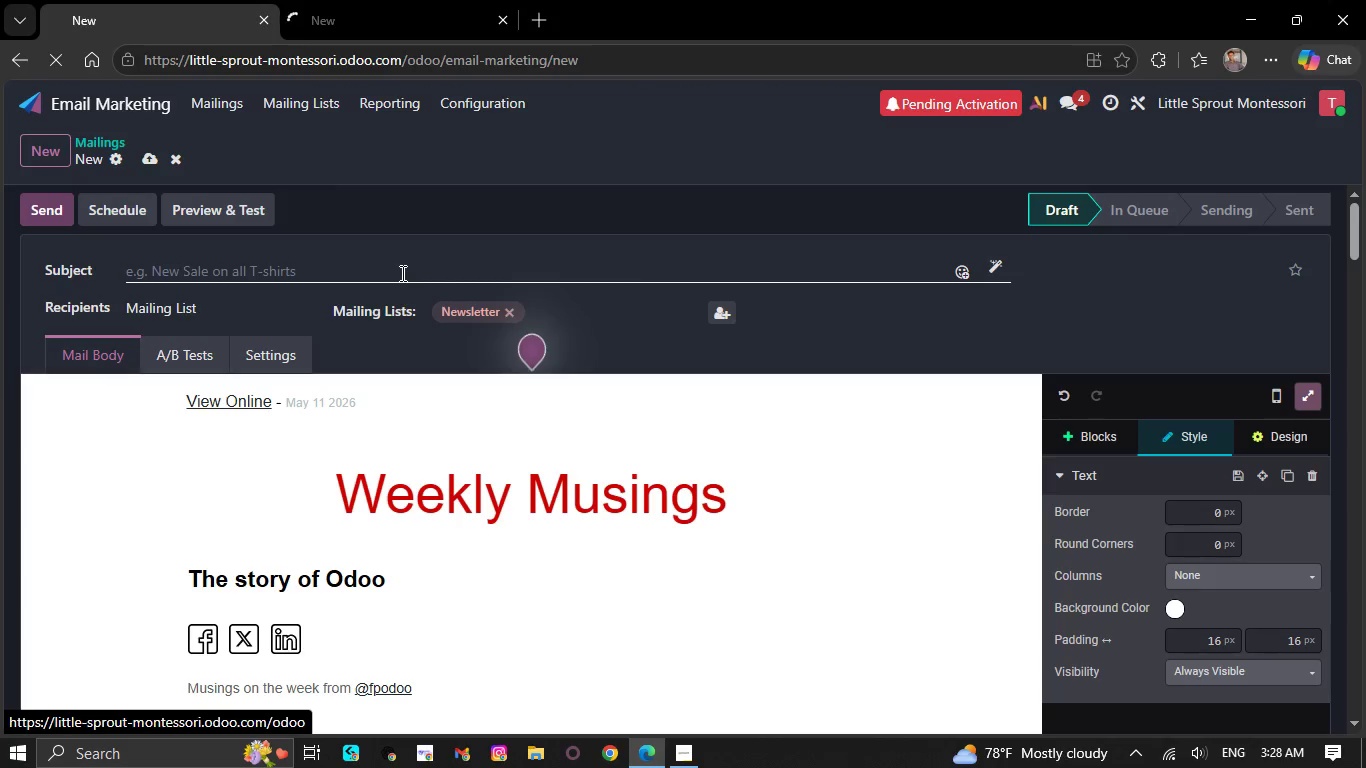 
hold_key(key=Backspace, duration=1.52)
 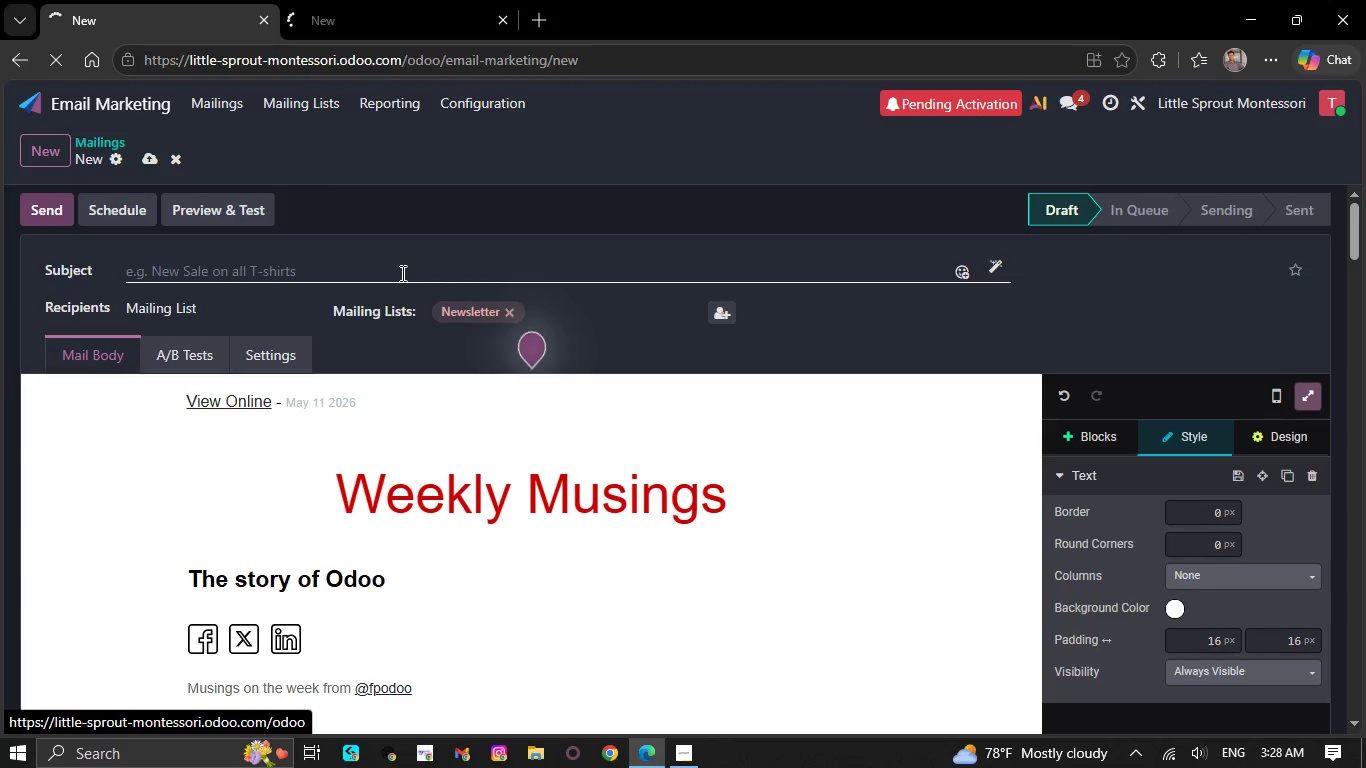 
hold_key(key=Backspace, duration=1.5)
 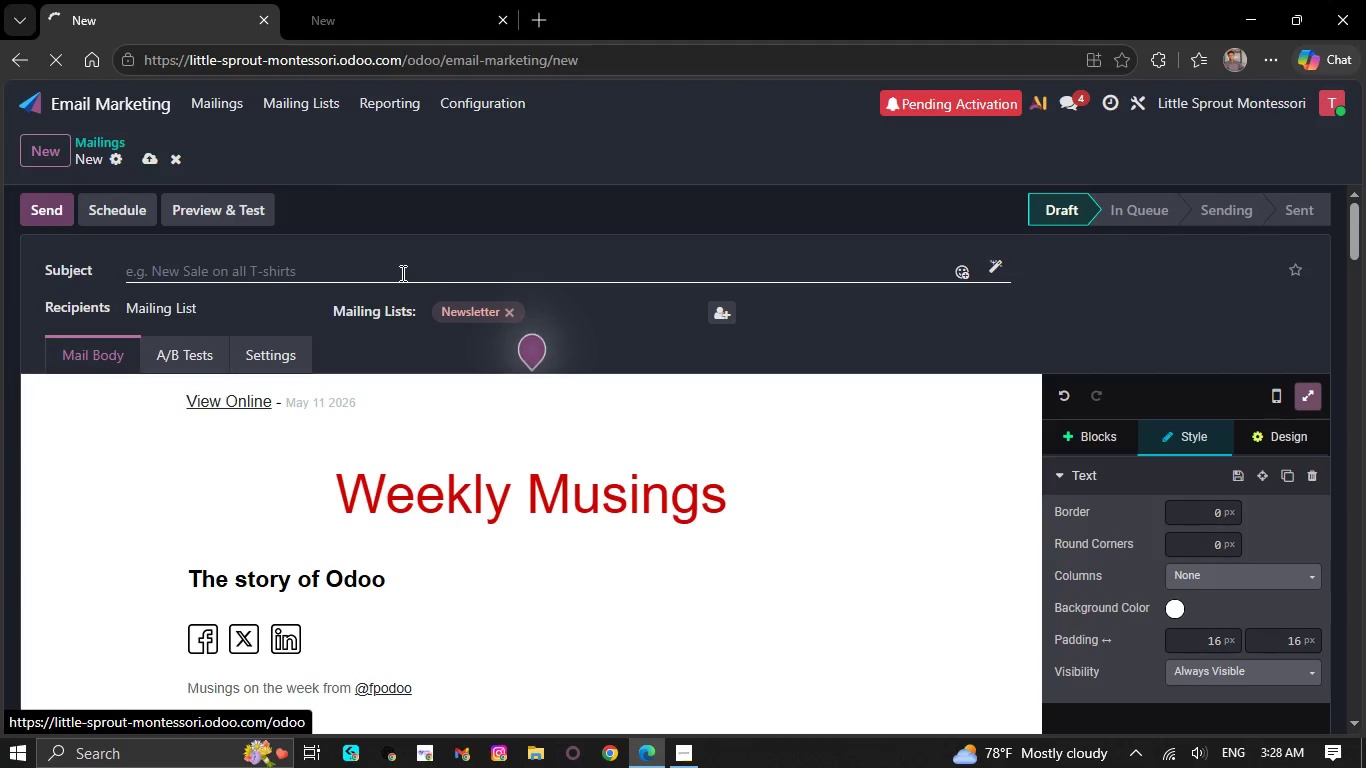 
hold_key(key=Backspace, duration=1.5)
 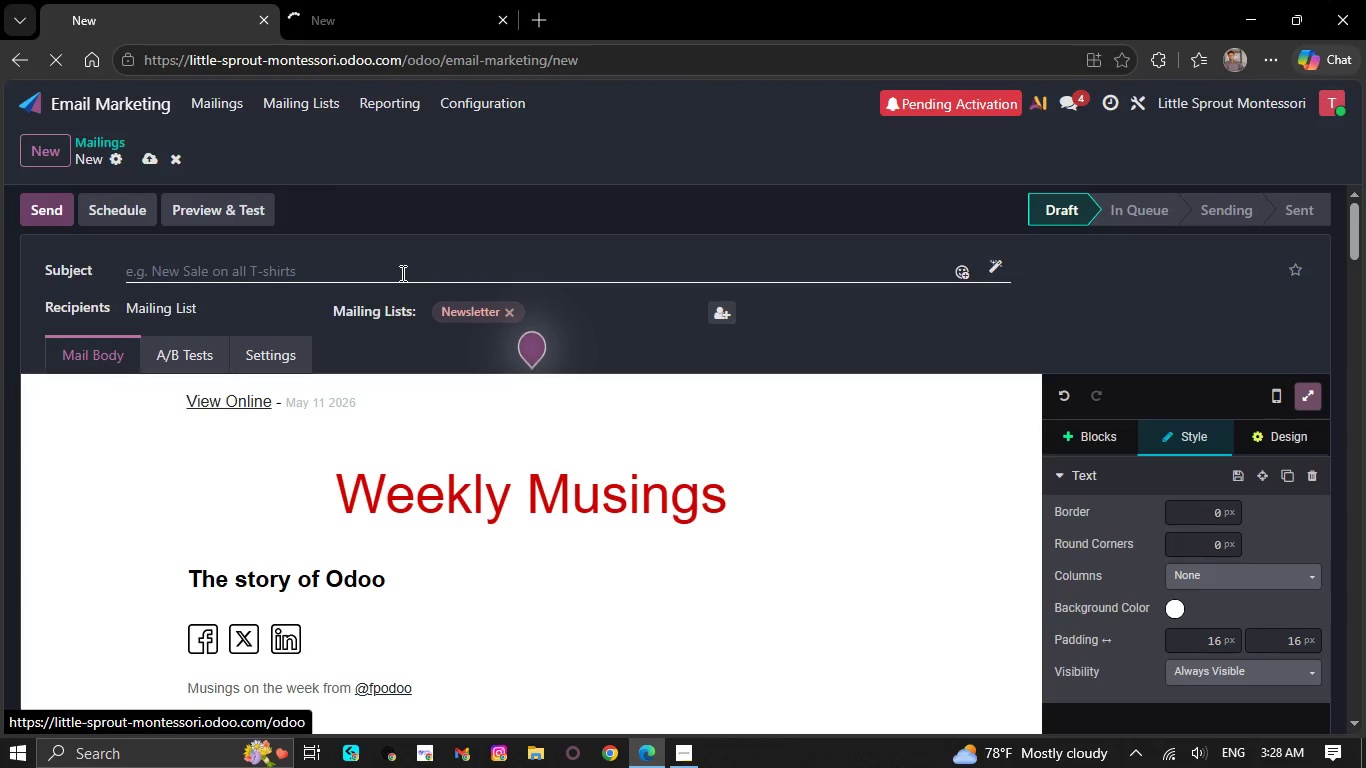 
hold_key(key=Backspace, duration=1.5)
 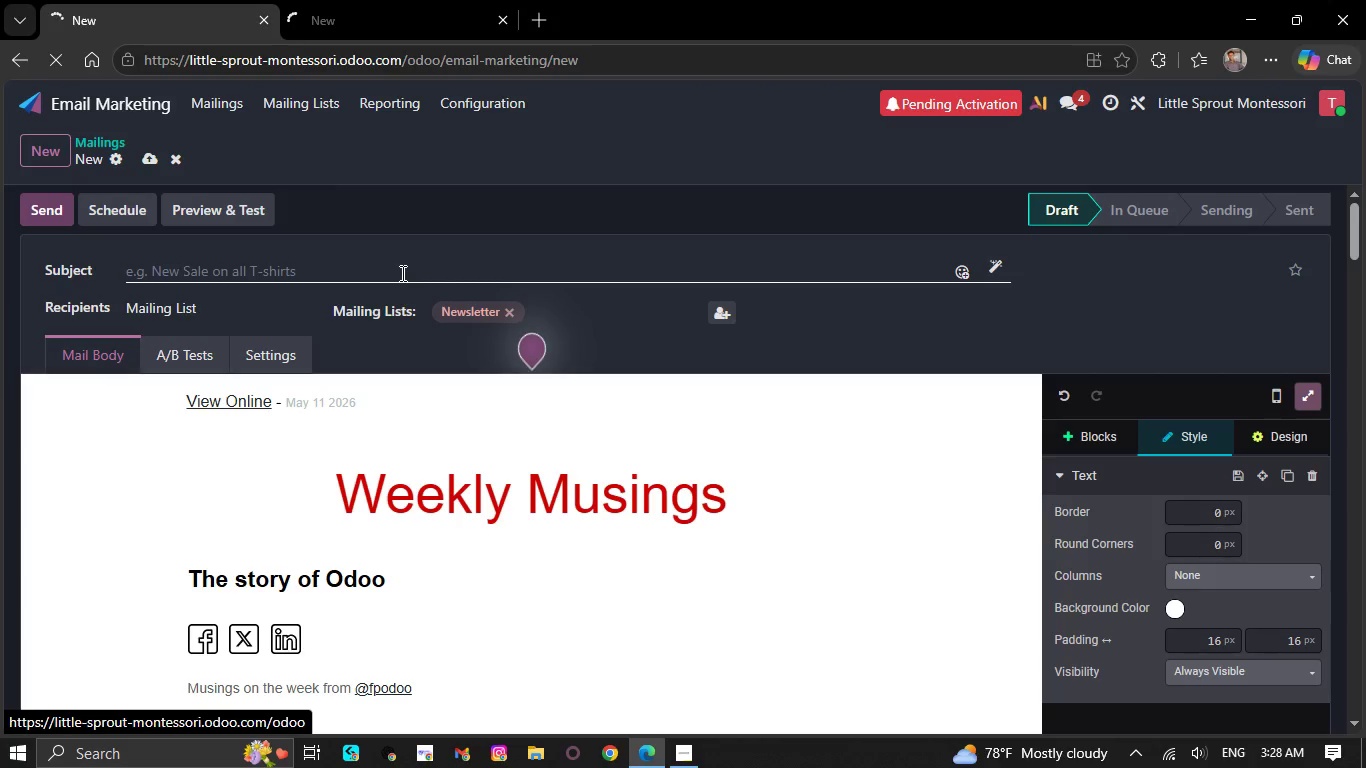 
hold_key(key=Backspace, duration=1.51)
 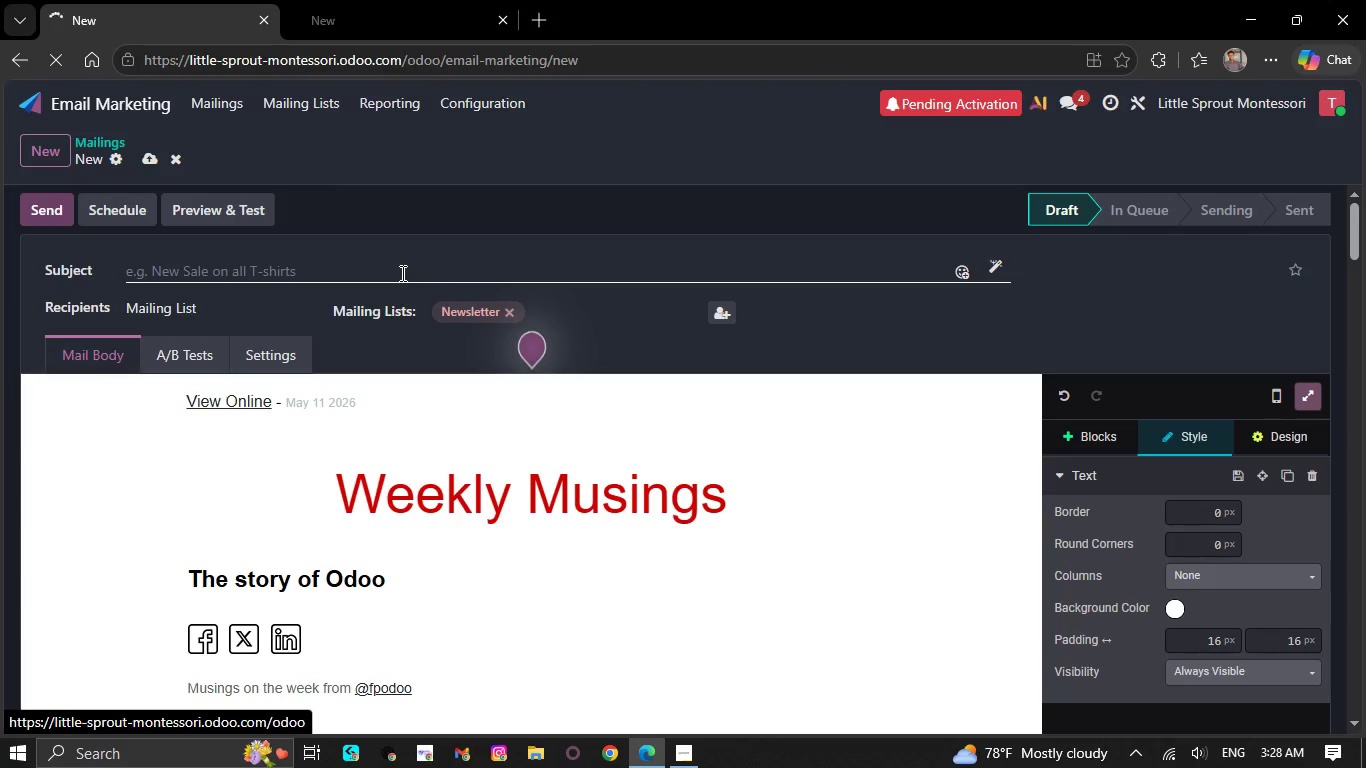 
hold_key(key=Backspace, duration=1.5)
 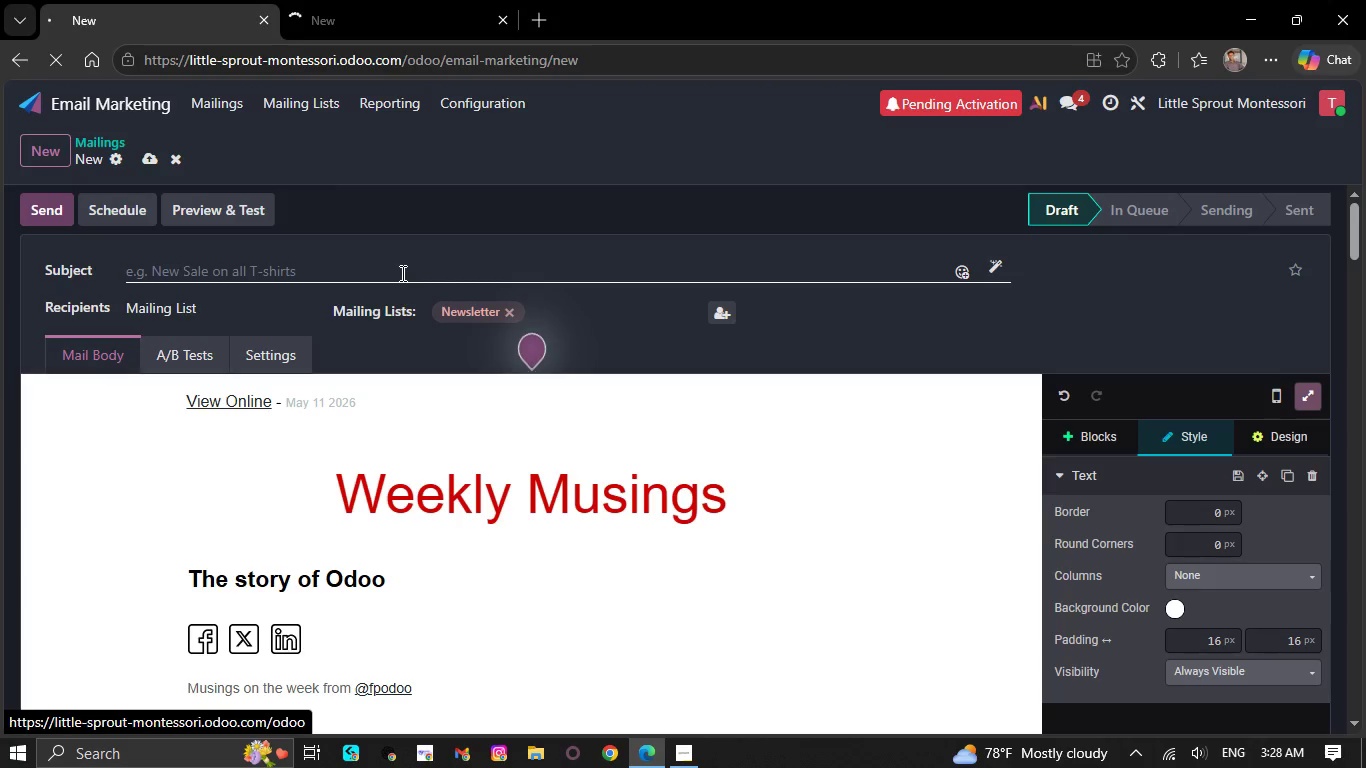 
hold_key(key=Backspace, duration=1.5)
 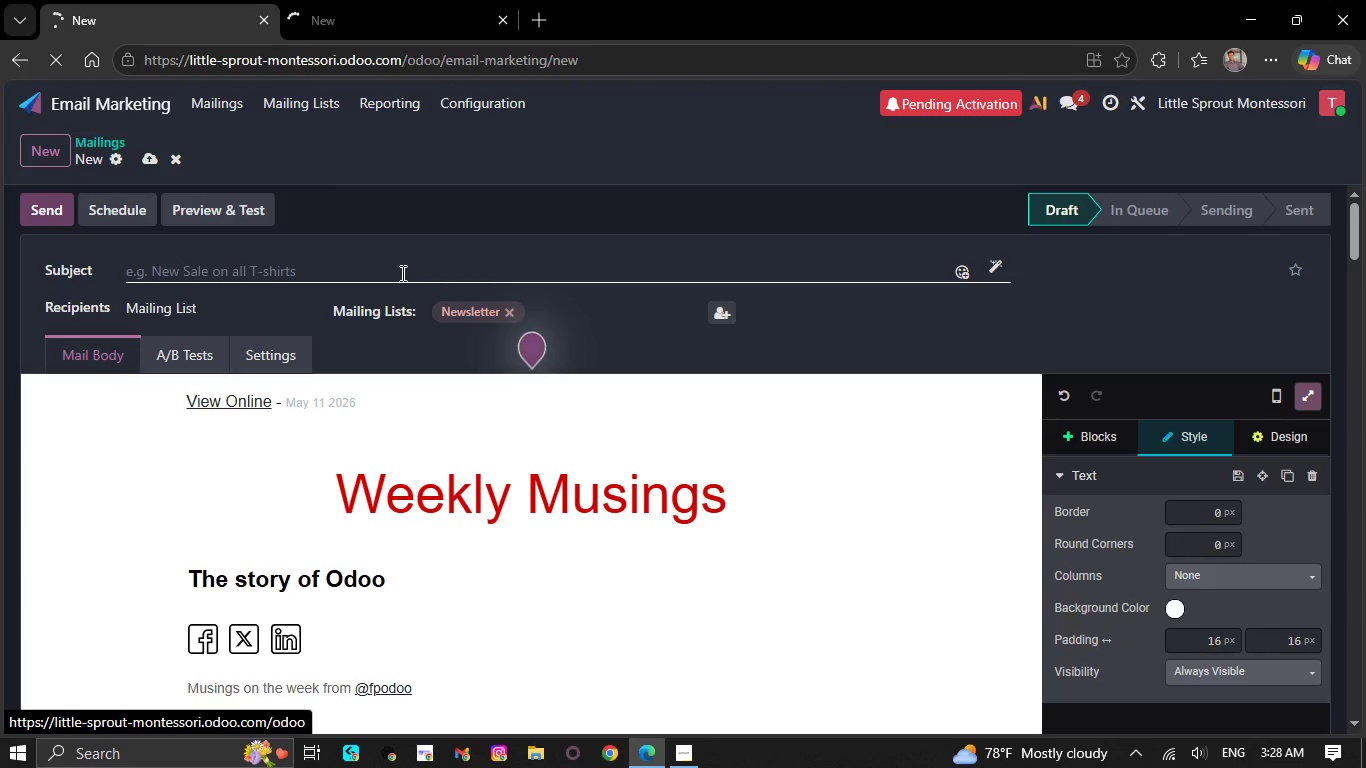 
hold_key(key=Backspace, duration=1.52)
 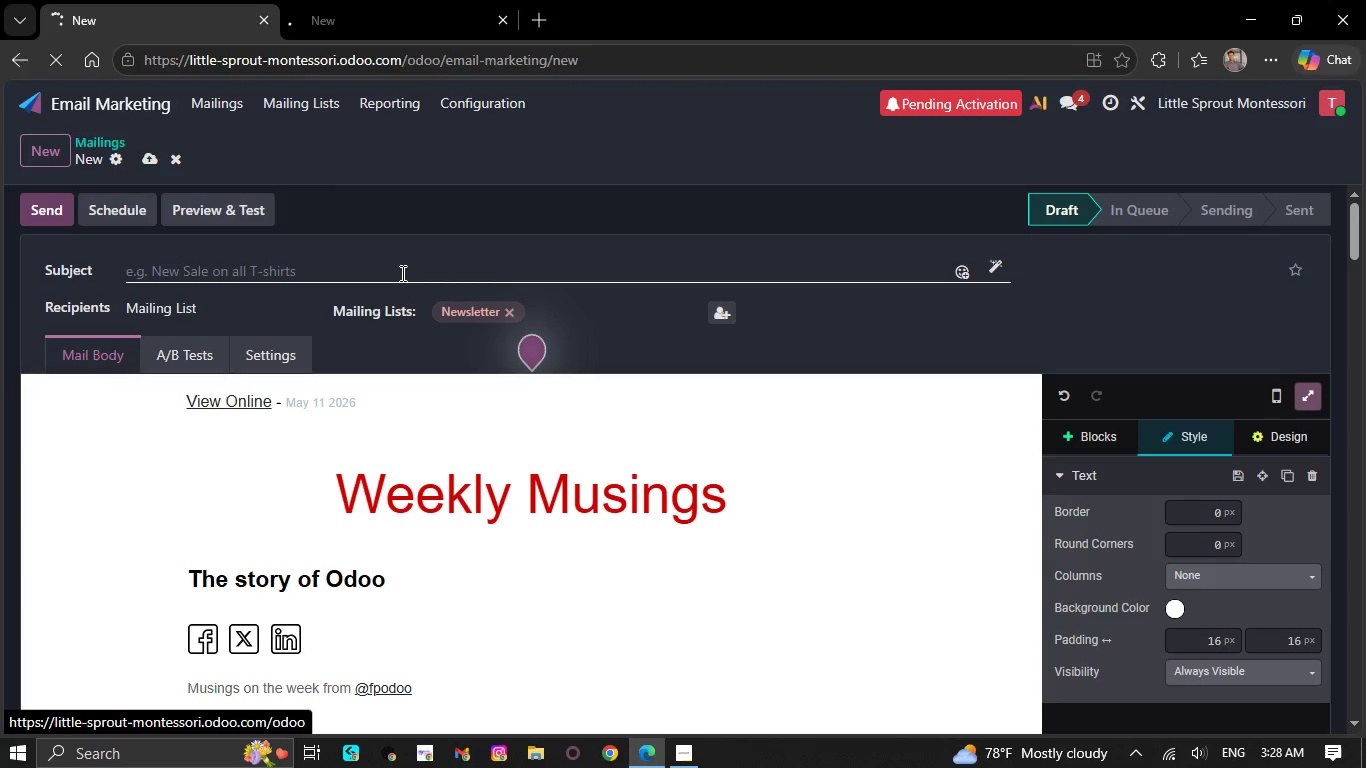 
hold_key(key=Backspace, duration=1.5)
 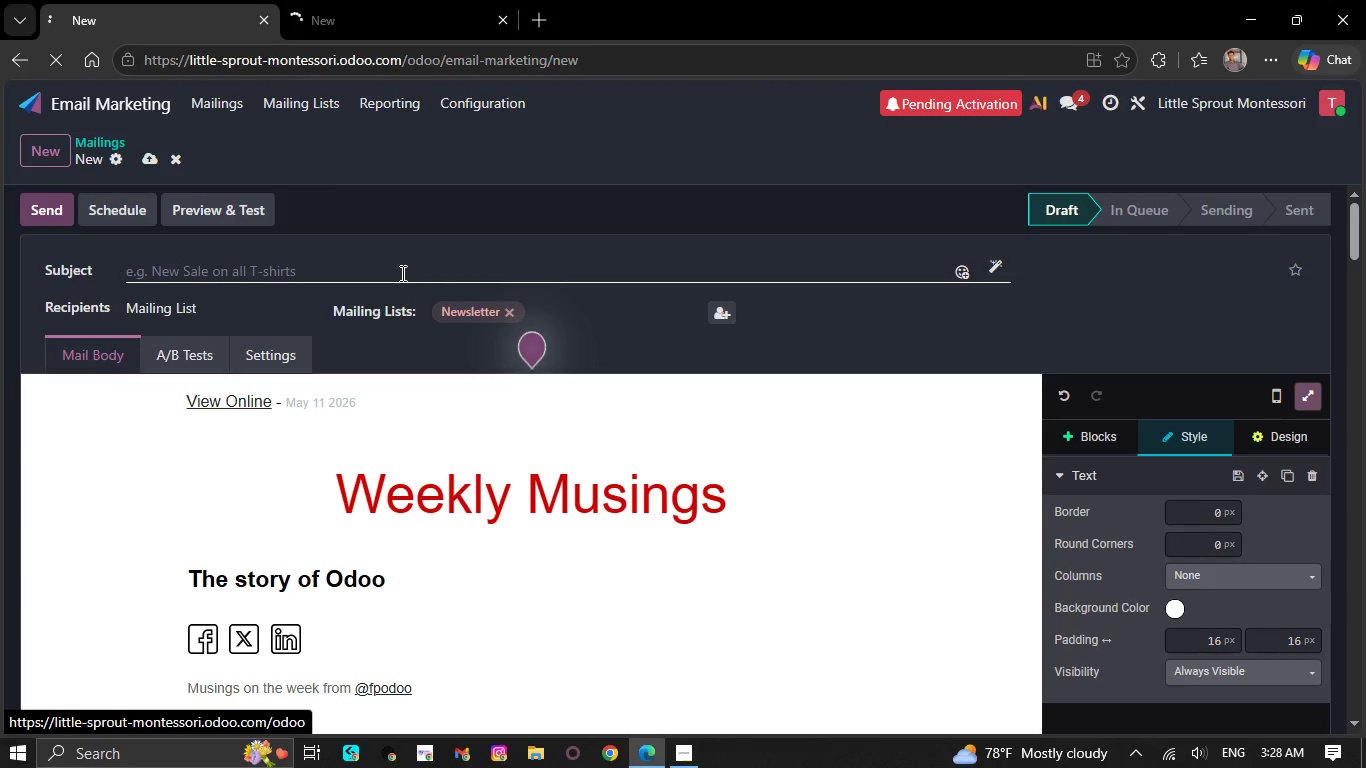 
hold_key(key=Backspace, duration=1.5)
 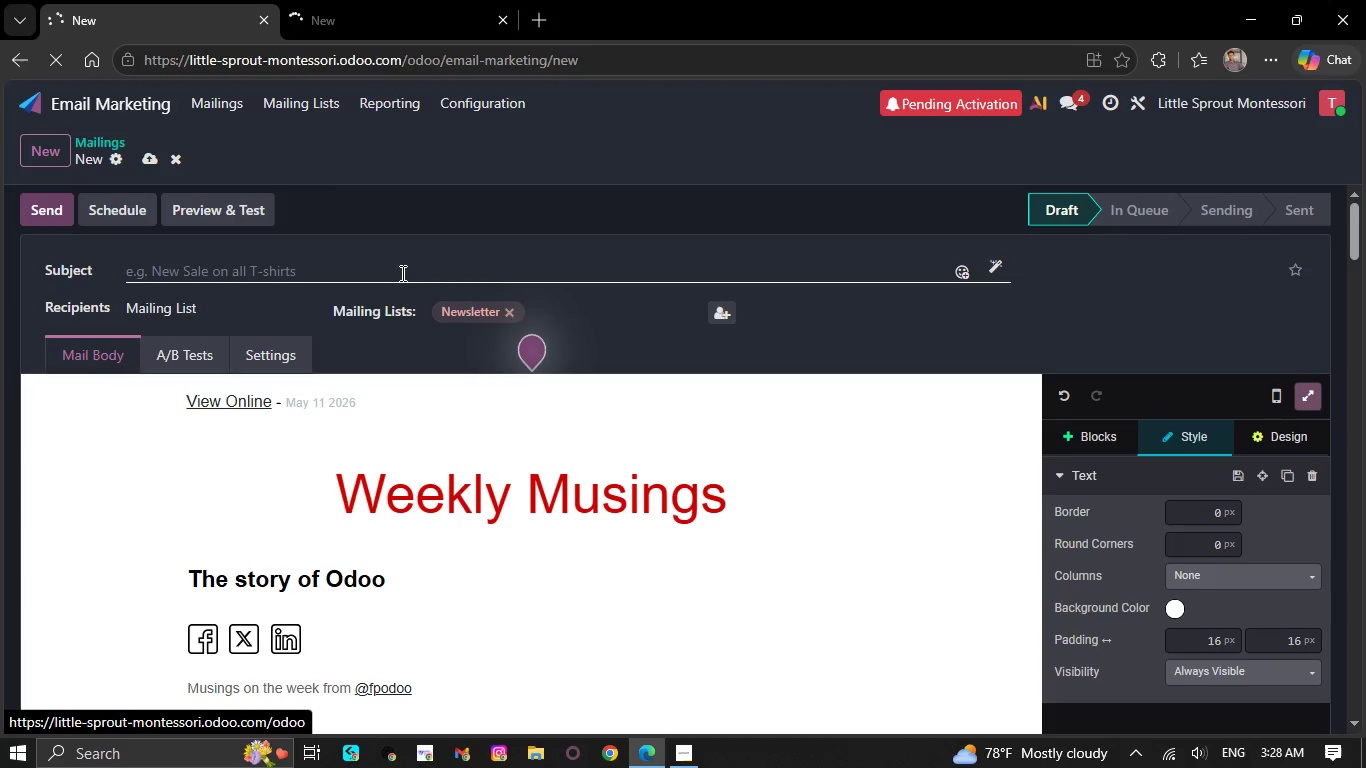 
hold_key(key=Backspace, duration=1.52)
 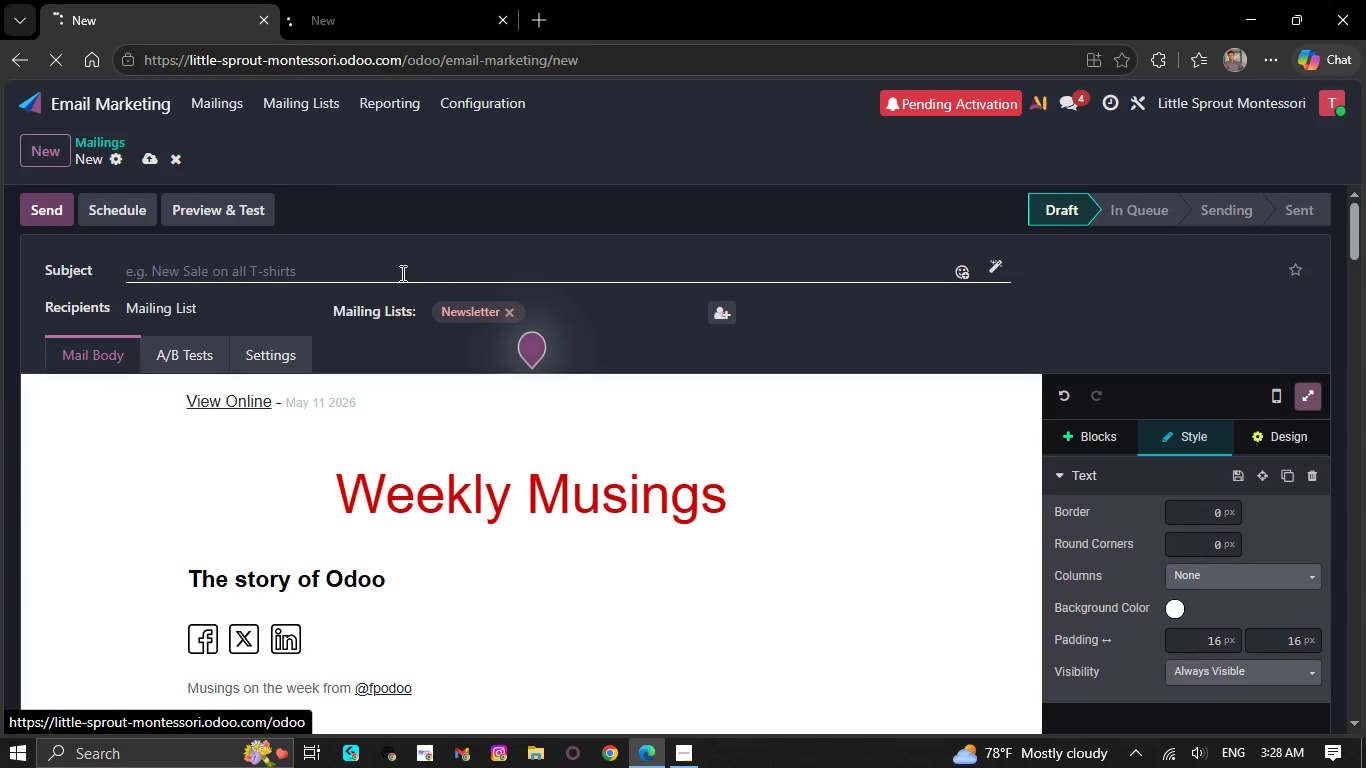 
hold_key(key=Backspace, duration=1.5)
 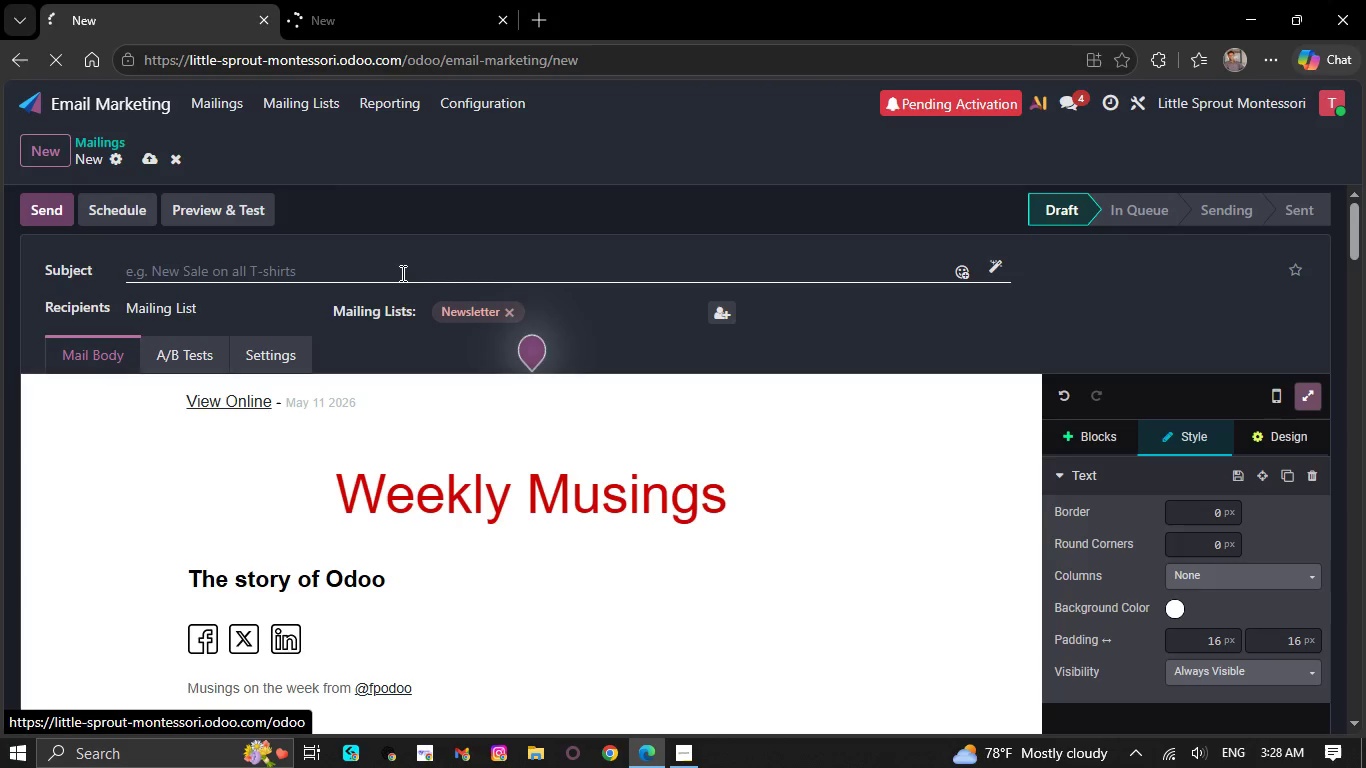 
hold_key(key=Backspace, duration=1.5)
 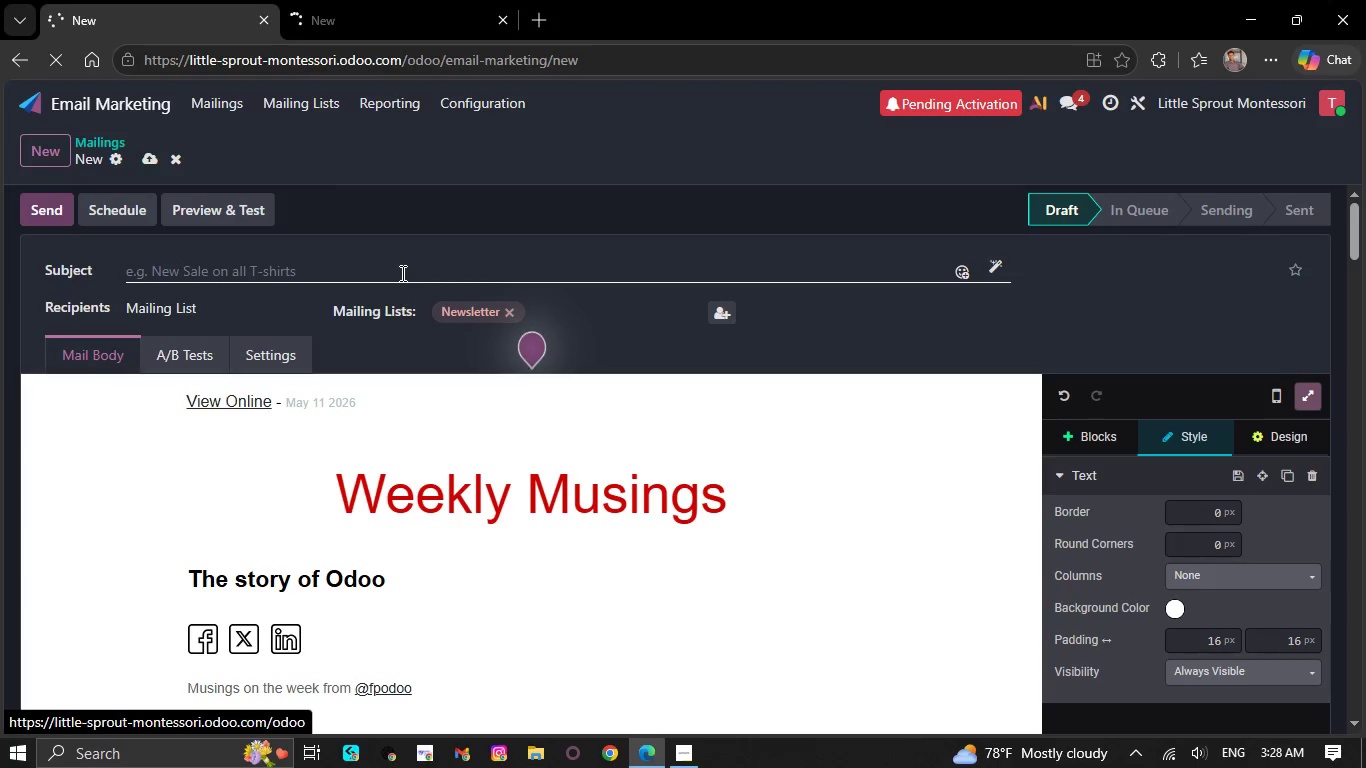 
hold_key(key=Backspace, duration=1.5)
 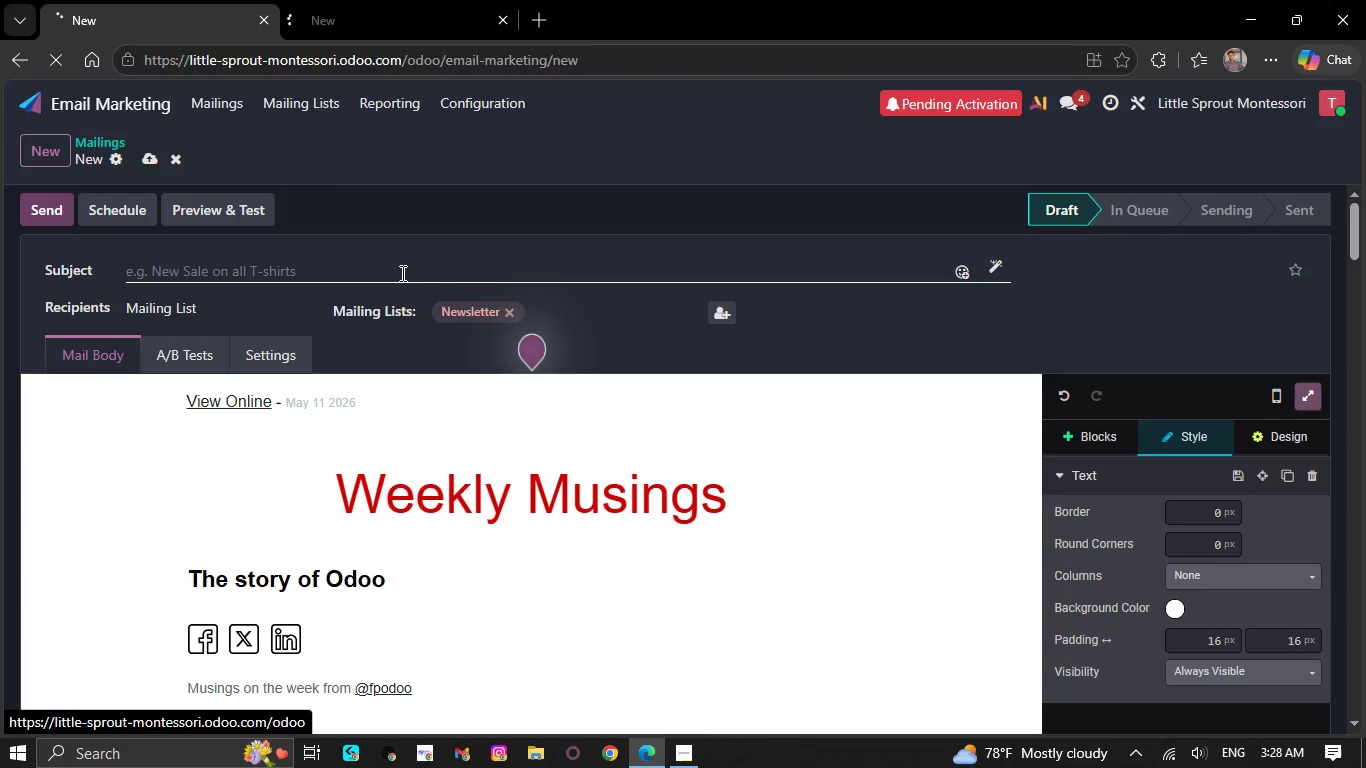 
hold_key(key=Backspace, duration=1.51)
 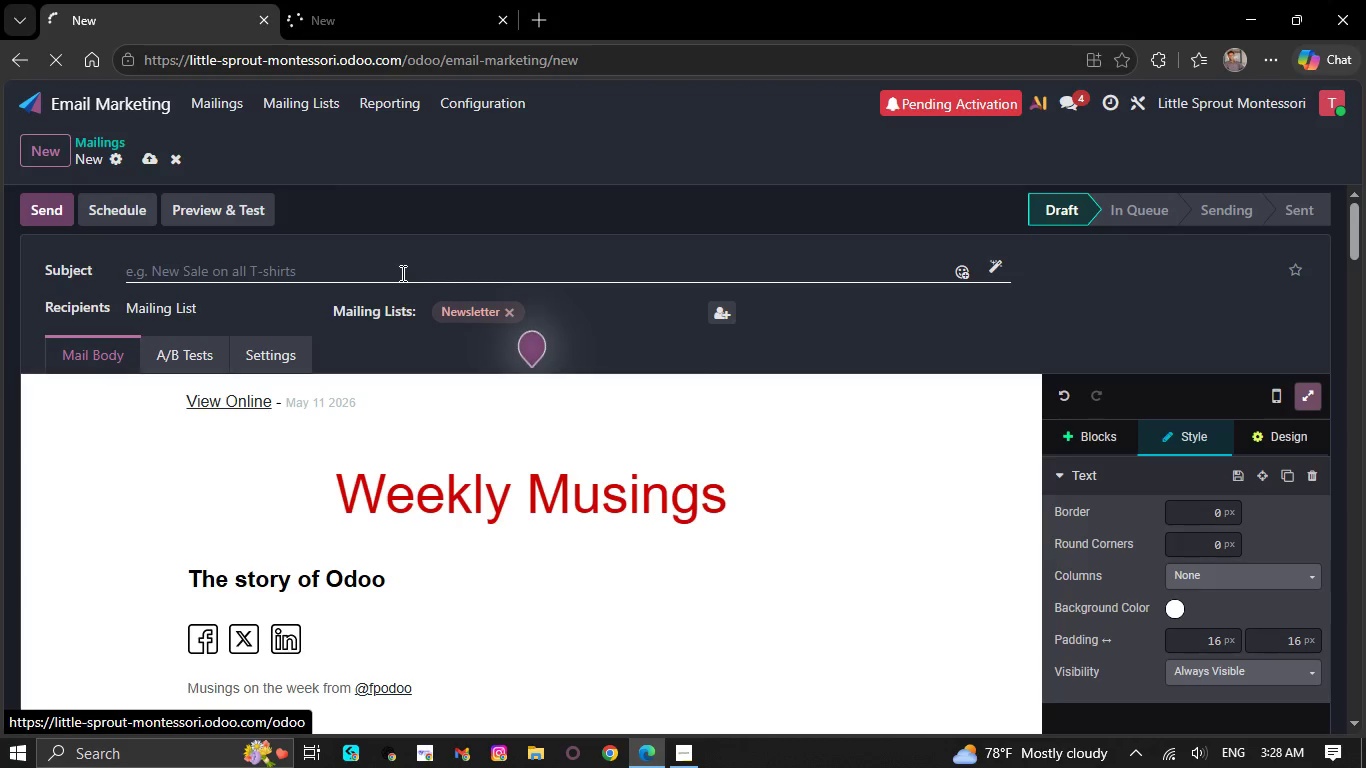 
hold_key(key=Backspace, duration=1.5)
 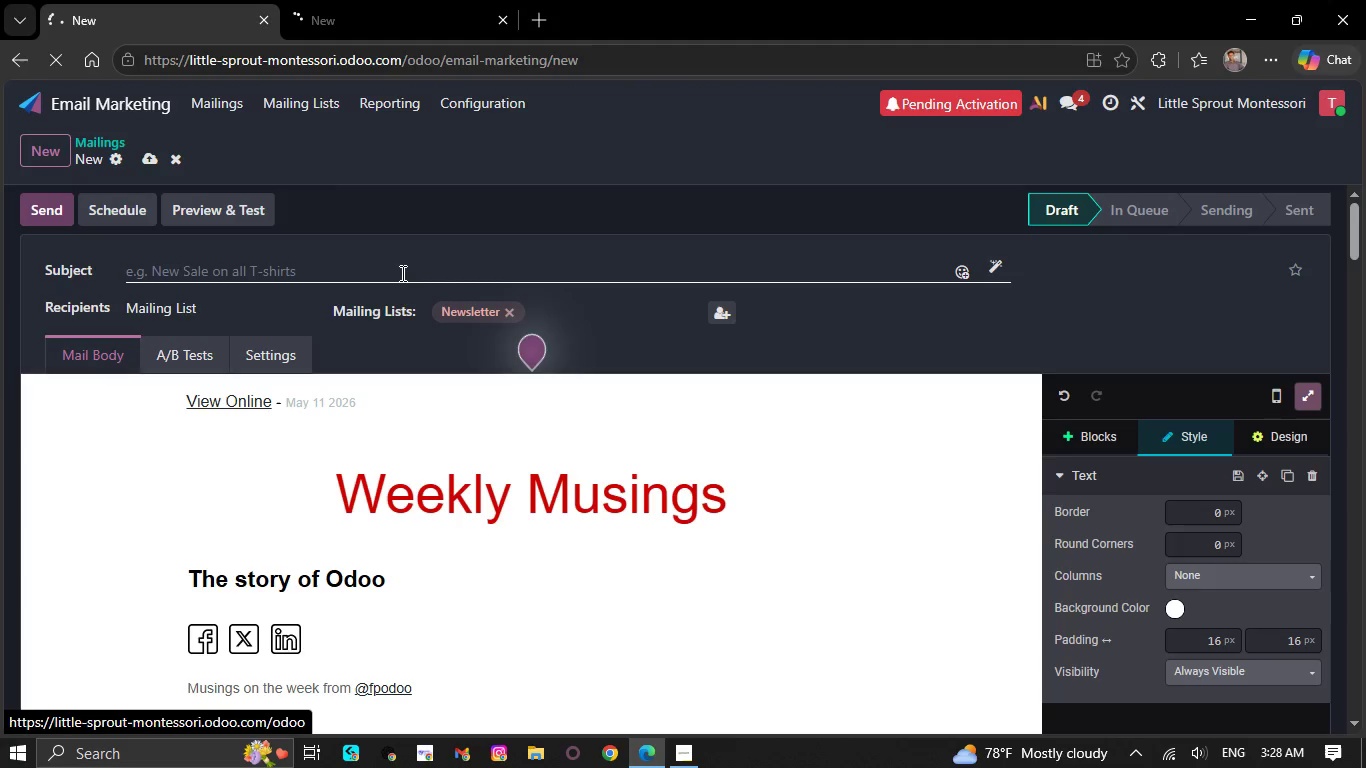 
hold_key(key=Backspace, duration=1.5)
 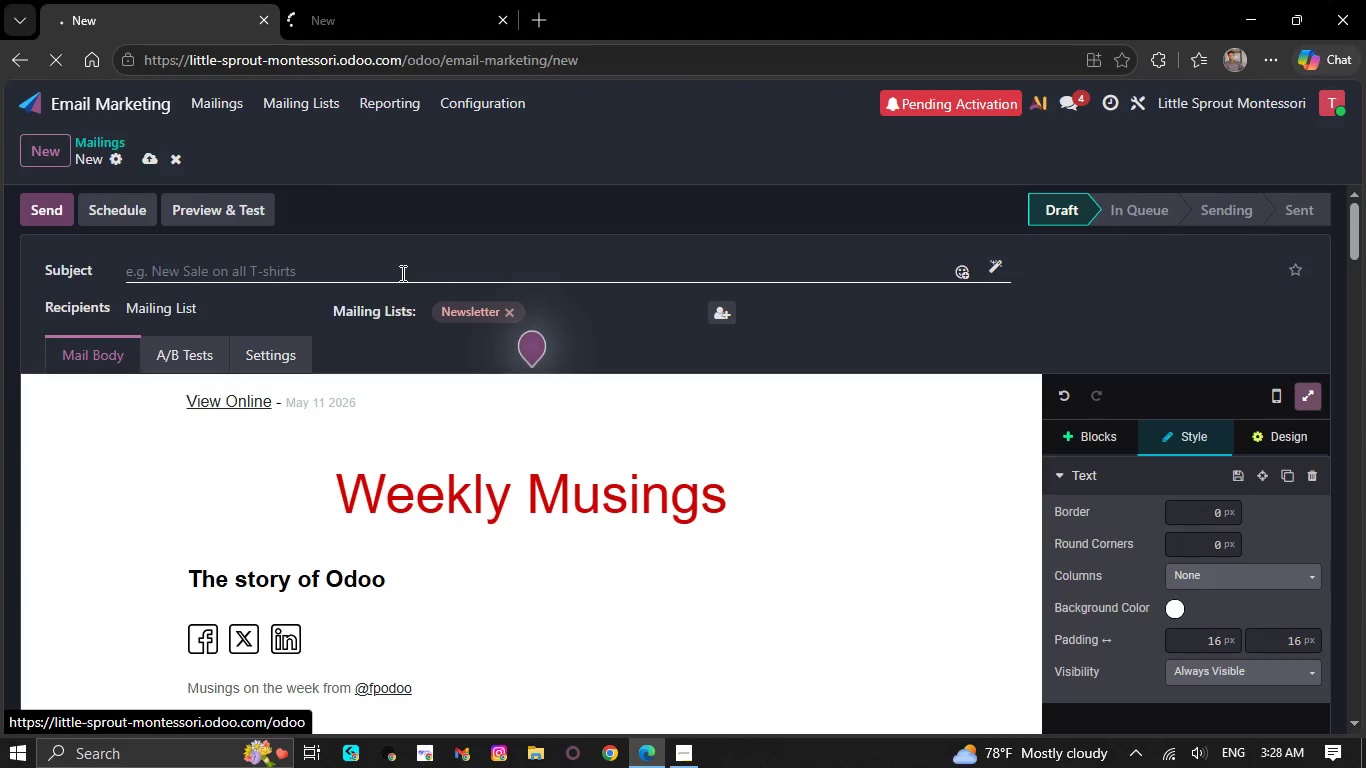 
hold_key(key=Backspace, duration=1.5)
 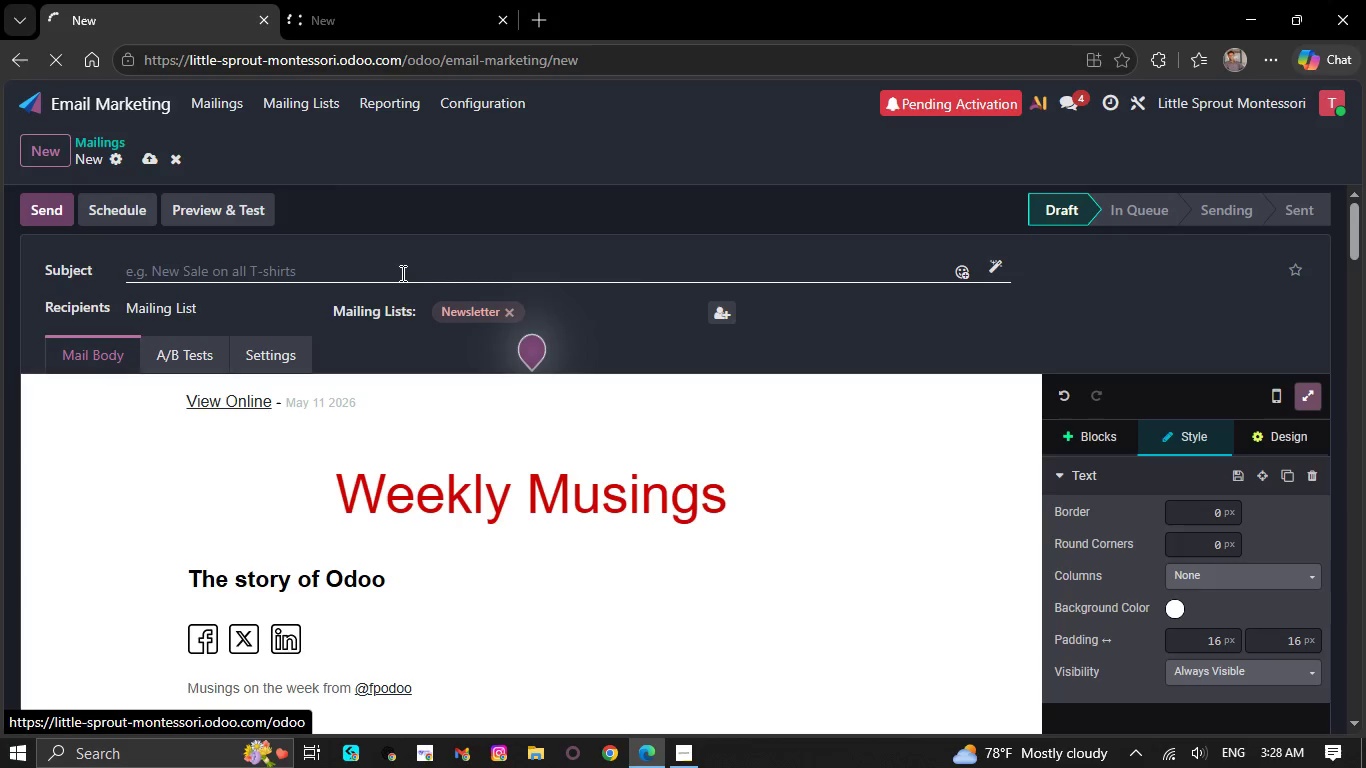 
hold_key(key=Backspace, duration=1.52)
 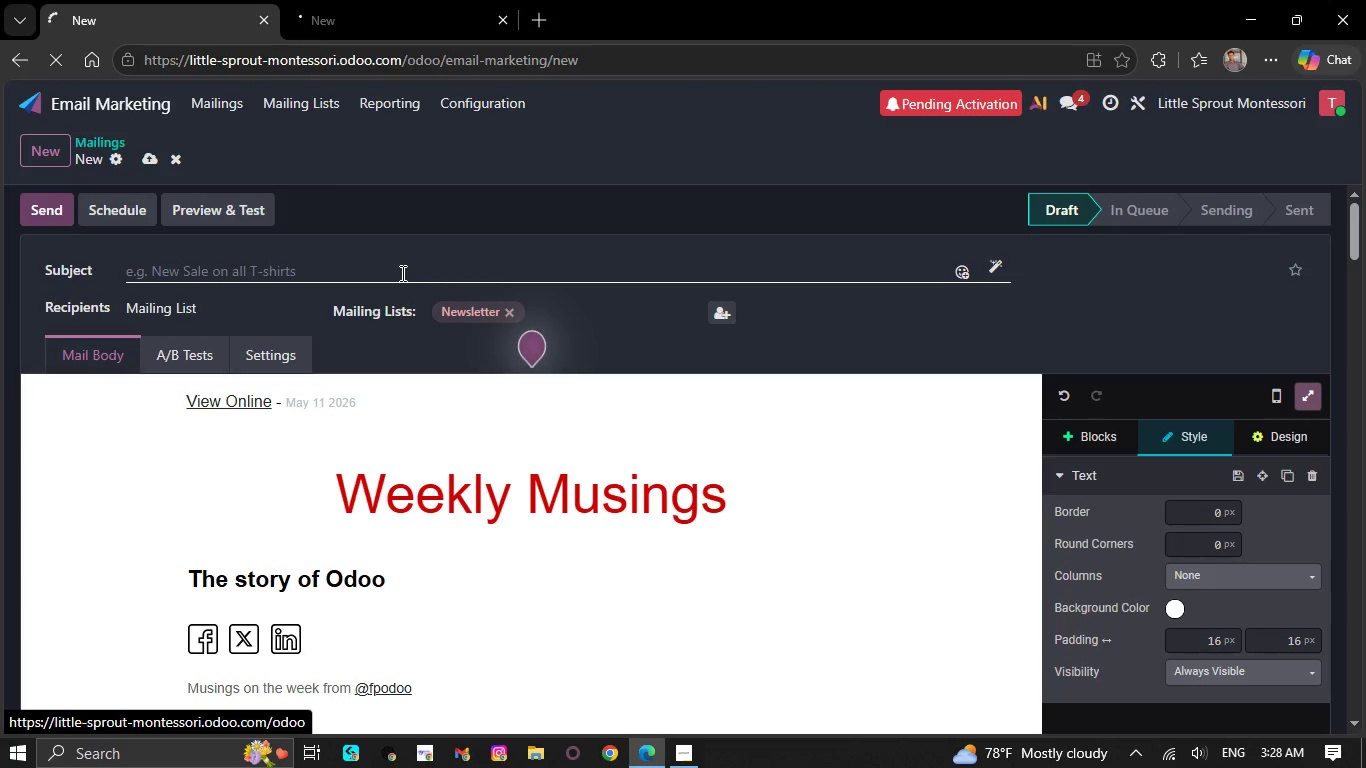 
hold_key(key=Backspace, duration=1.5)
 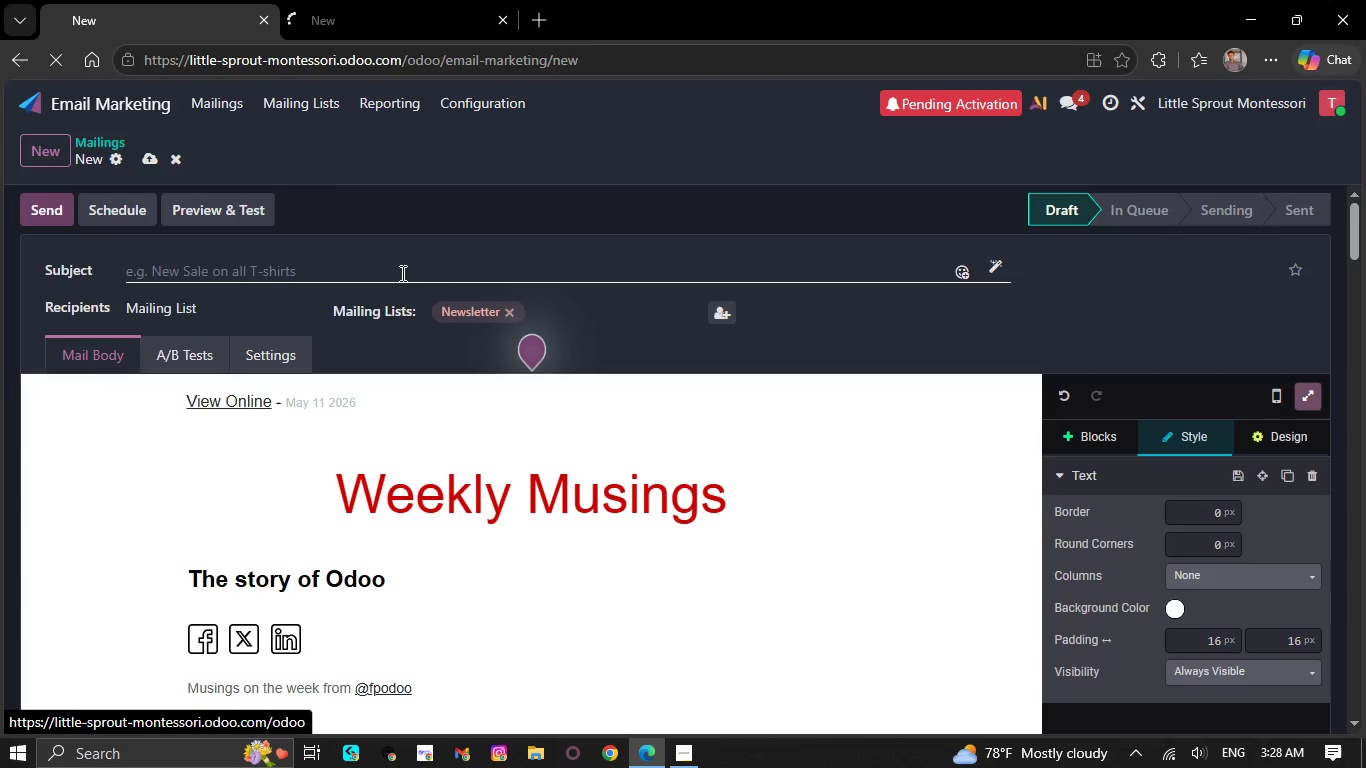 
hold_key(key=Backspace, duration=1.5)
 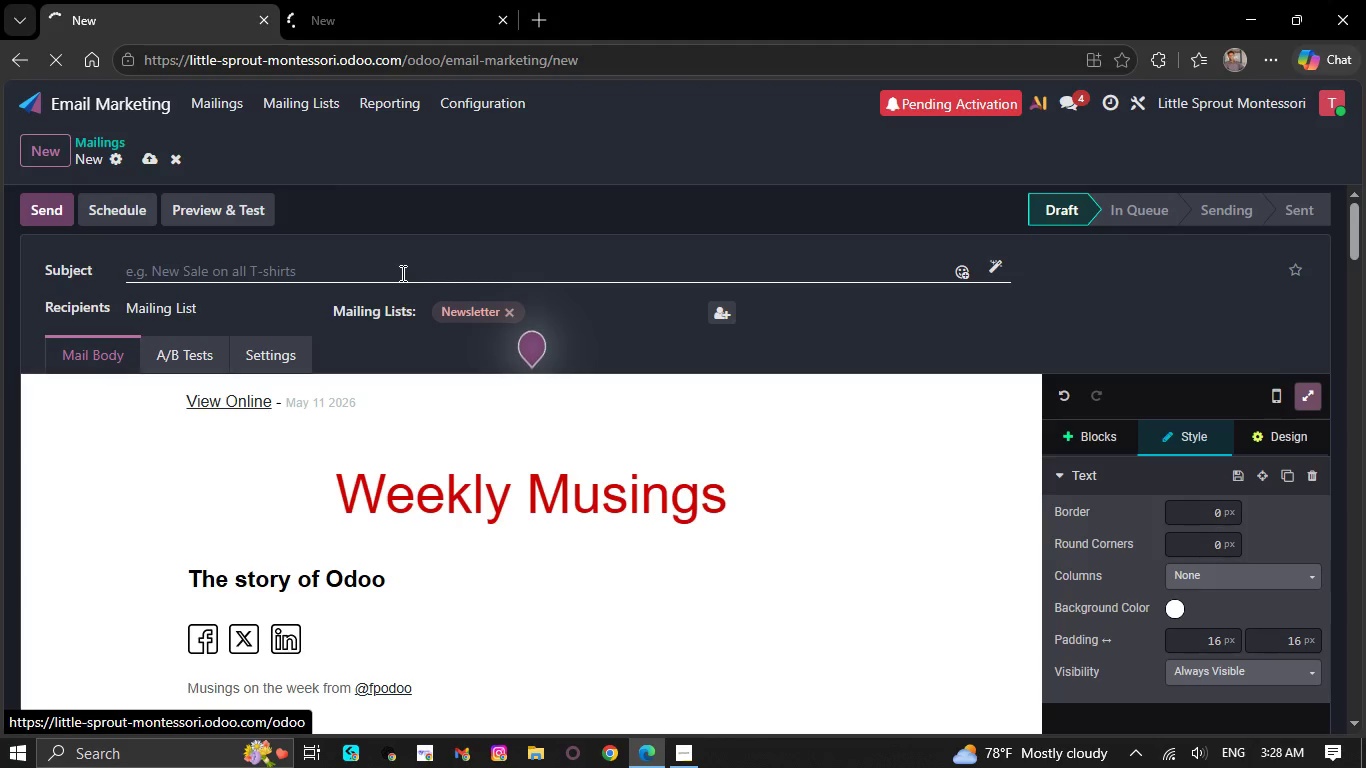 
hold_key(key=Backspace, duration=1.51)
 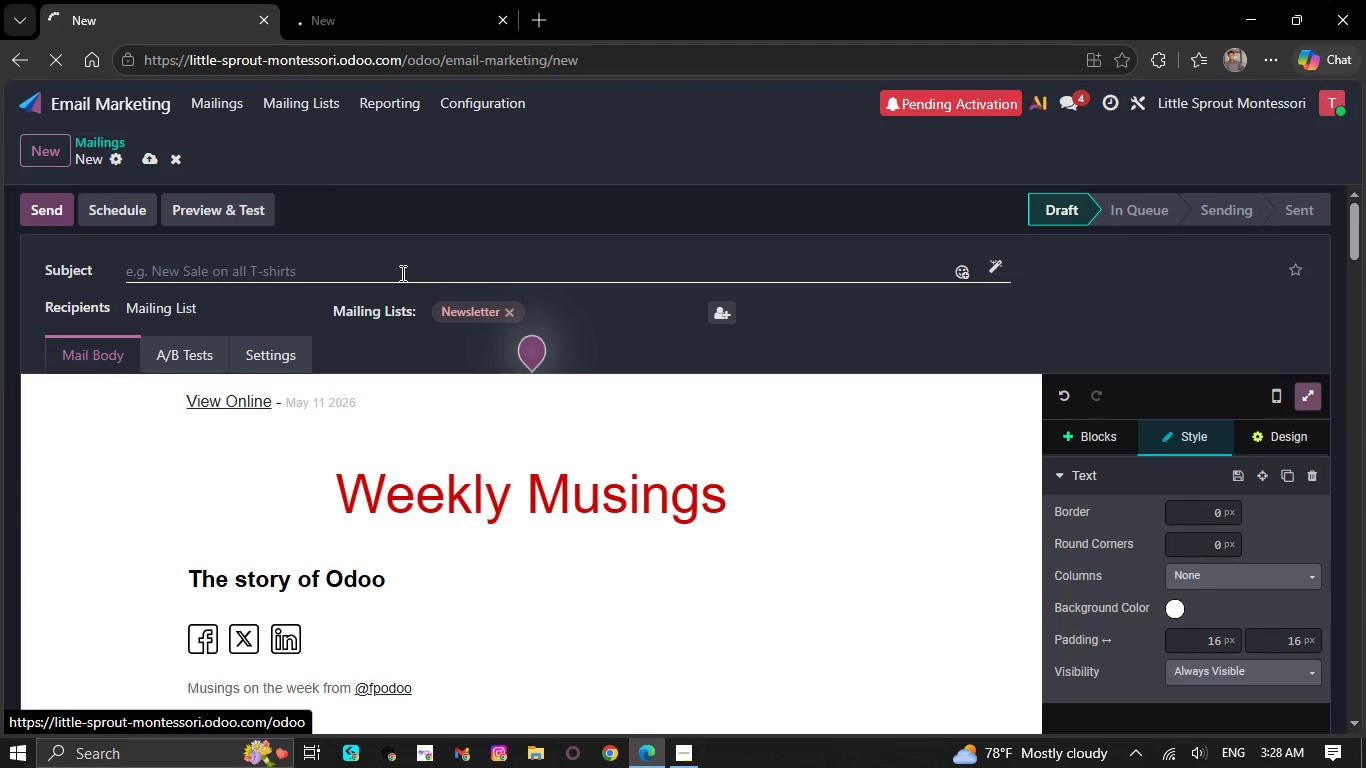 
hold_key(key=Backspace, duration=1.5)
 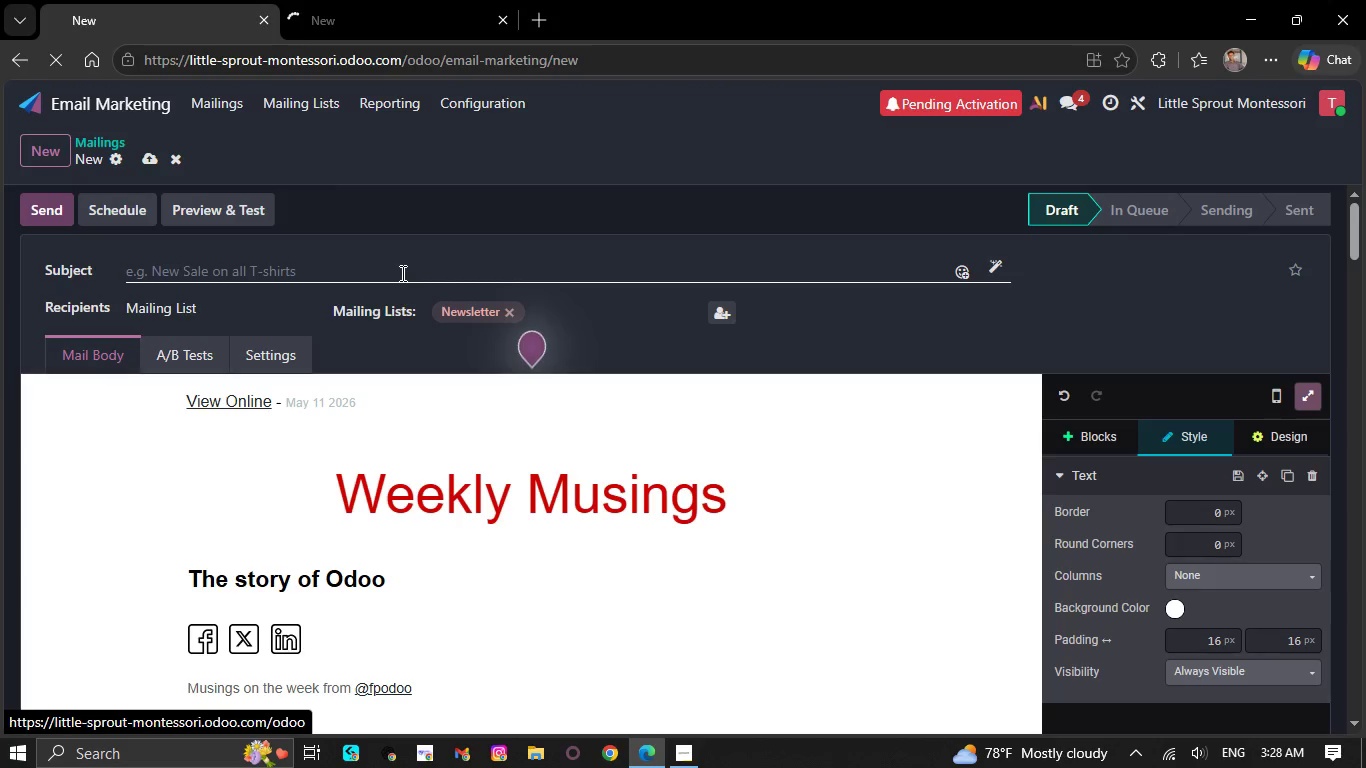 
hold_key(key=Backspace, duration=1.5)
 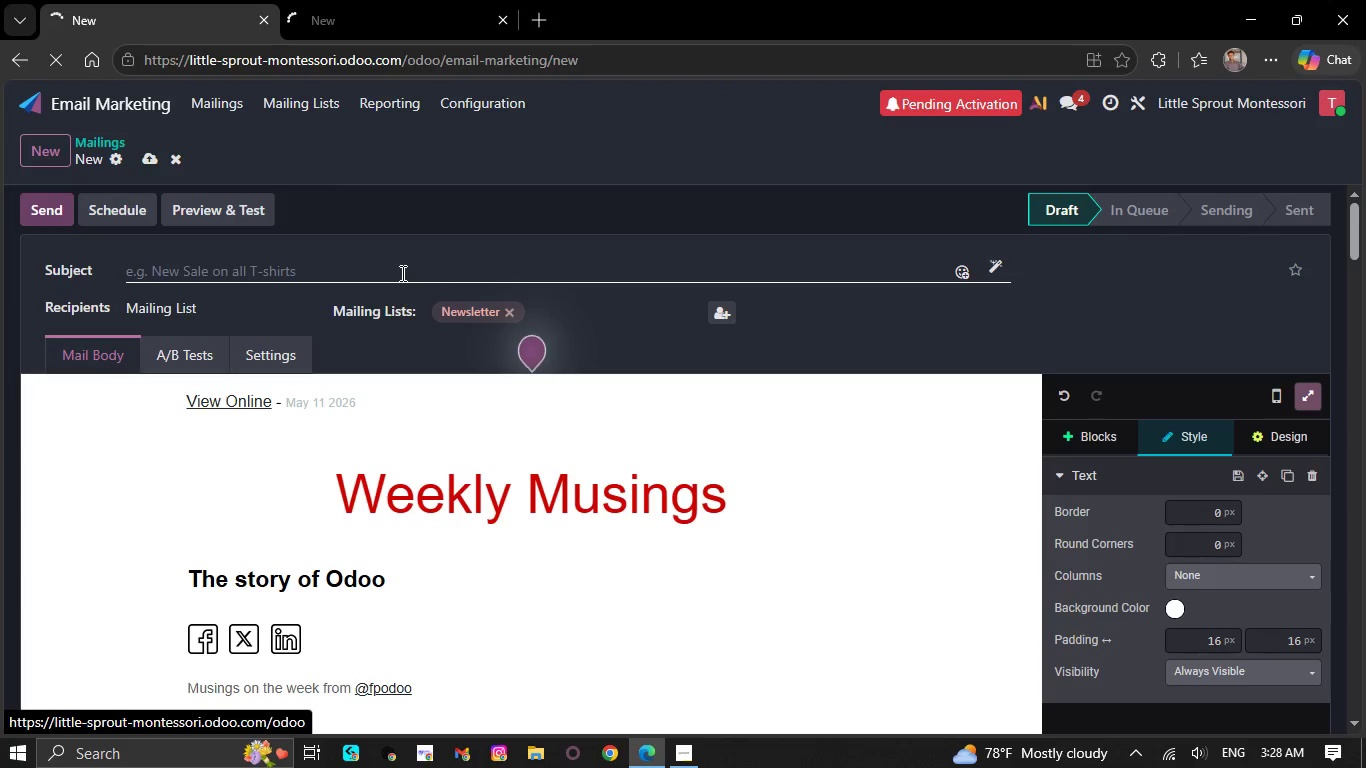 
hold_key(key=Backspace, duration=1.52)
 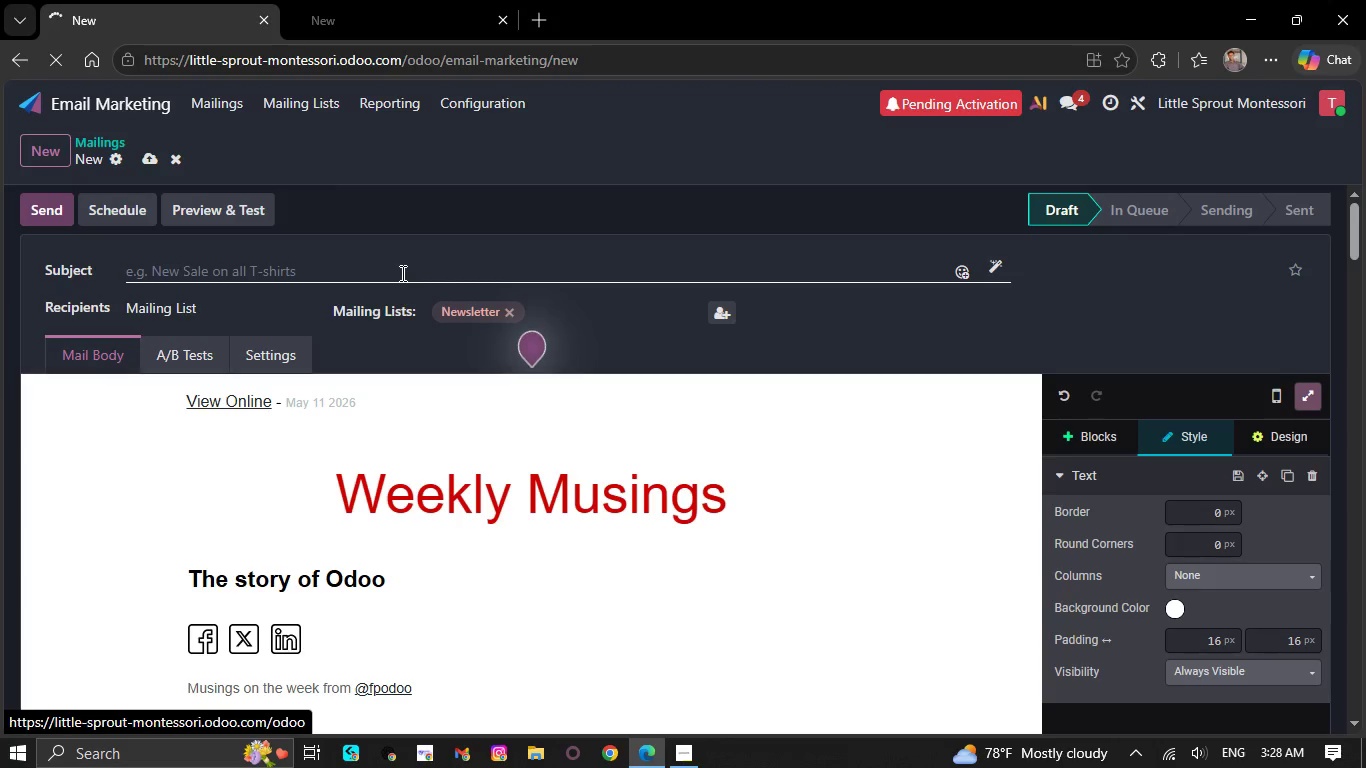 
hold_key(key=Backspace, duration=1.5)
 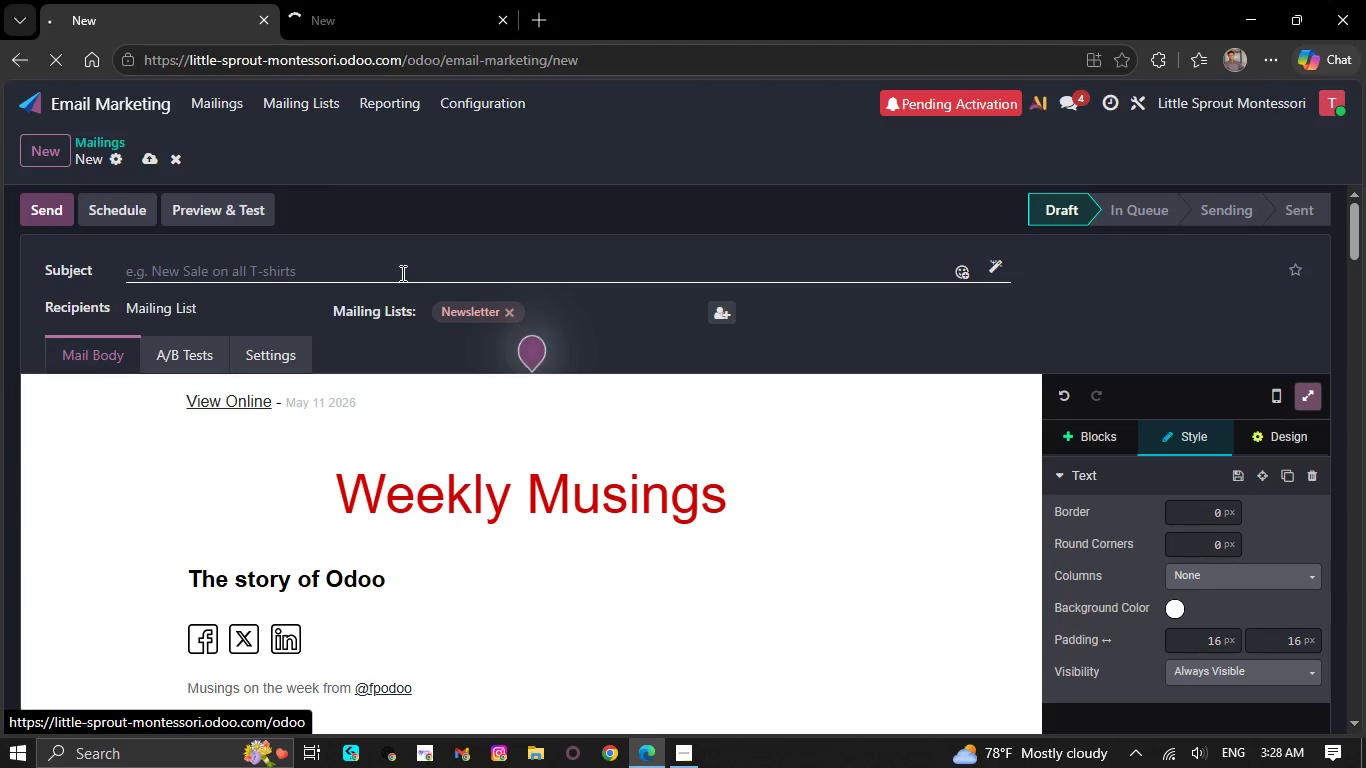 
hold_key(key=Backspace, duration=1.5)
 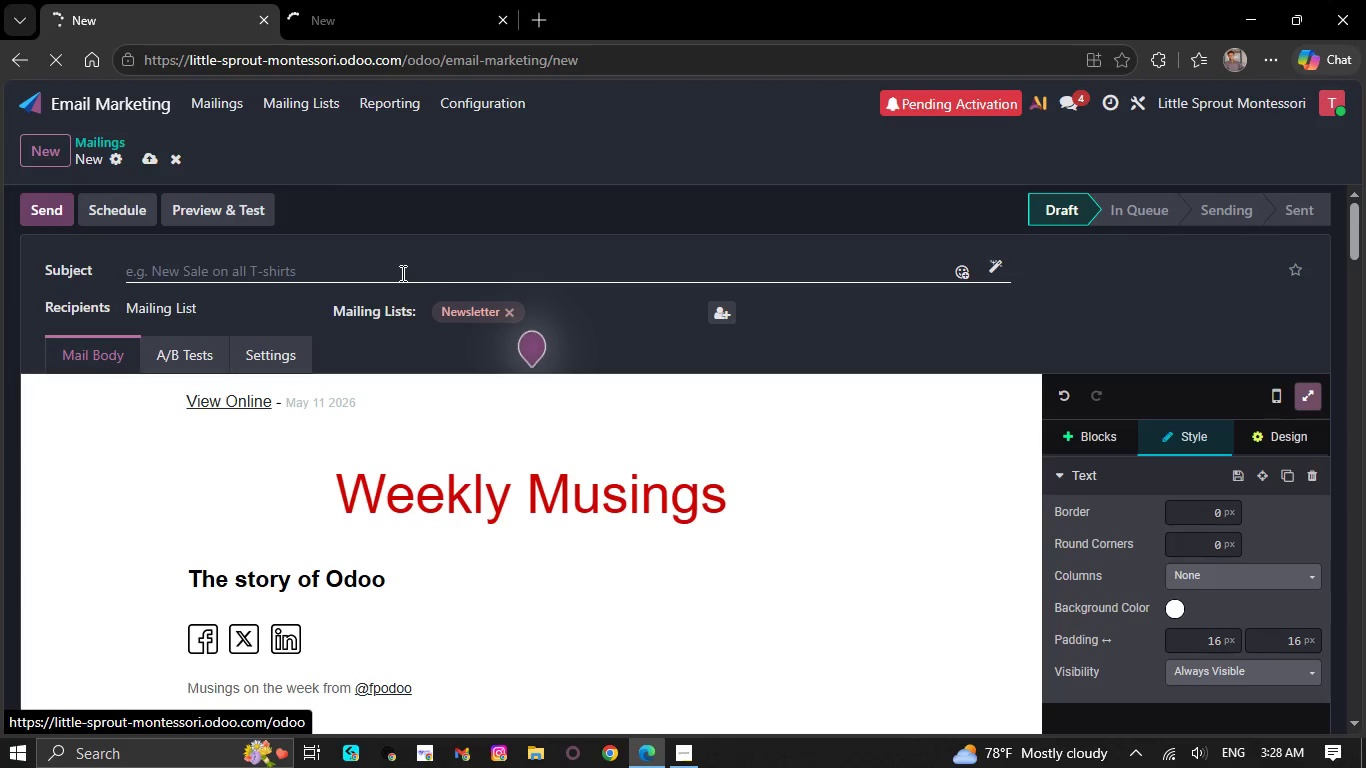 
hold_key(key=Backspace, duration=1.52)
 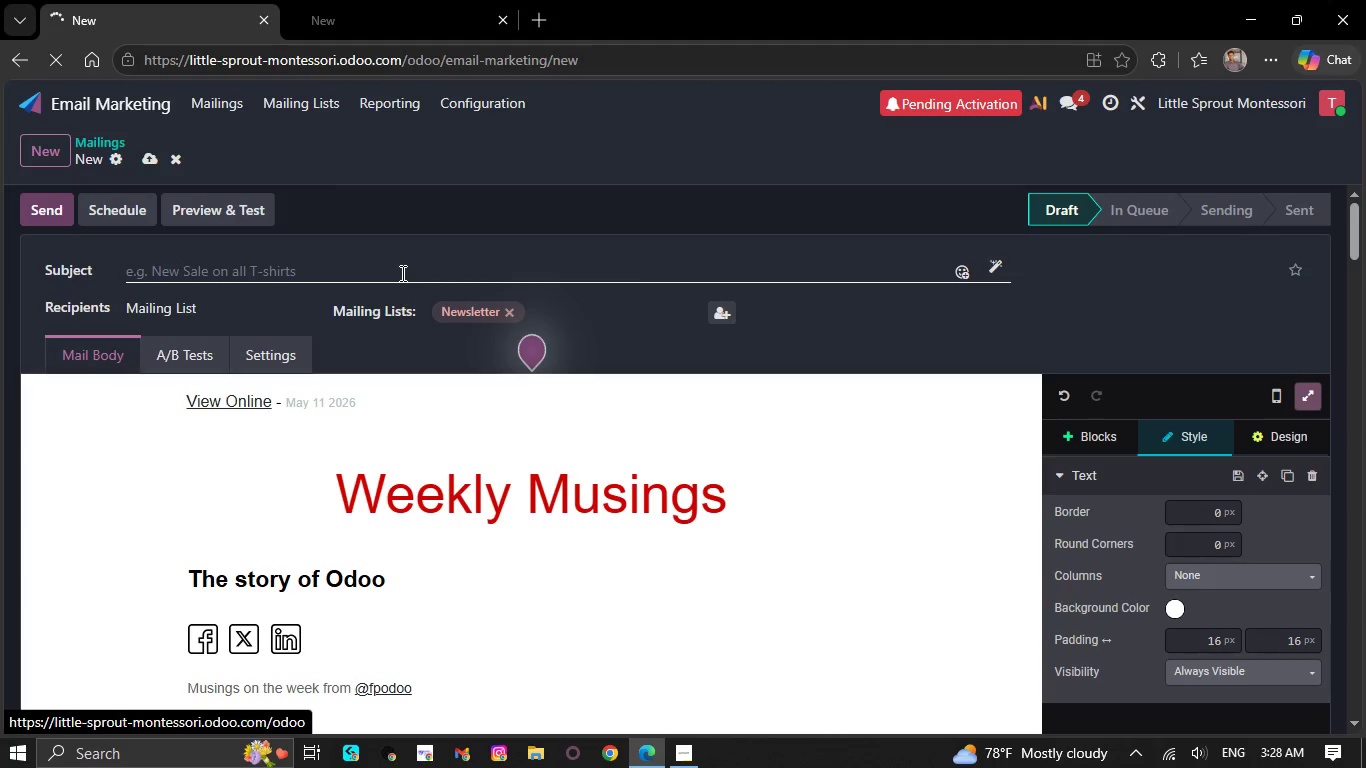 
hold_key(key=Backspace, duration=1.5)
 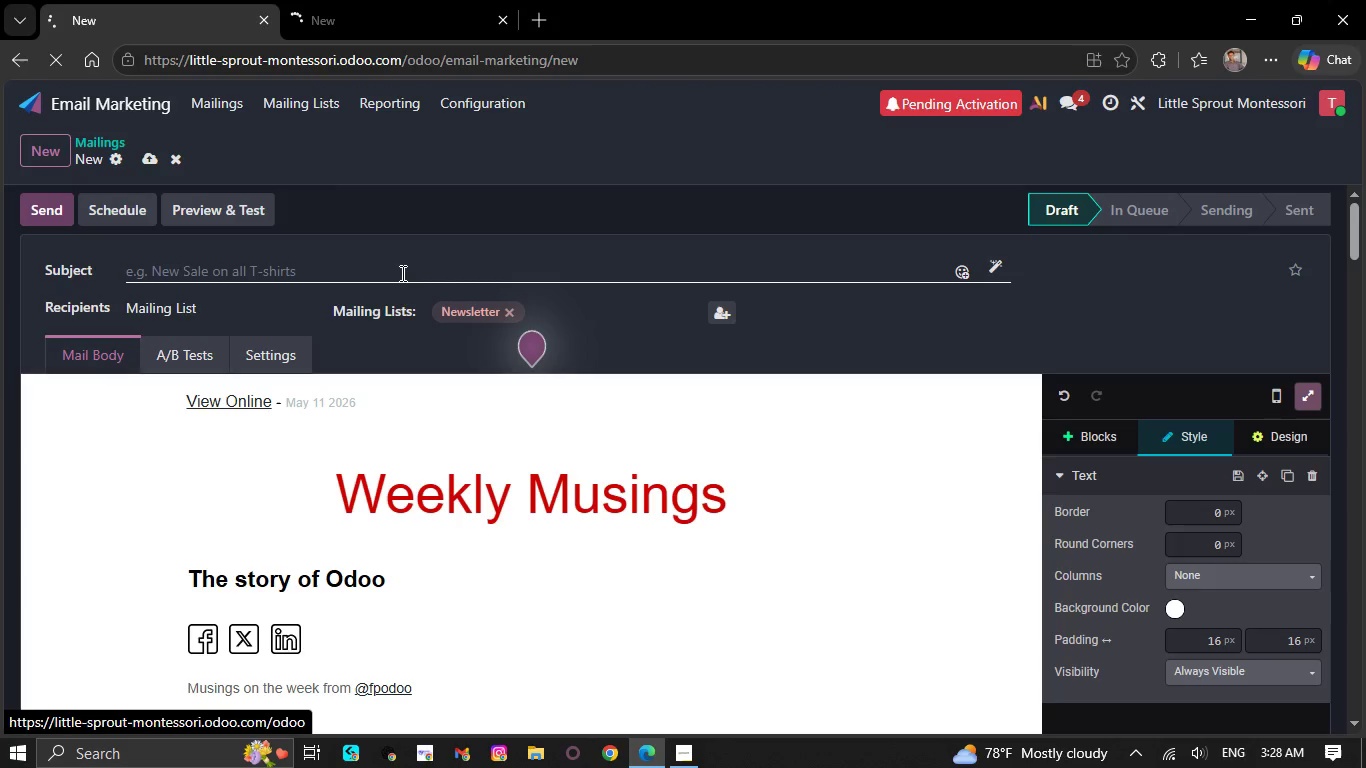 
hold_key(key=Backspace, duration=1.5)
 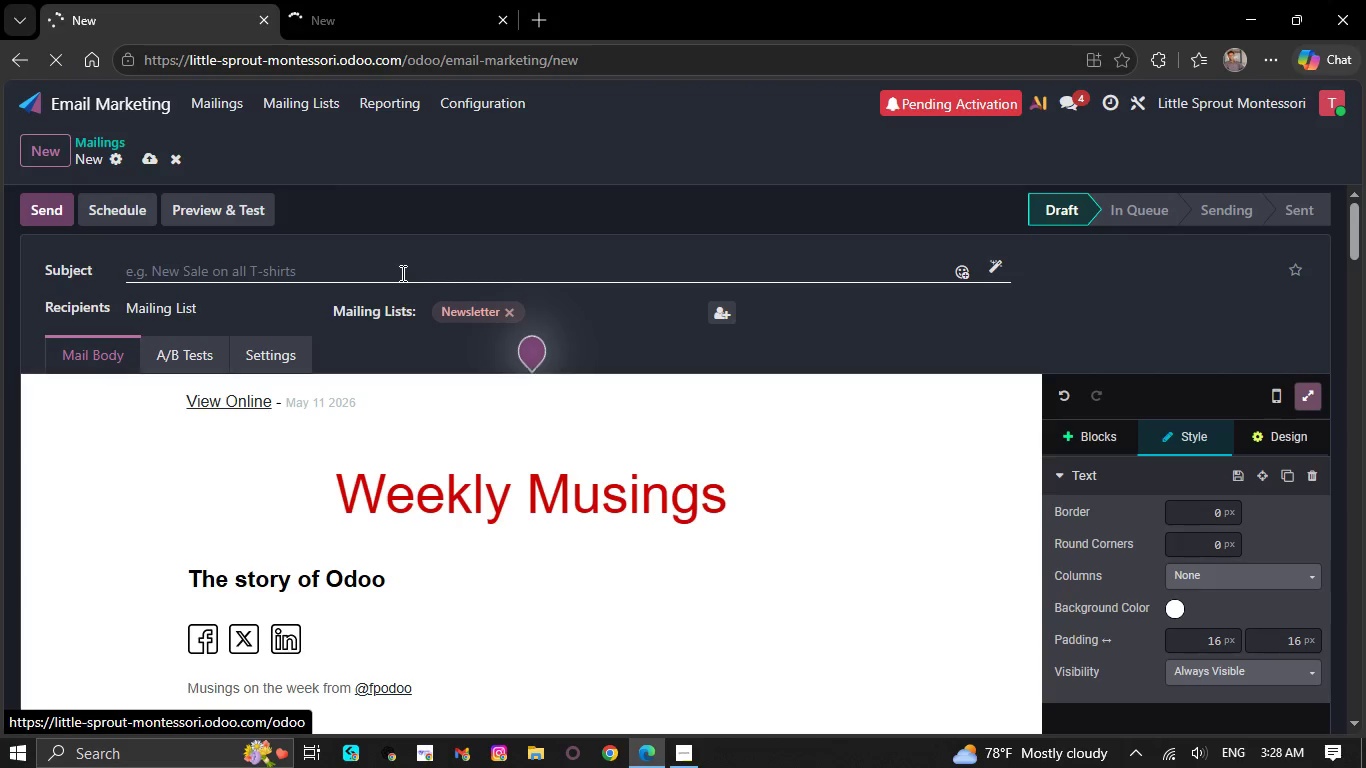 
hold_key(key=Backspace, duration=1.5)
 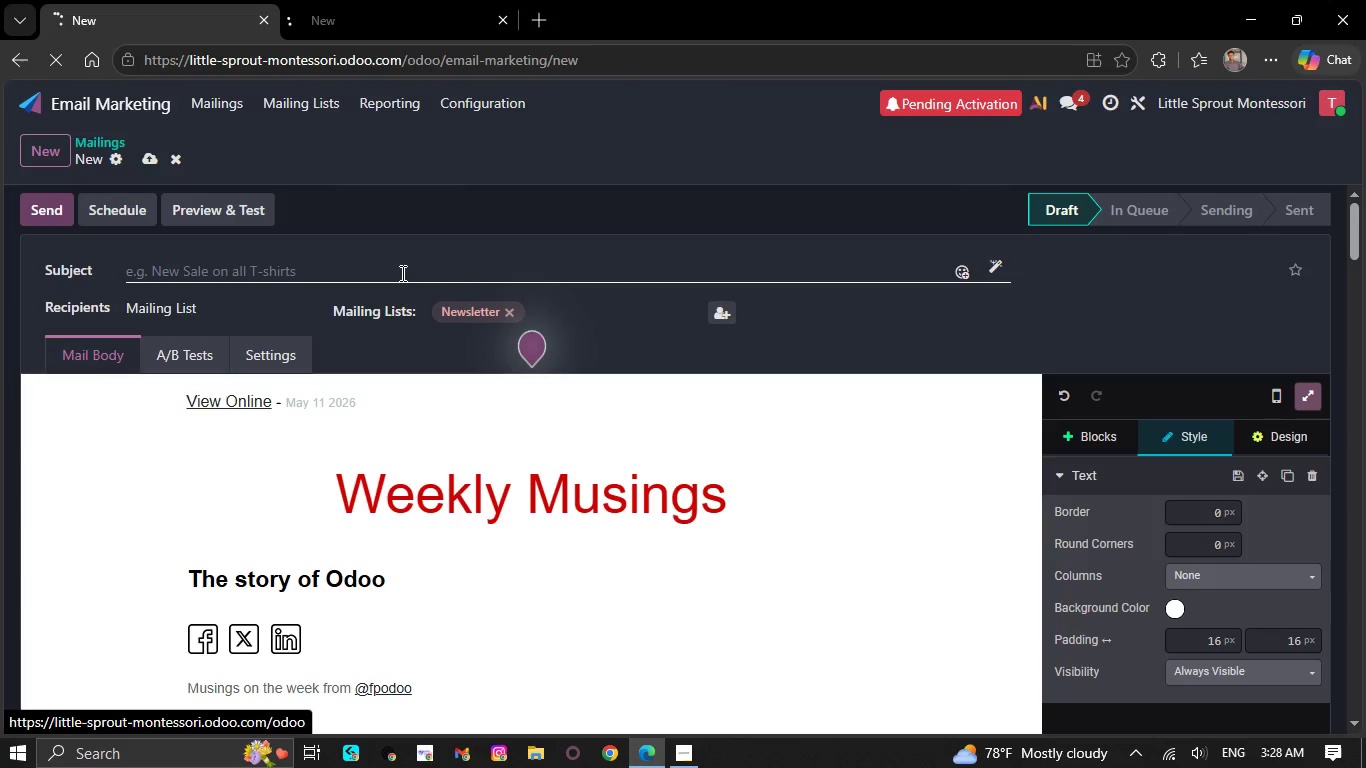 
hold_key(key=Backspace, duration=1.51)
 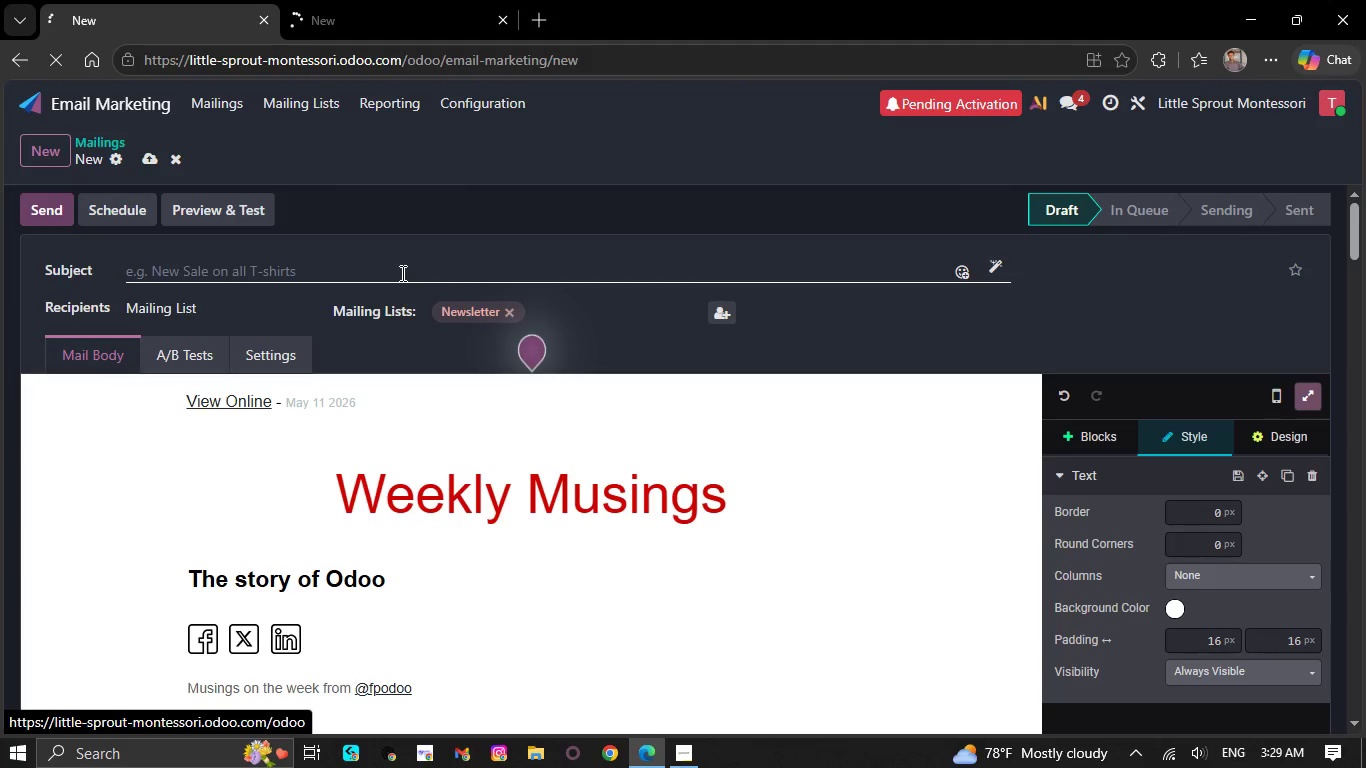 
hold_key(key=Backspace, duration=1.5)
 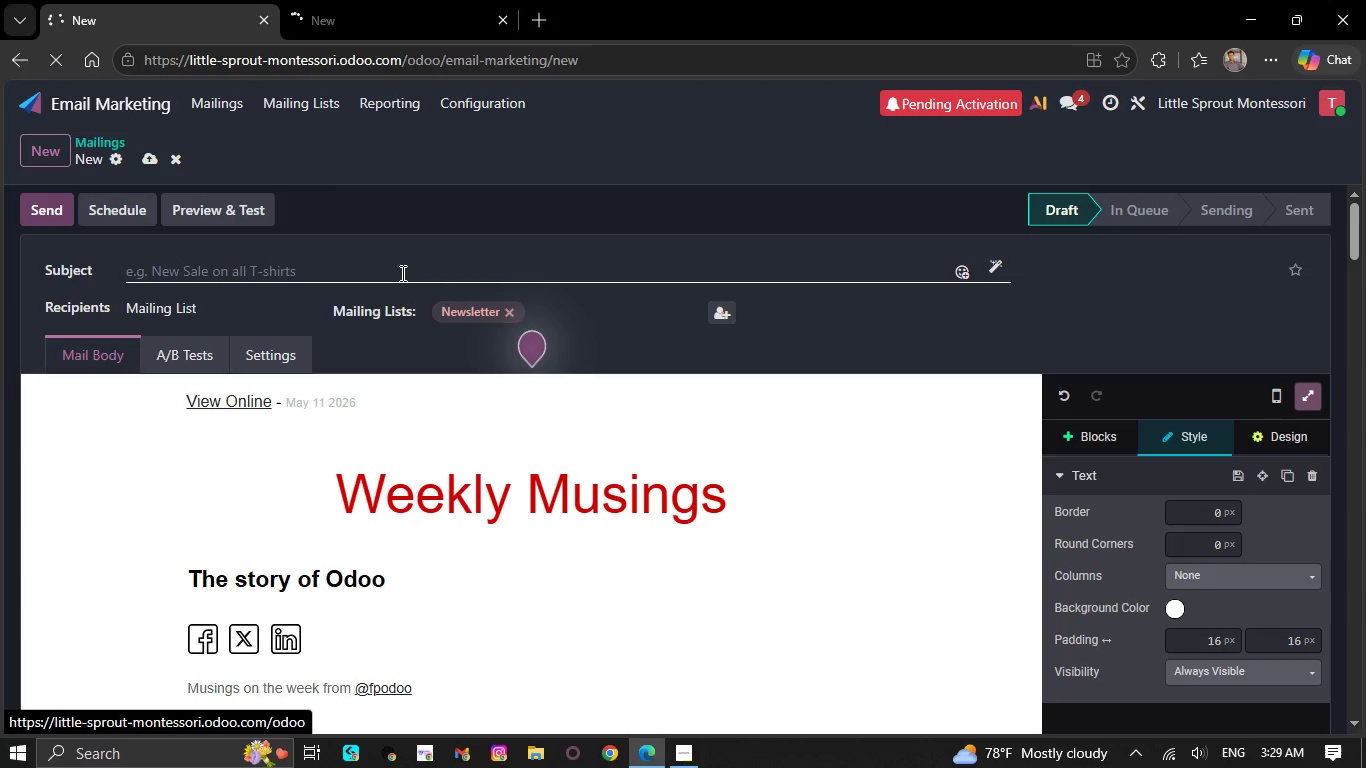 
hold_key(key=Backspace, duration=1.5)
 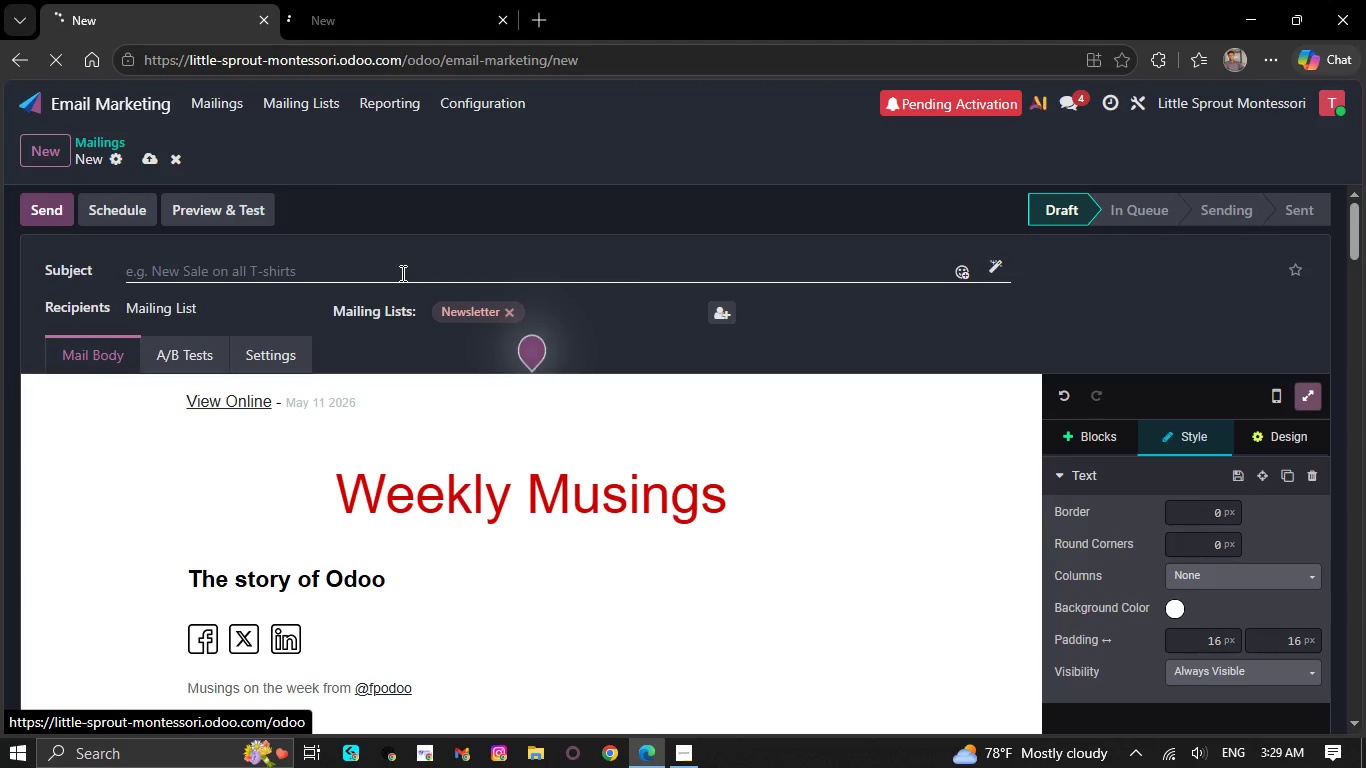 
hold_key(key=Backspace, duration=1.52)
 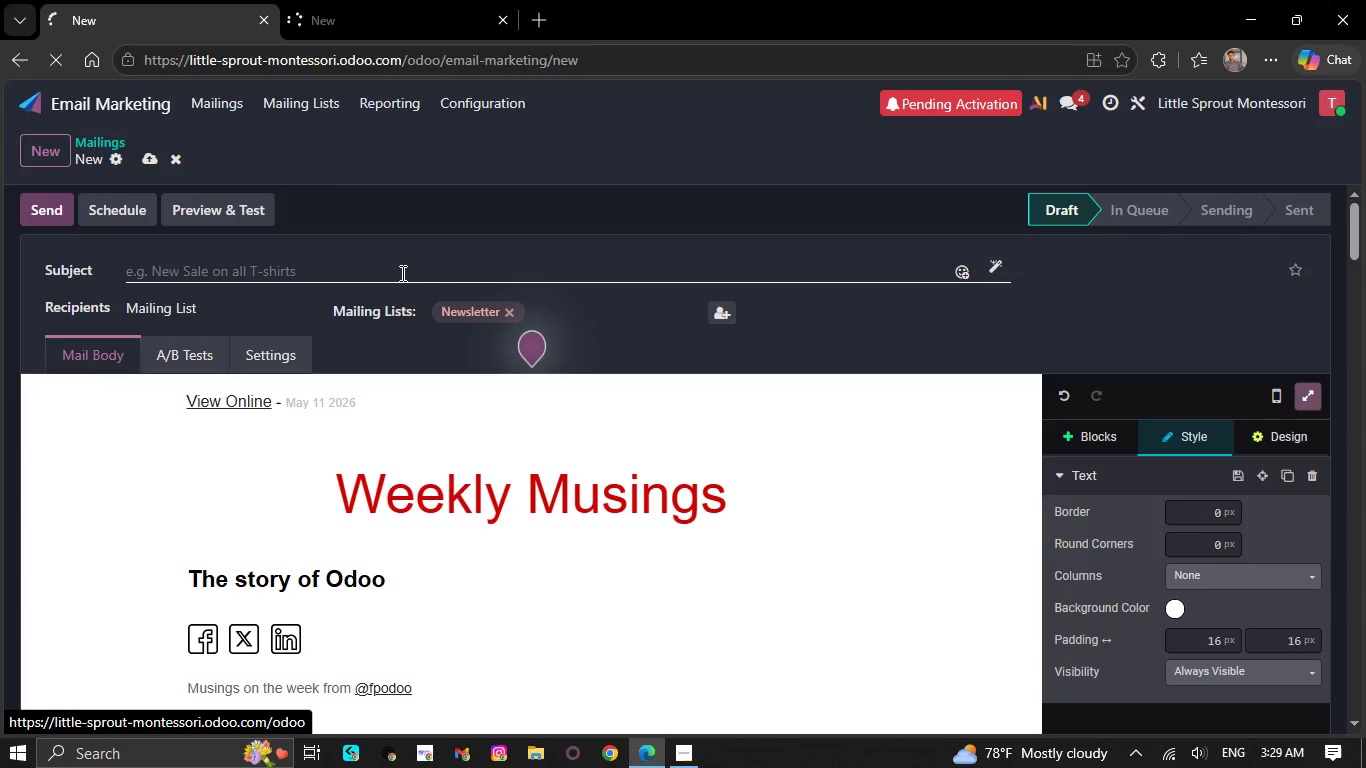 
hold_key(key=Backspace, duration=1.5)
 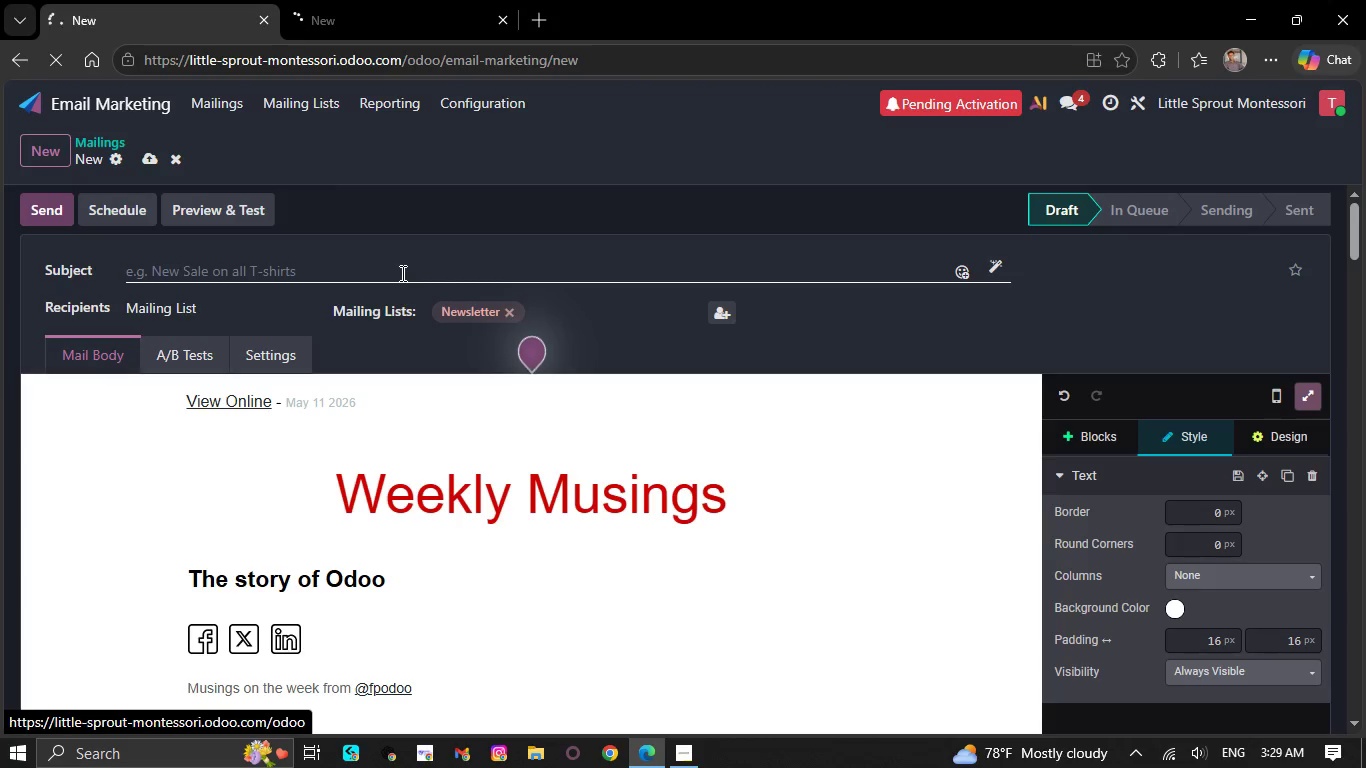 
hold_key(key=Backspace, duration=1.5)
 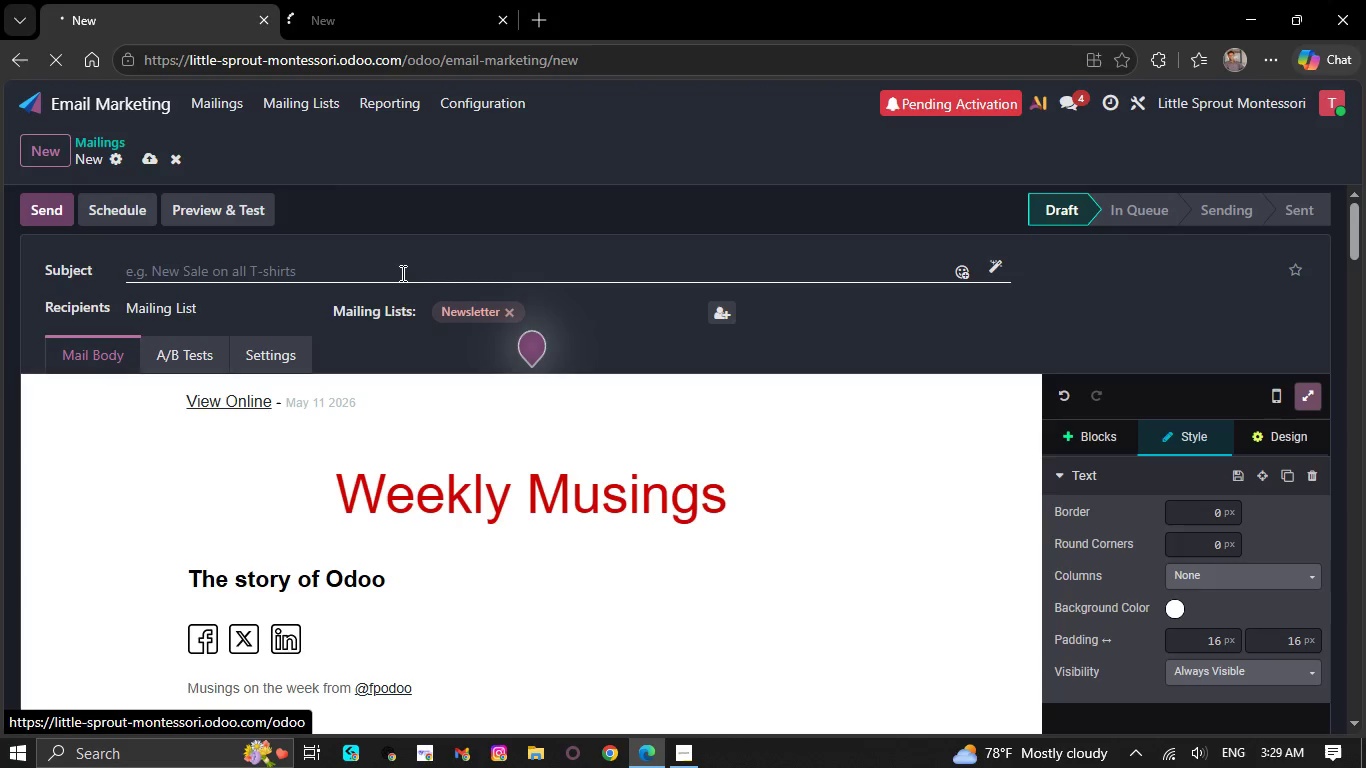 
hold_key(key=Backspace, duration=1.52)
 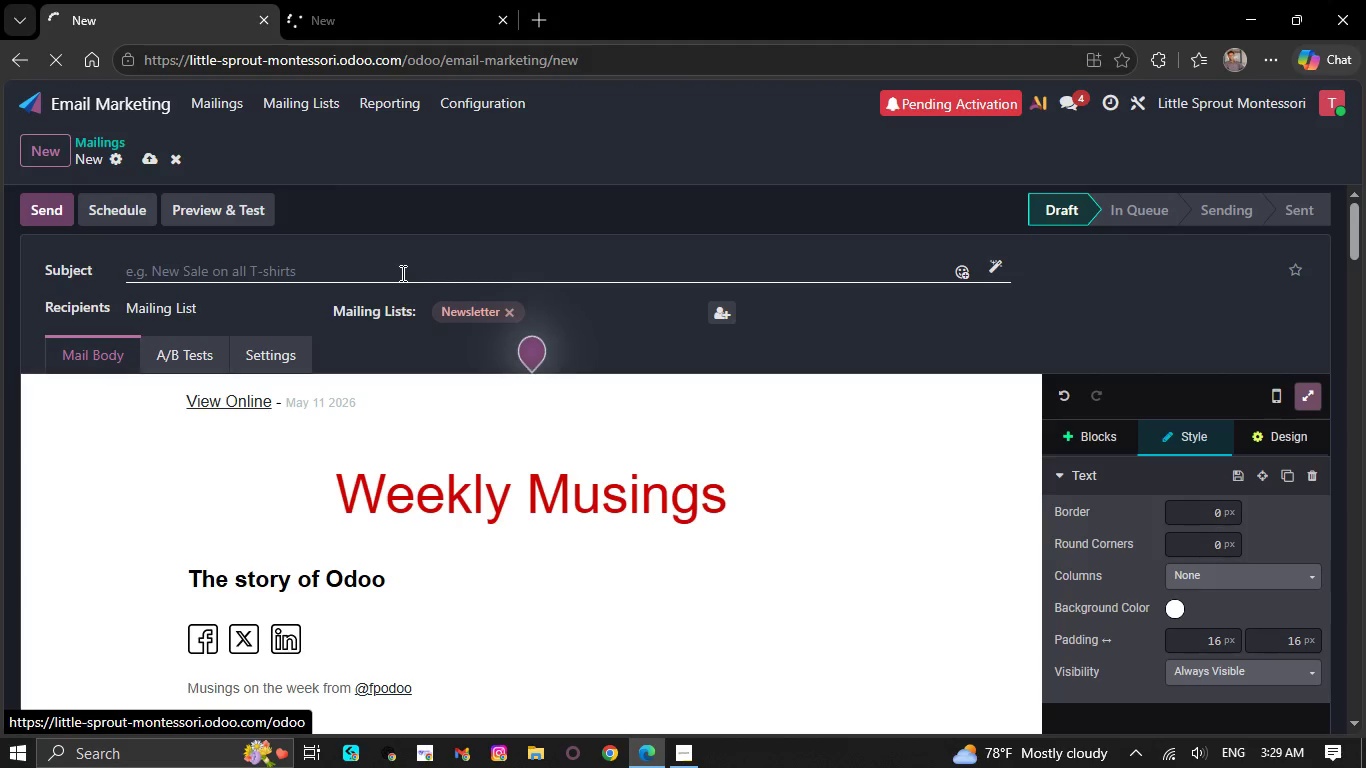 
hold_key(key=Backspace, duration=1.5)
 